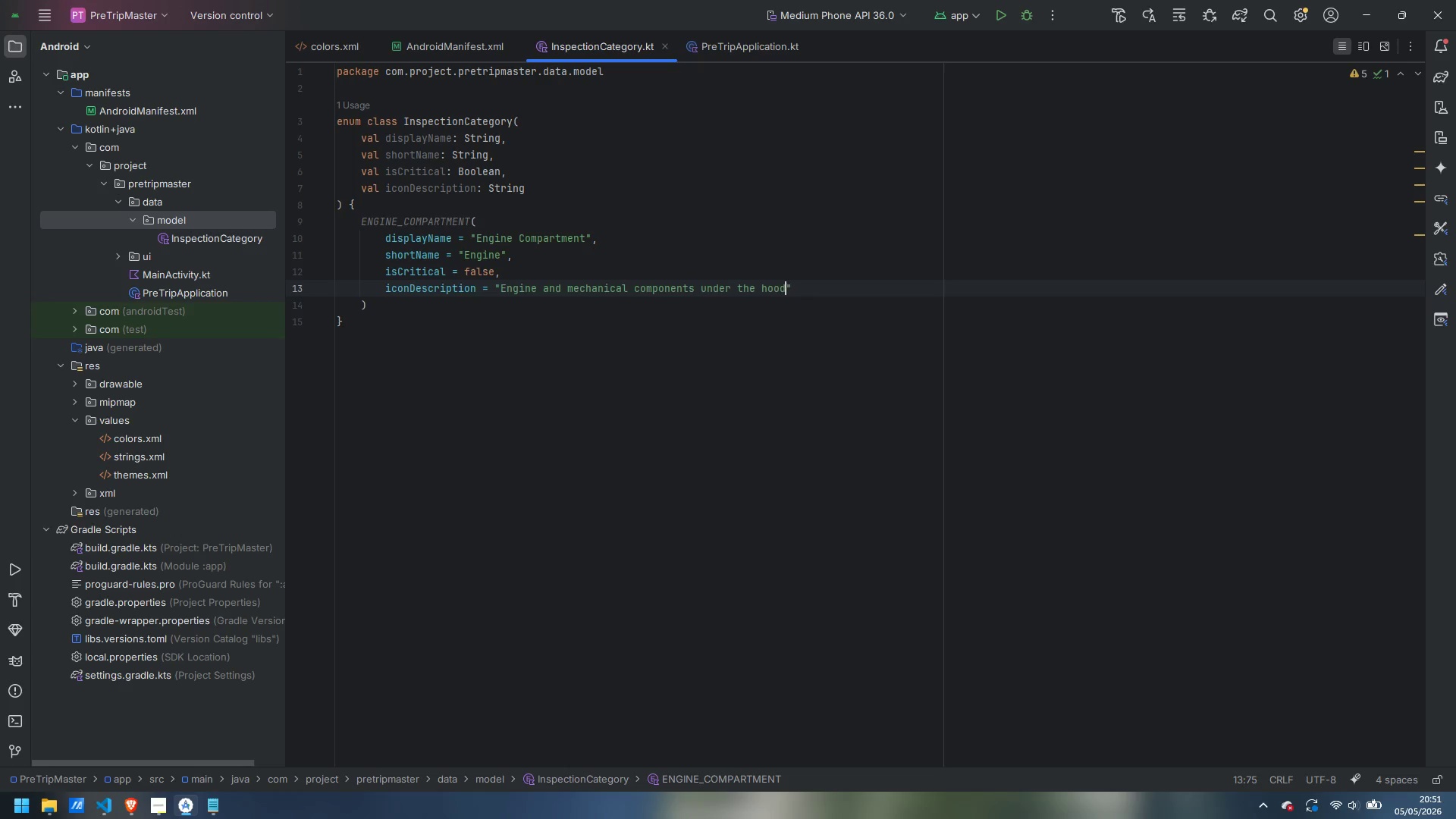 
key(ArrowDown)
 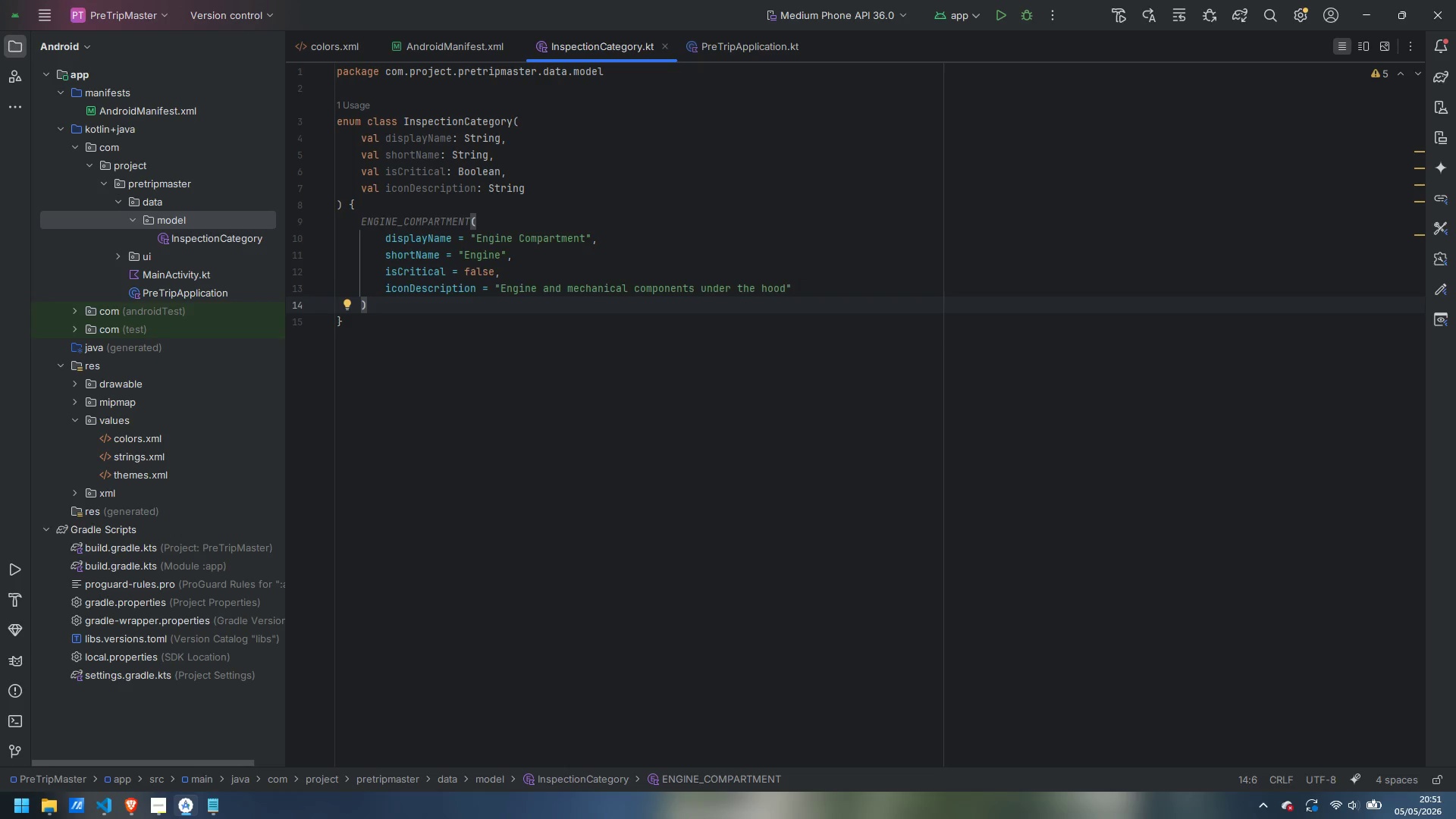 
key(Comma)
 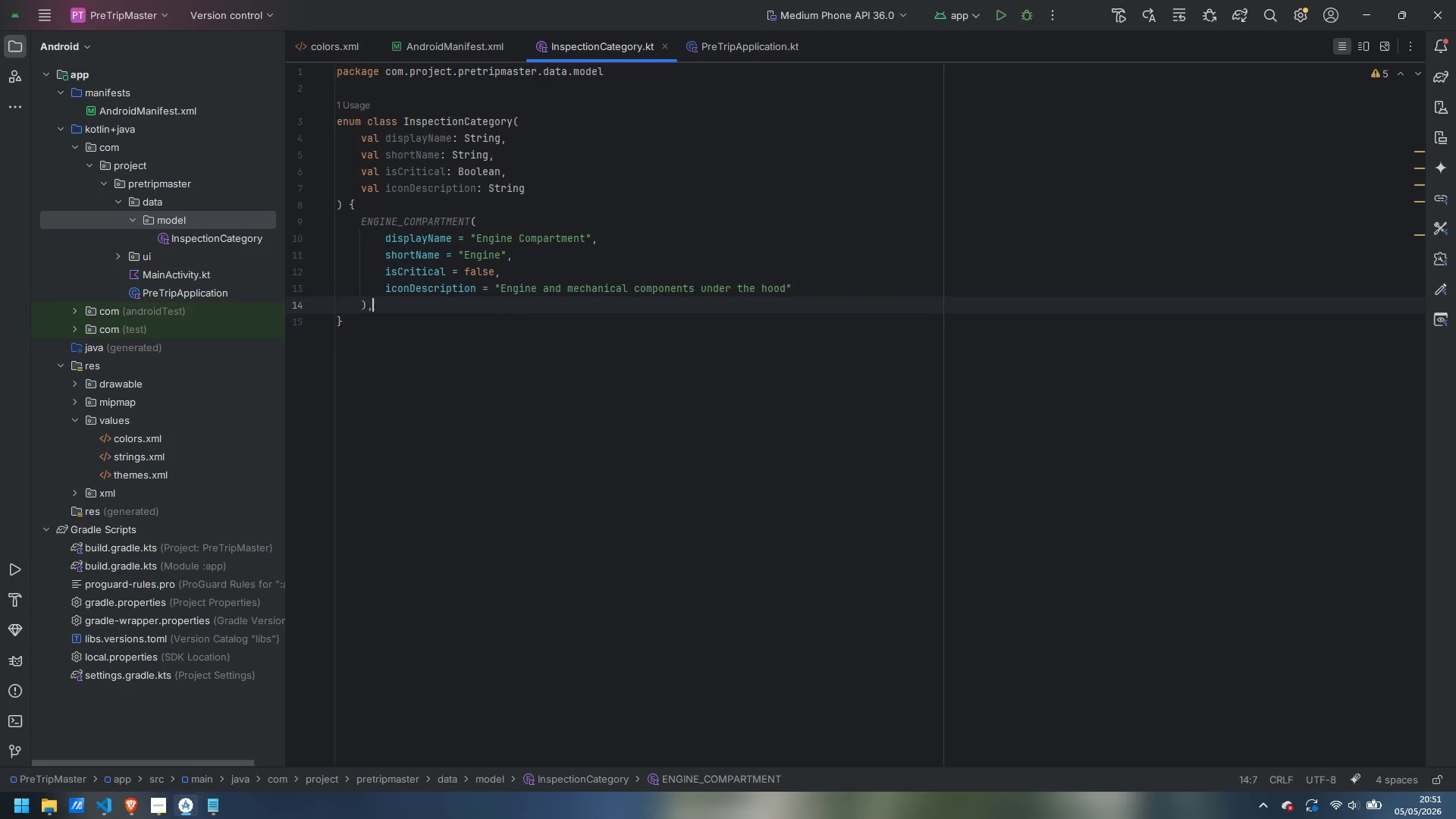 
key(Enter)
 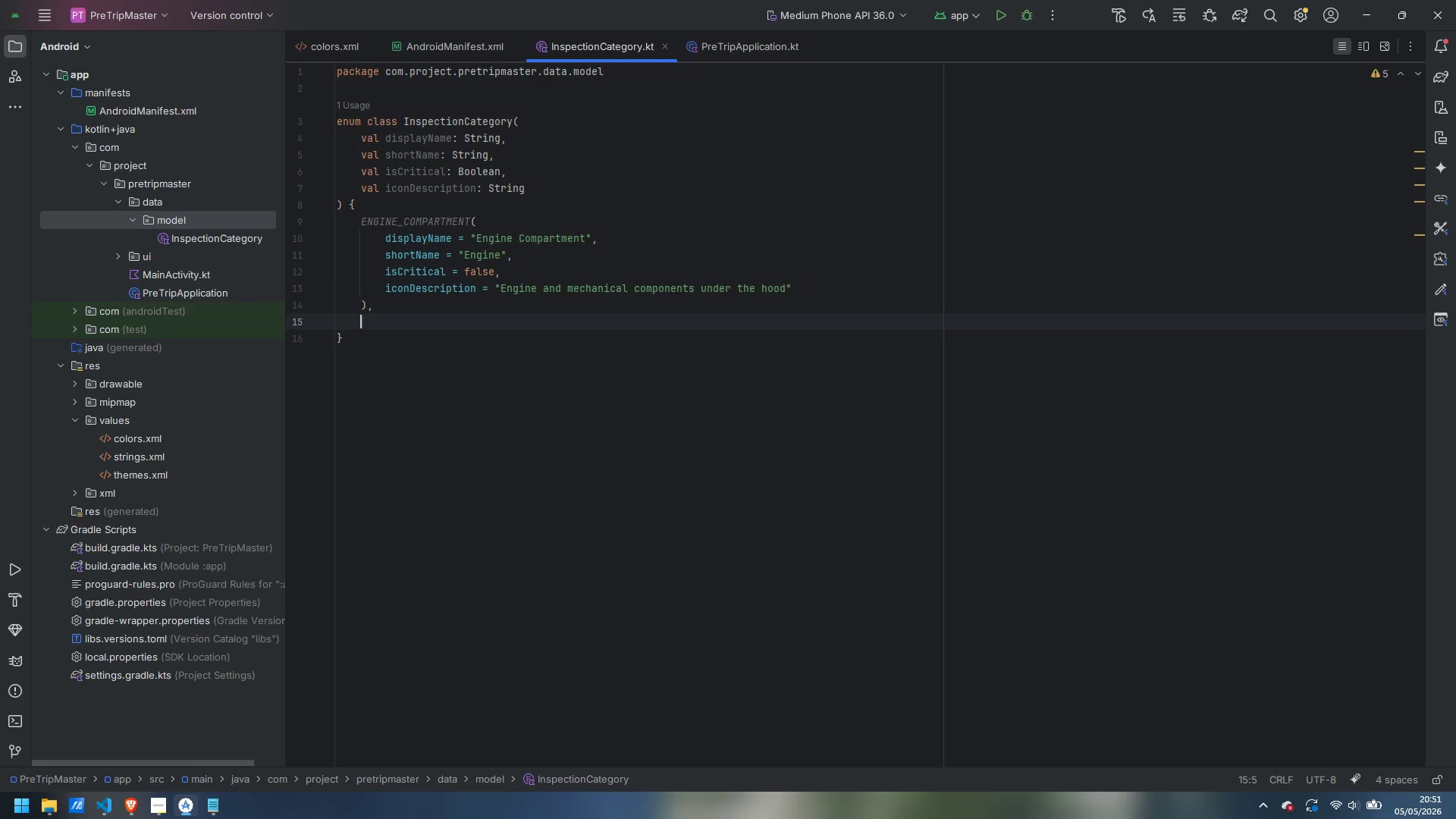 
type(INC)
key(Backspace)
type(_CAB()
 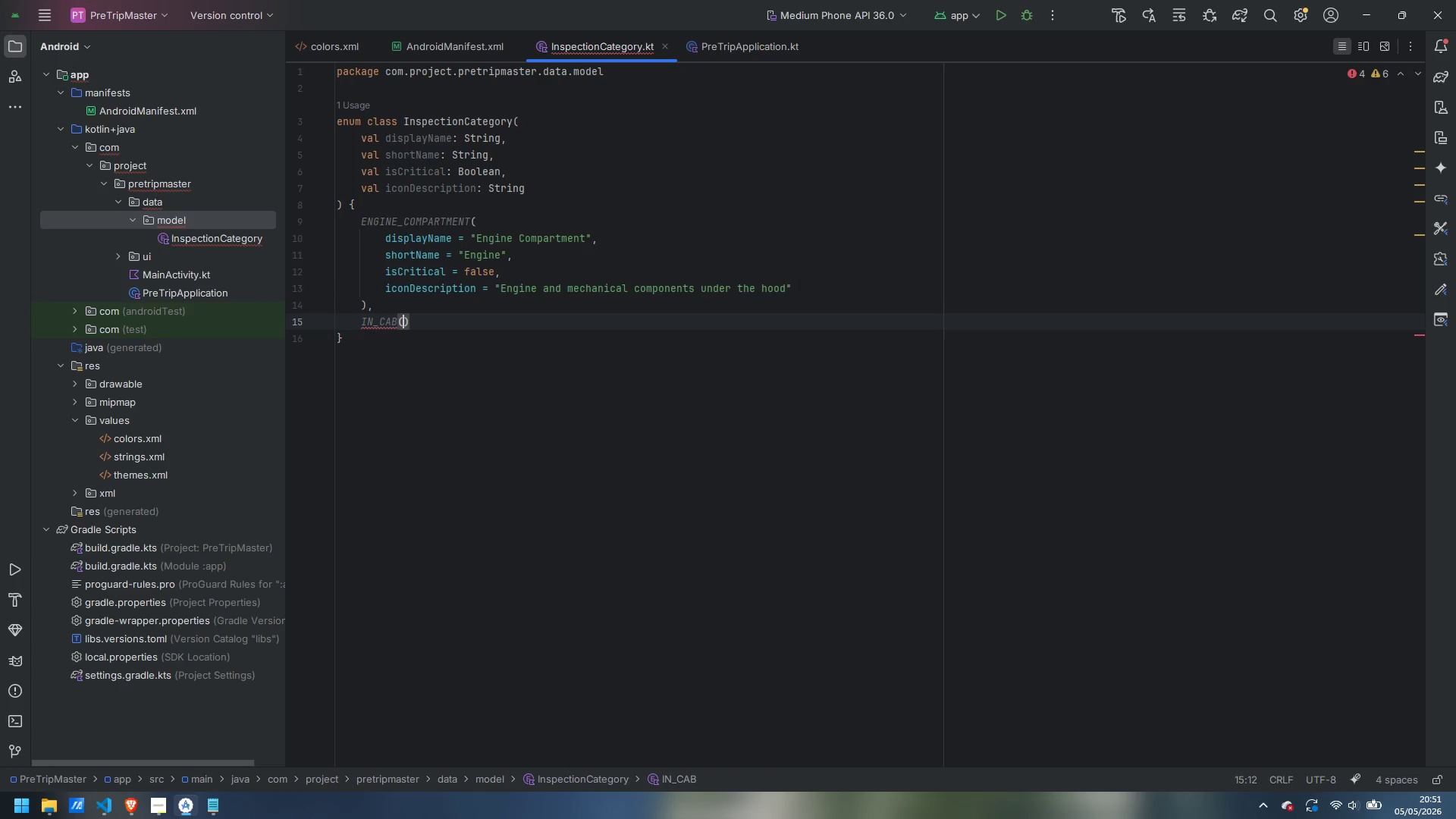 
key(Enter)
 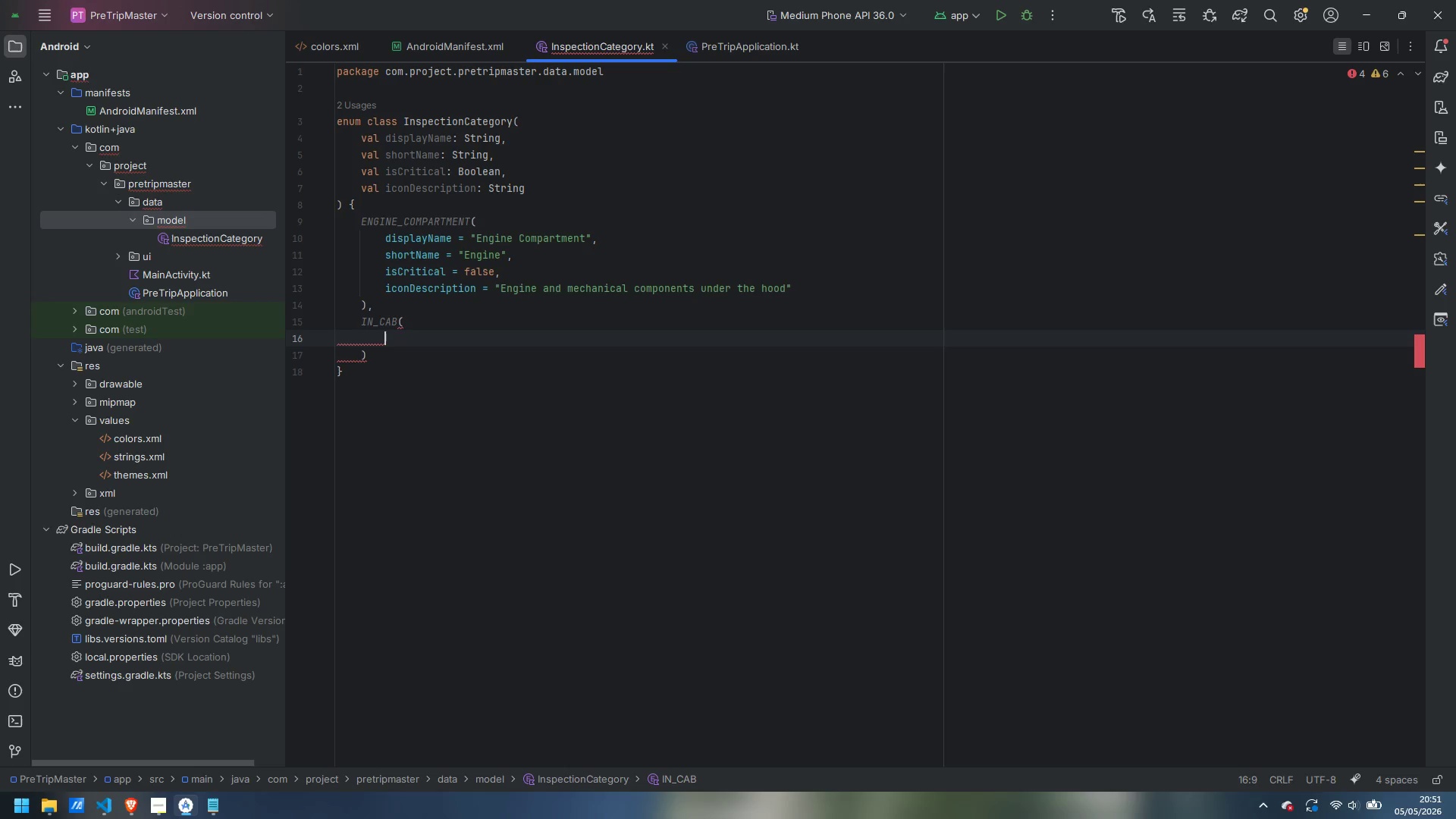 
type(displayName = "In-Cab / Lab)
 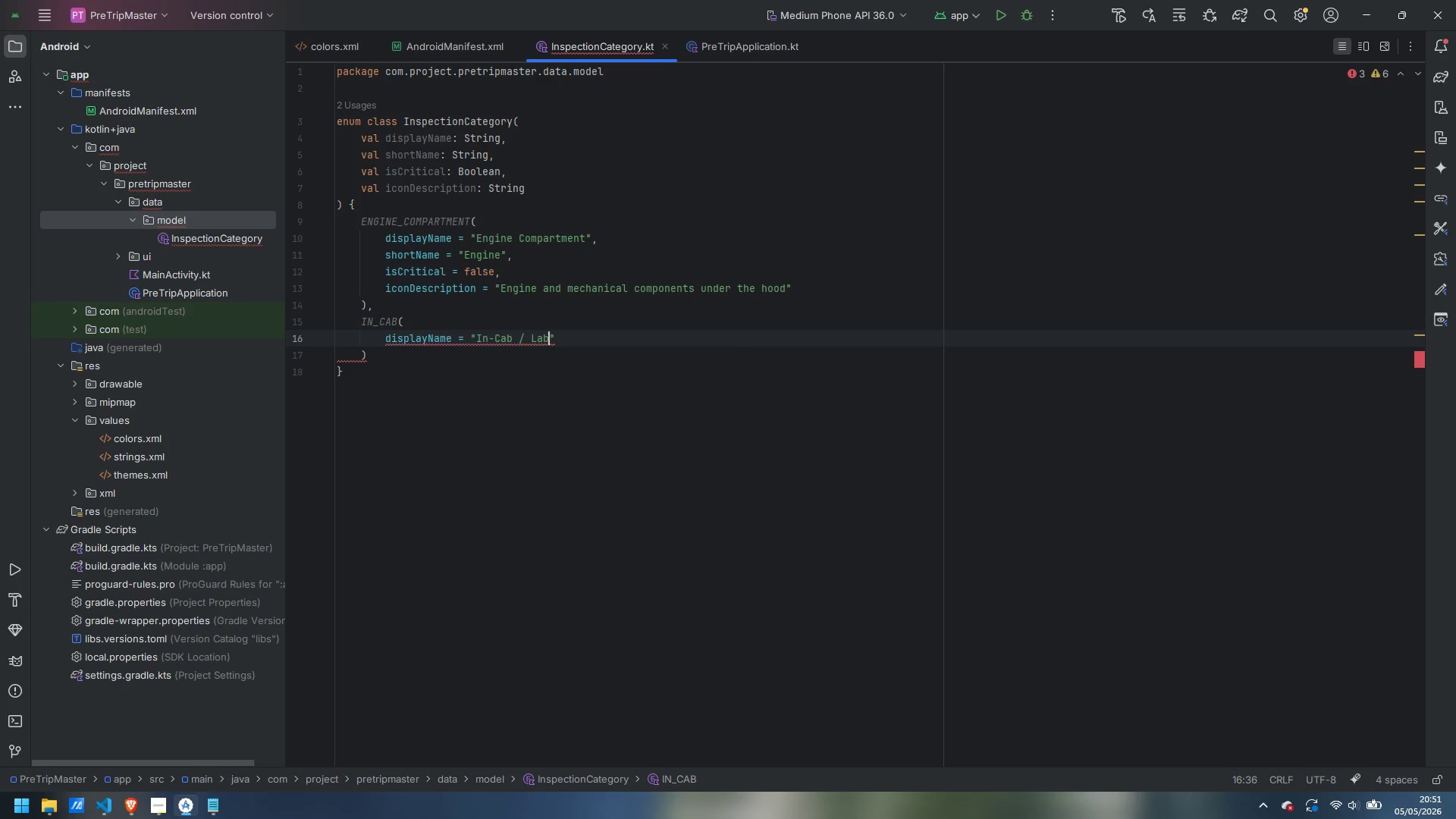 
key(ArrowRight)
 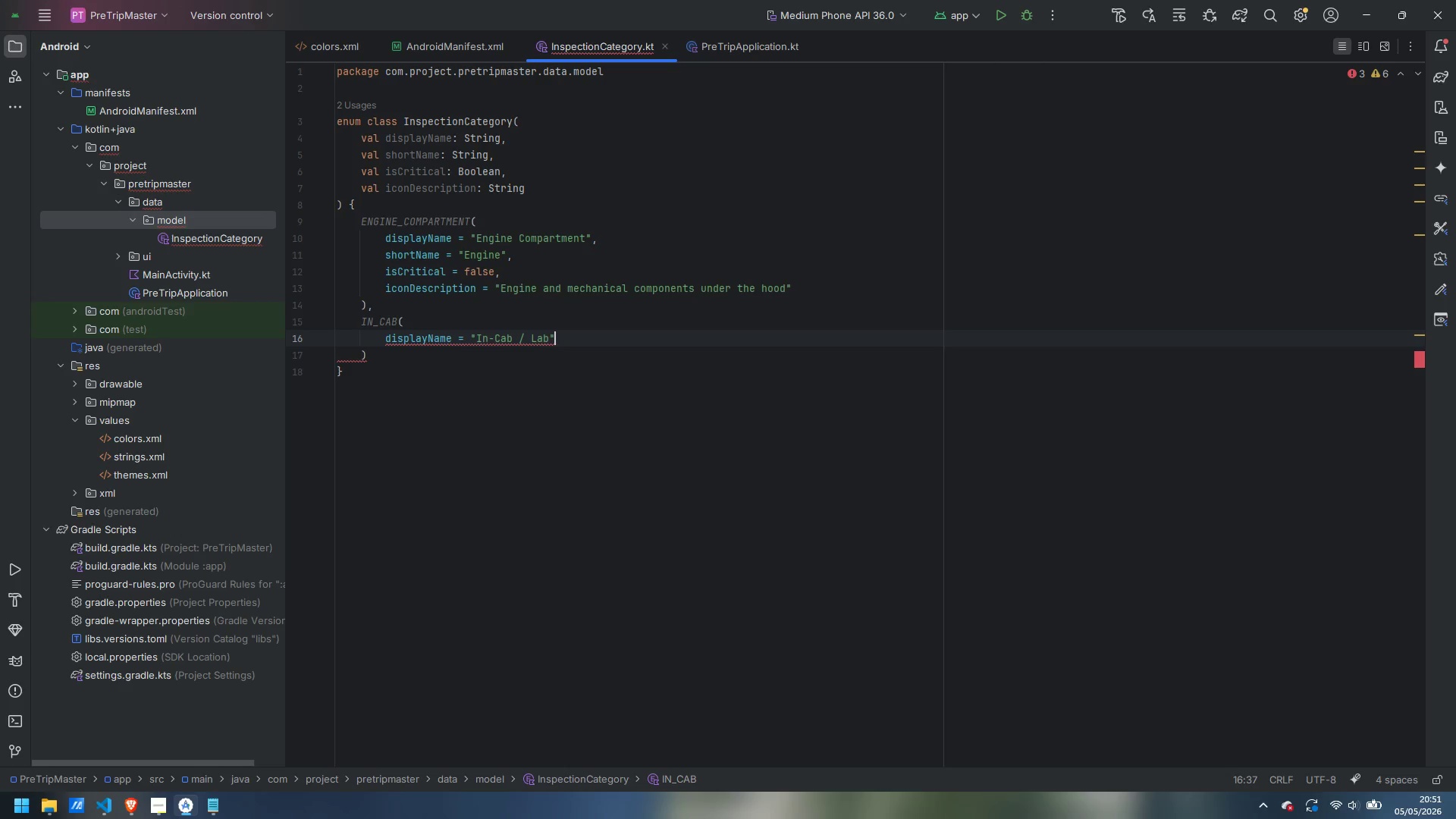 
key(Comma)
 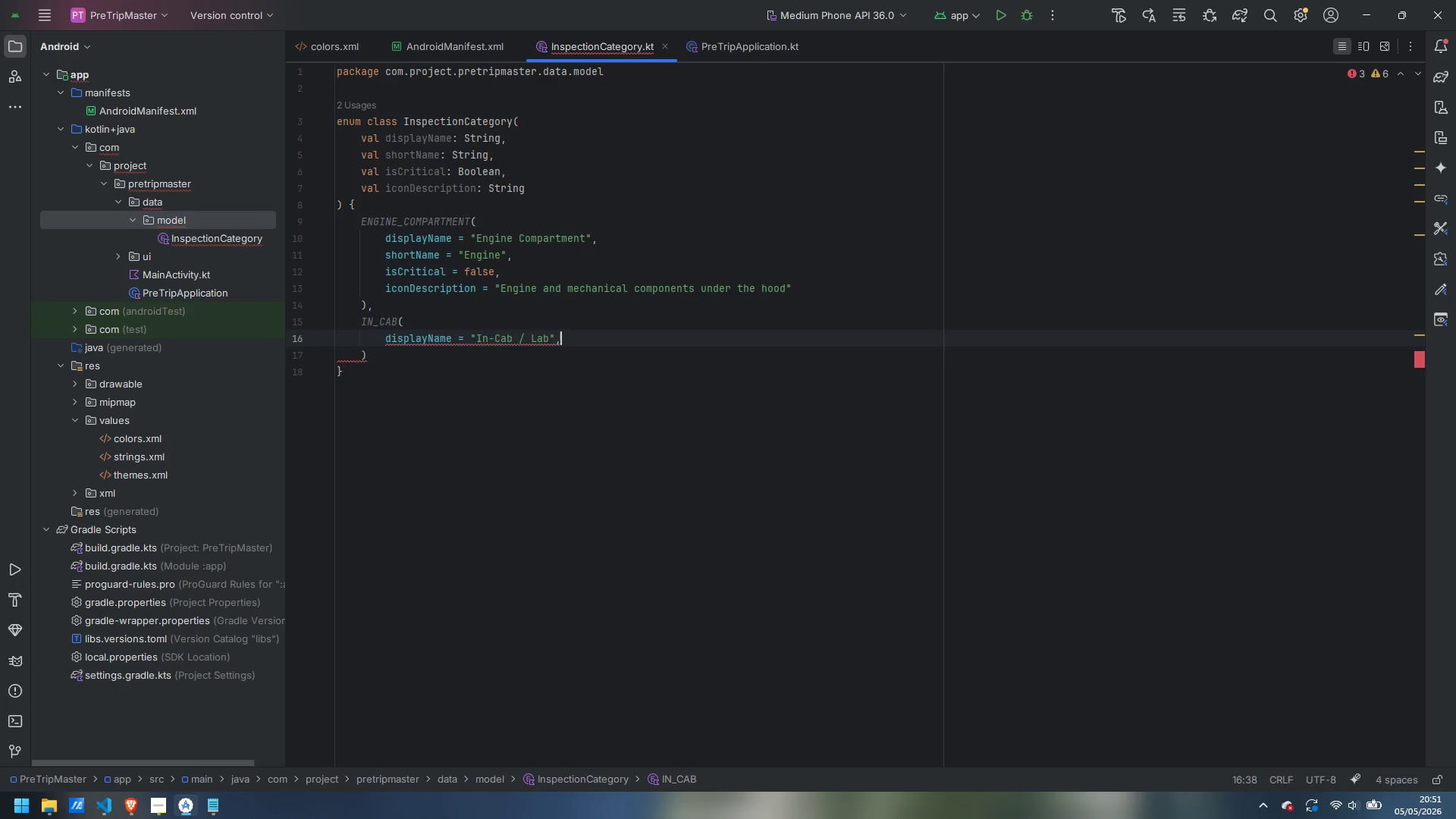 
key(Enter)
 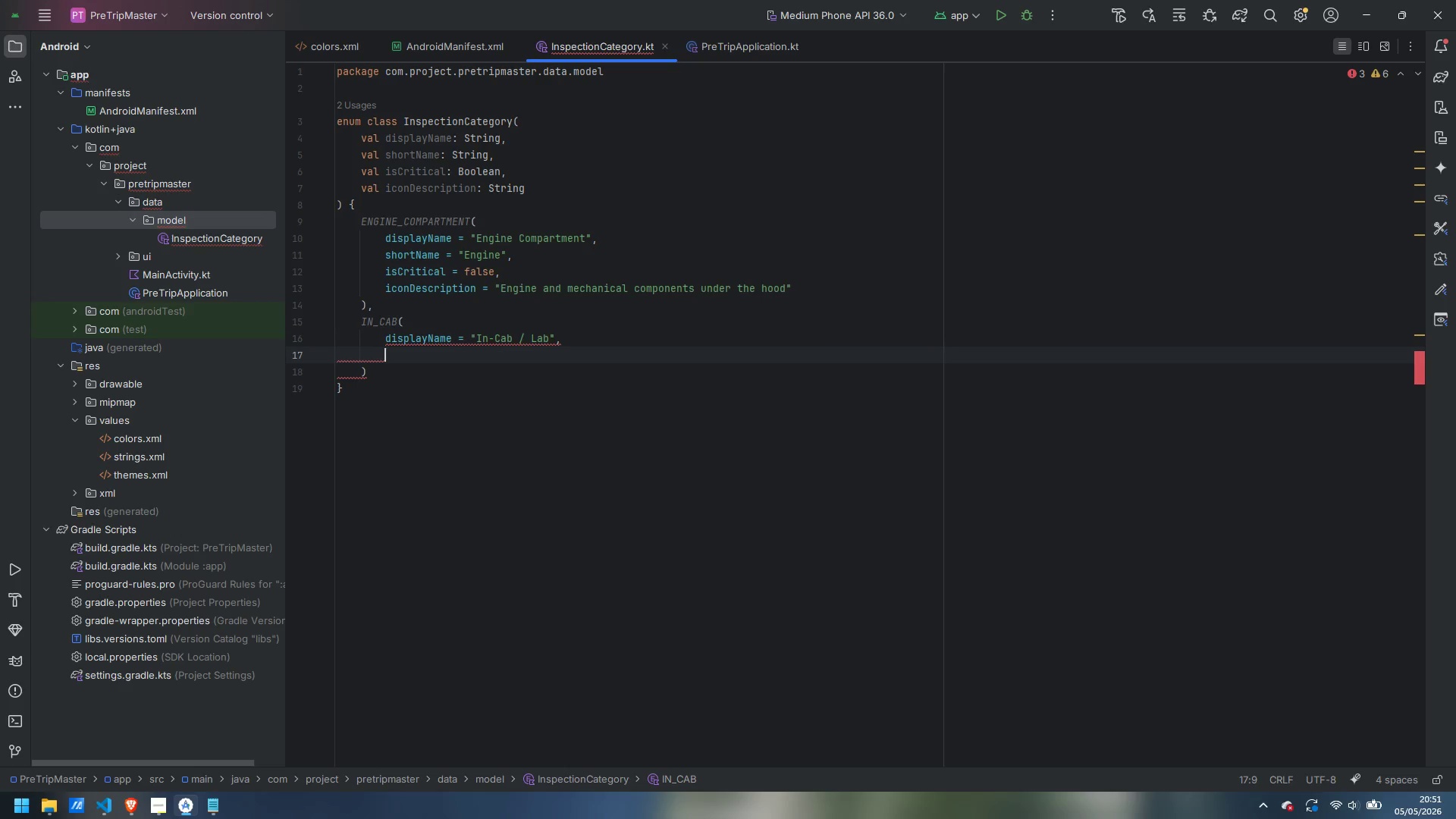 
type(shortName = "In-Cab)
 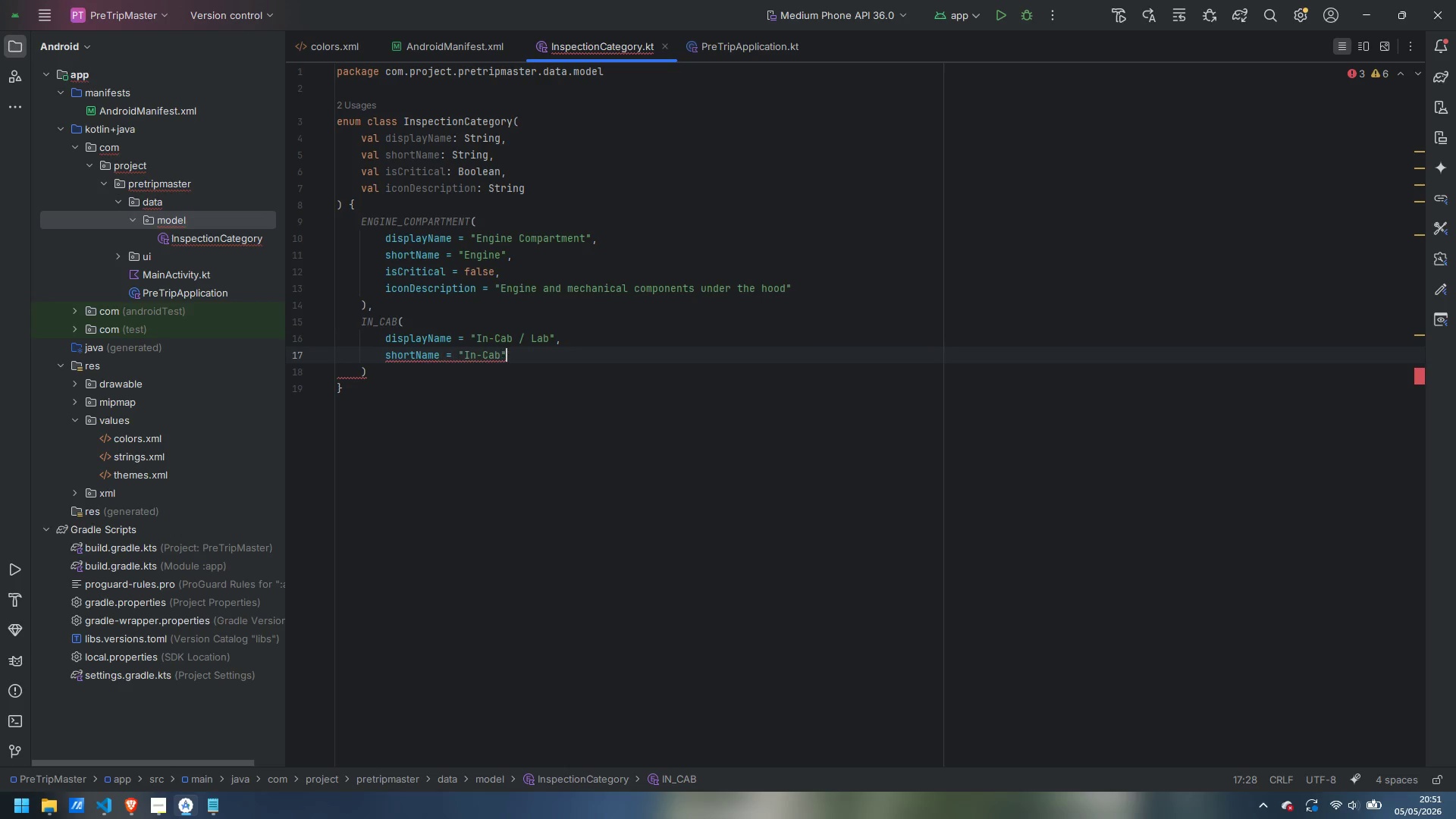 
 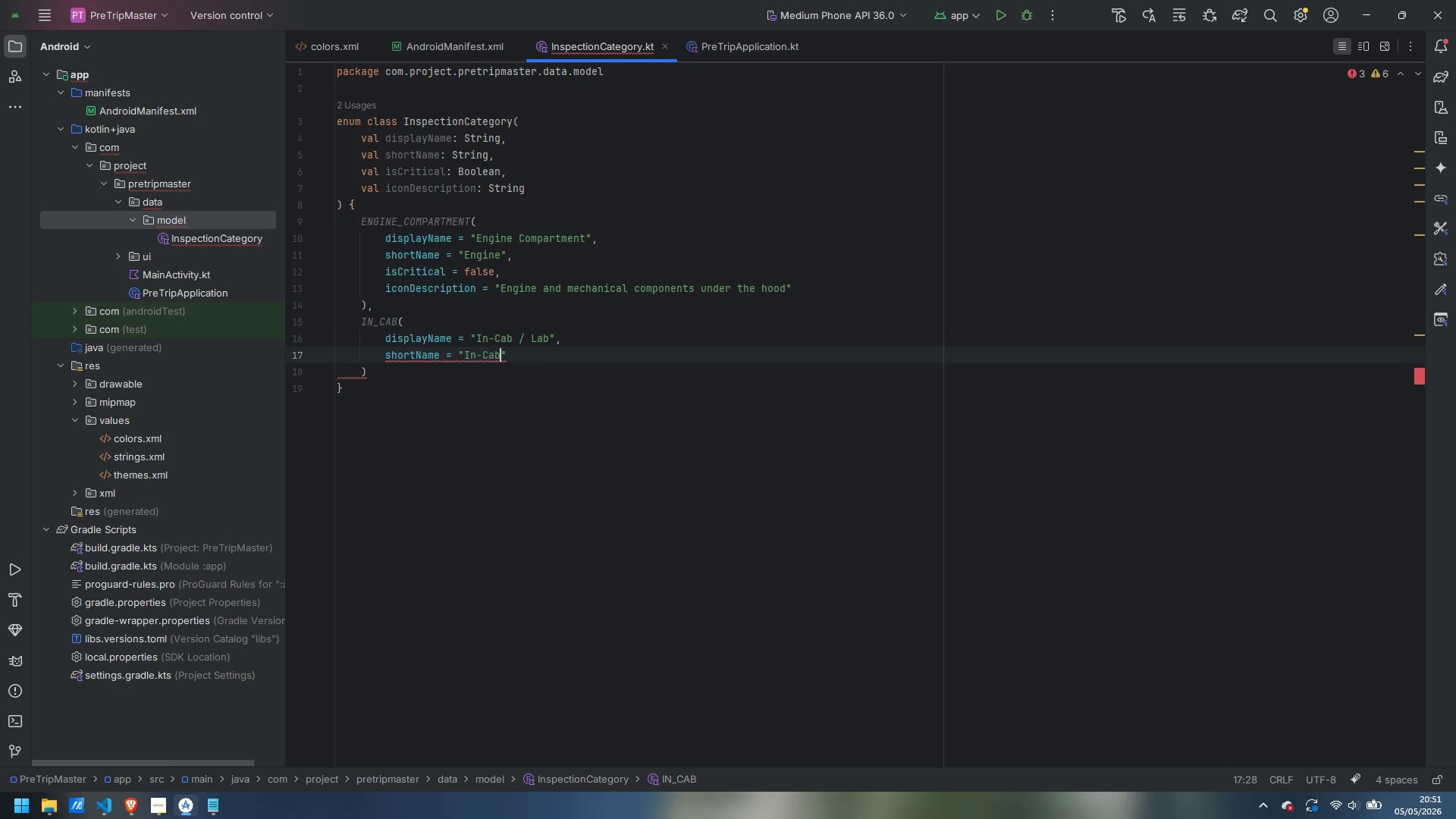 
key(ArrowRight)
 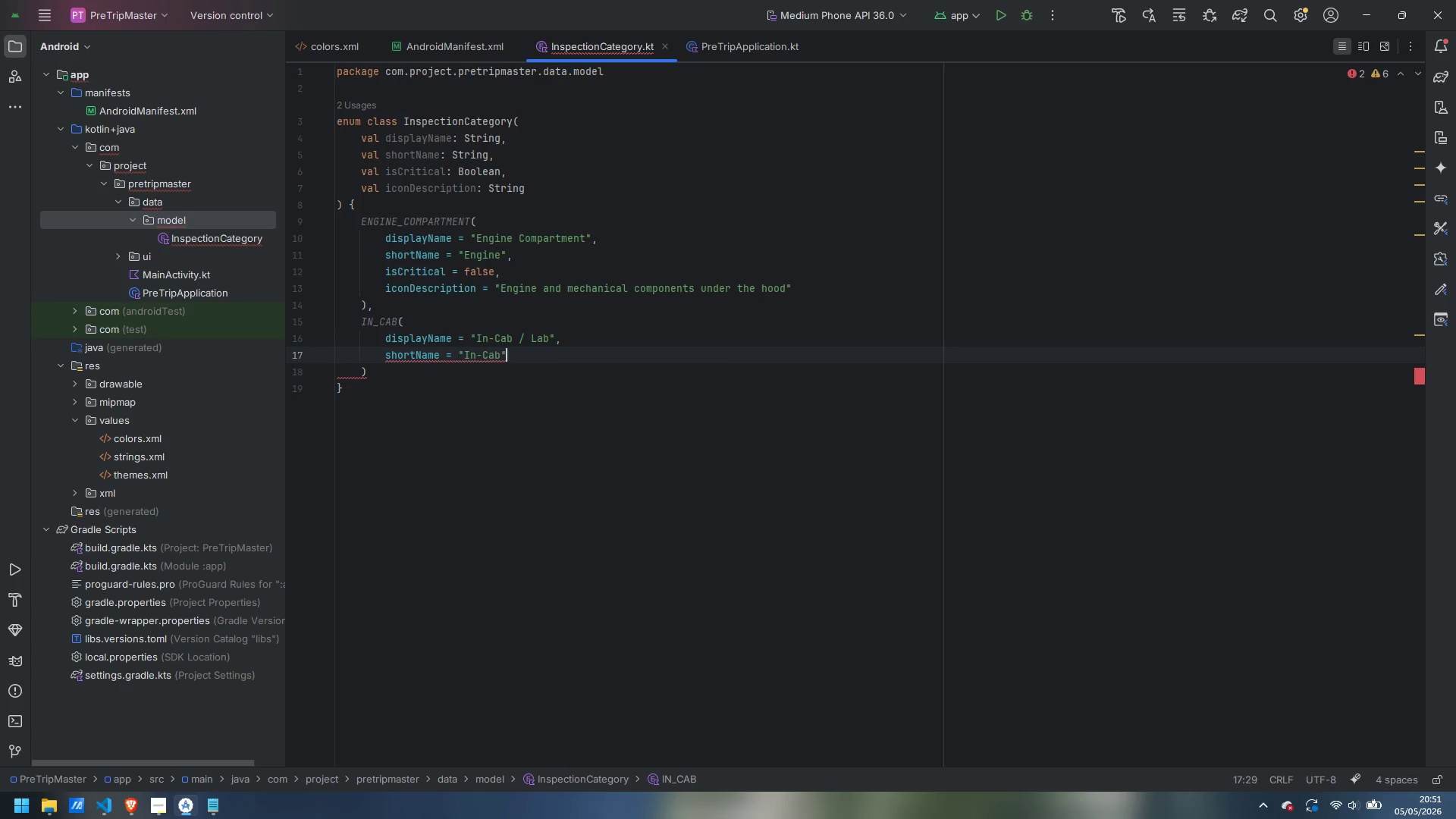 
key(Comma)
 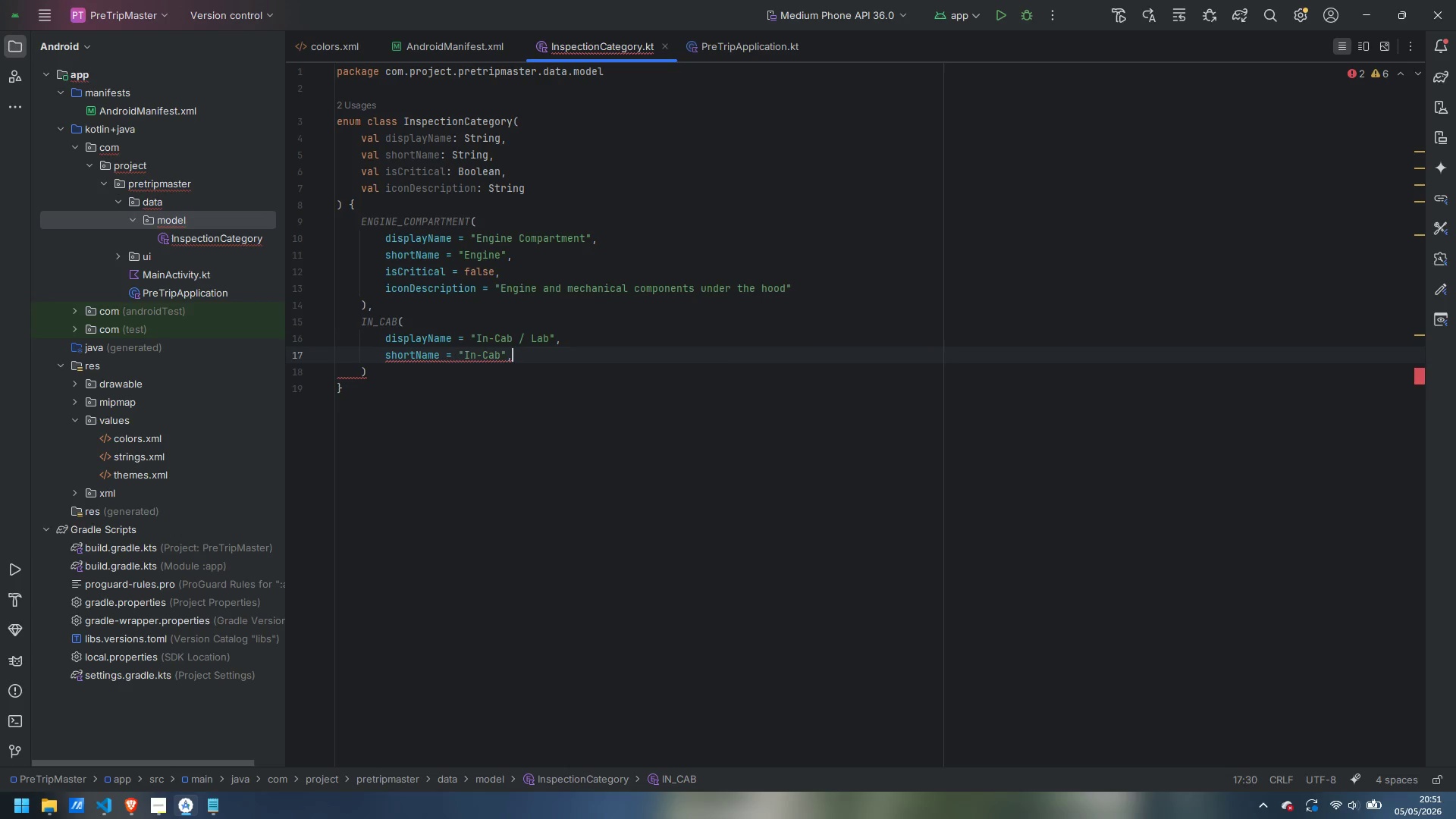 
key(Enter)
 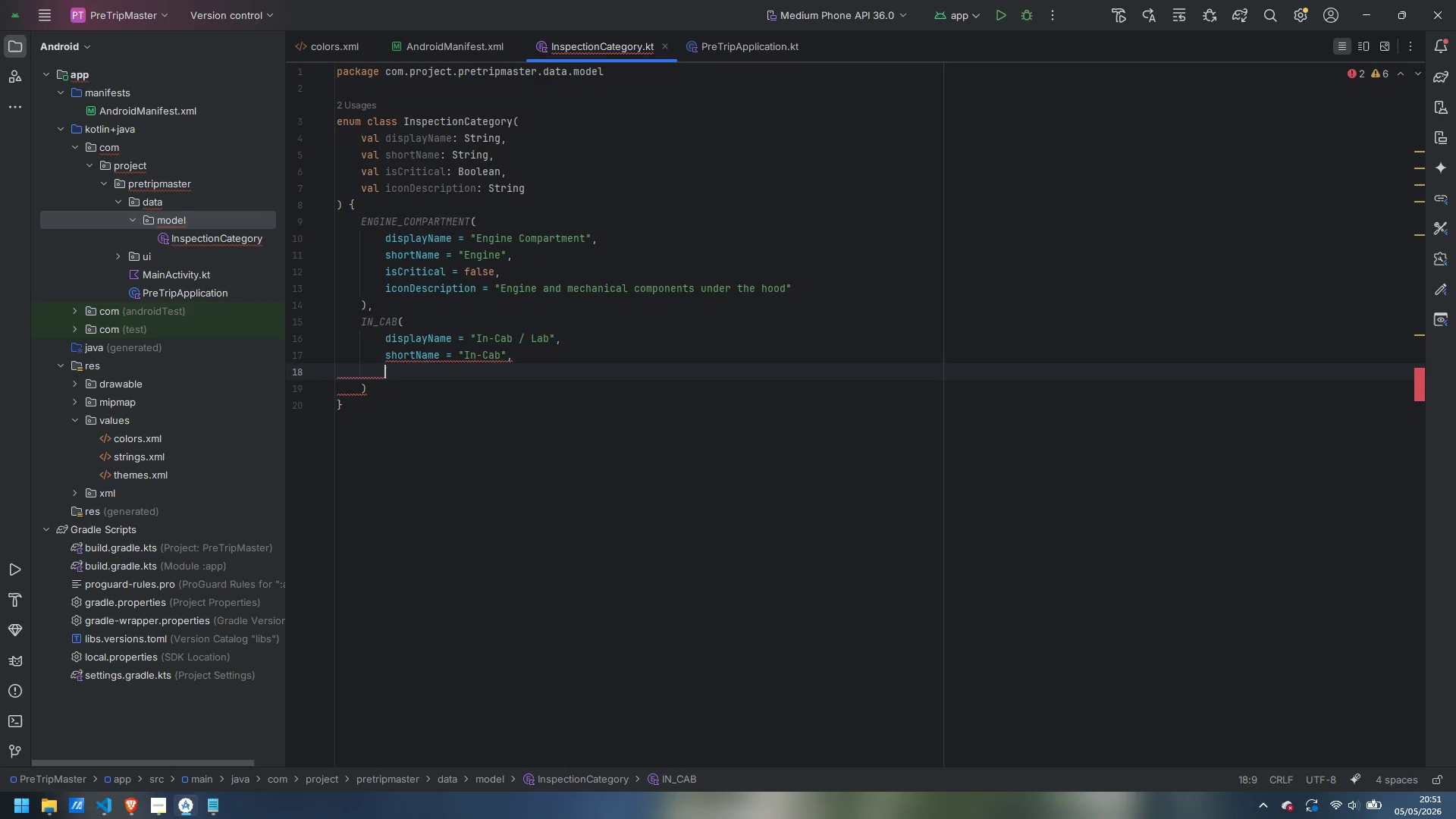 
type(isCritical = false,)
 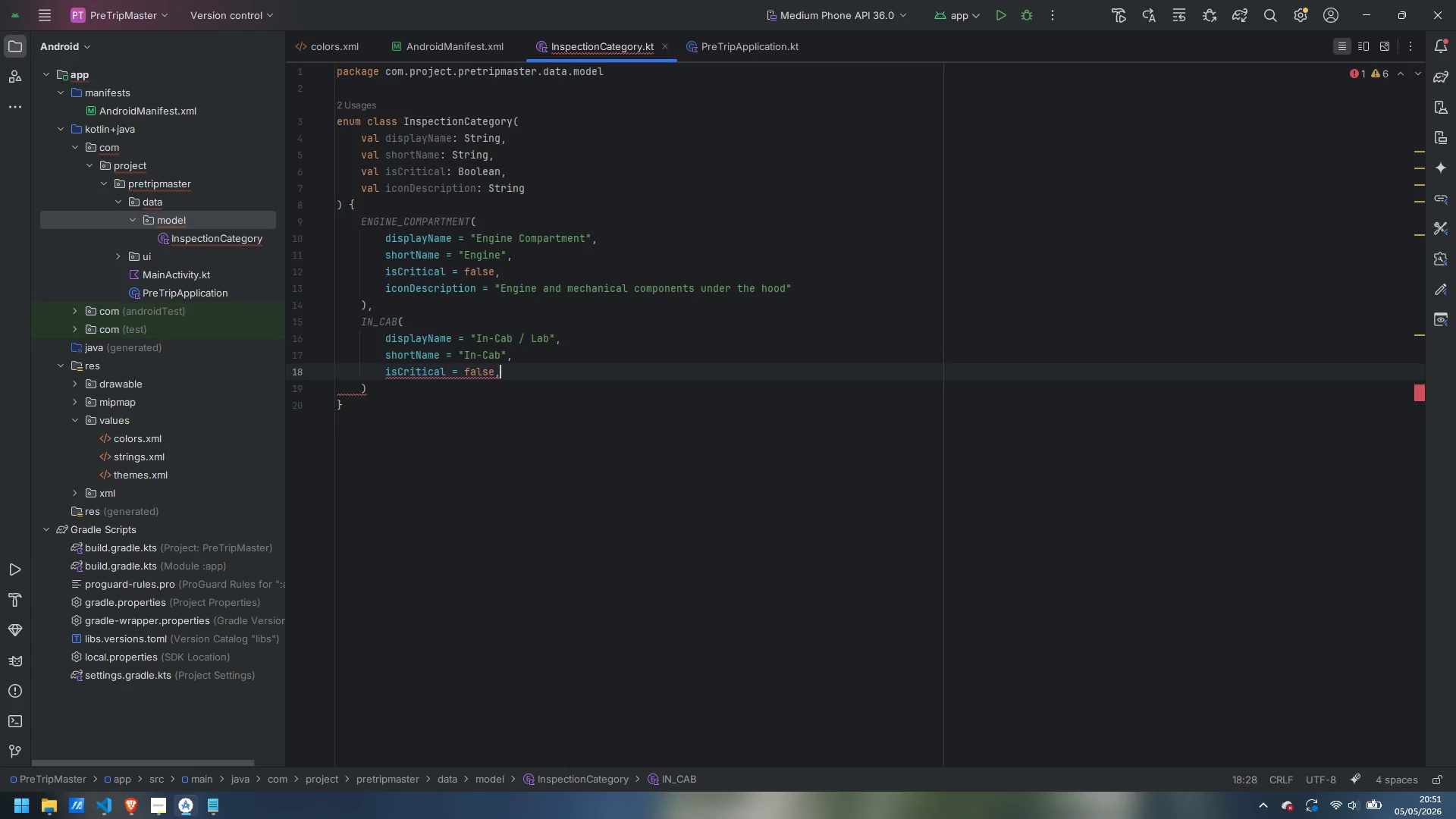 
key(Enter)
 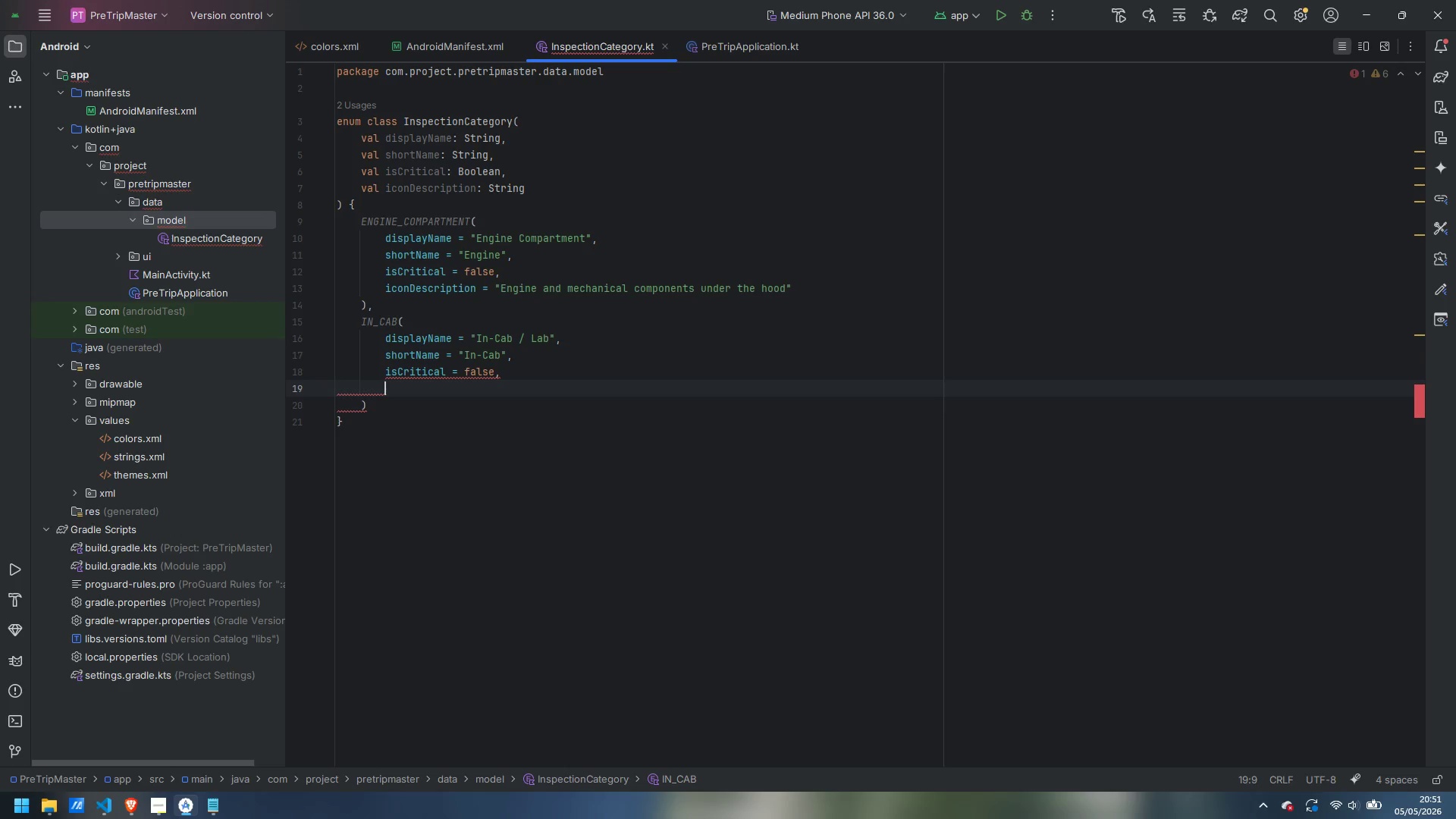 
type(iconDescription = "Controls, gauges, and safety equipment inside the cab)
 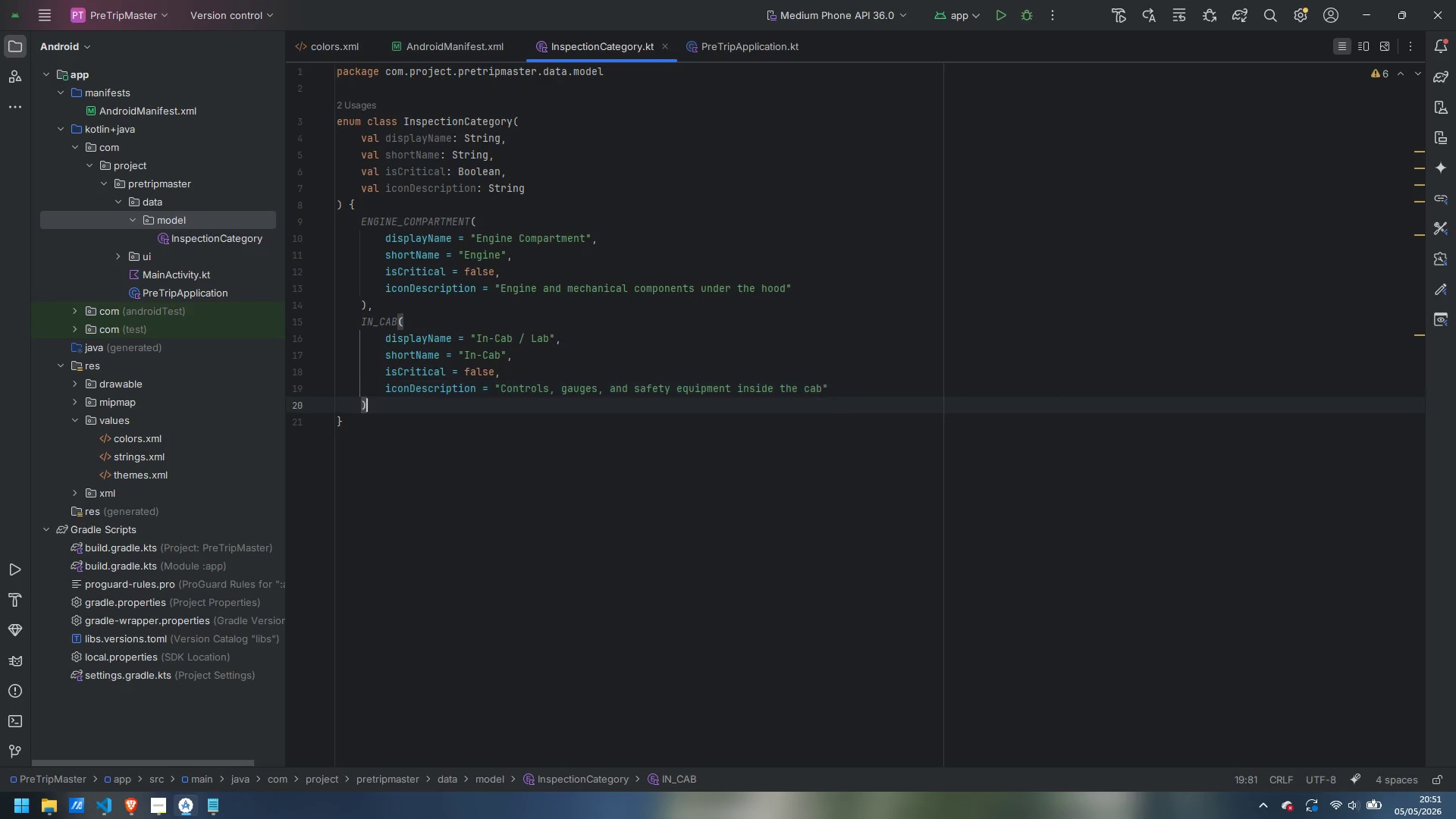 
key(ArrowDown)
 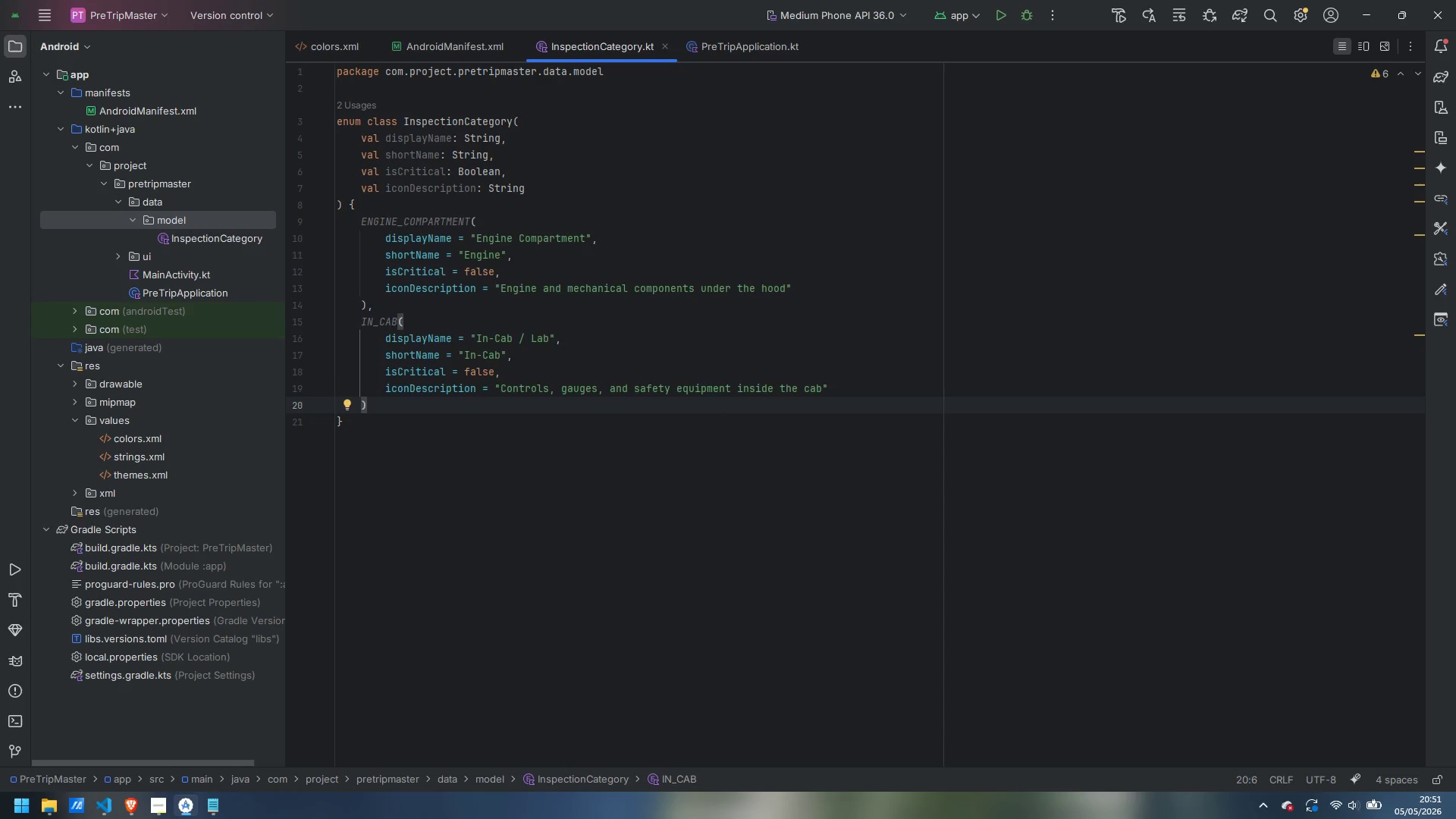 
key(Comma)
 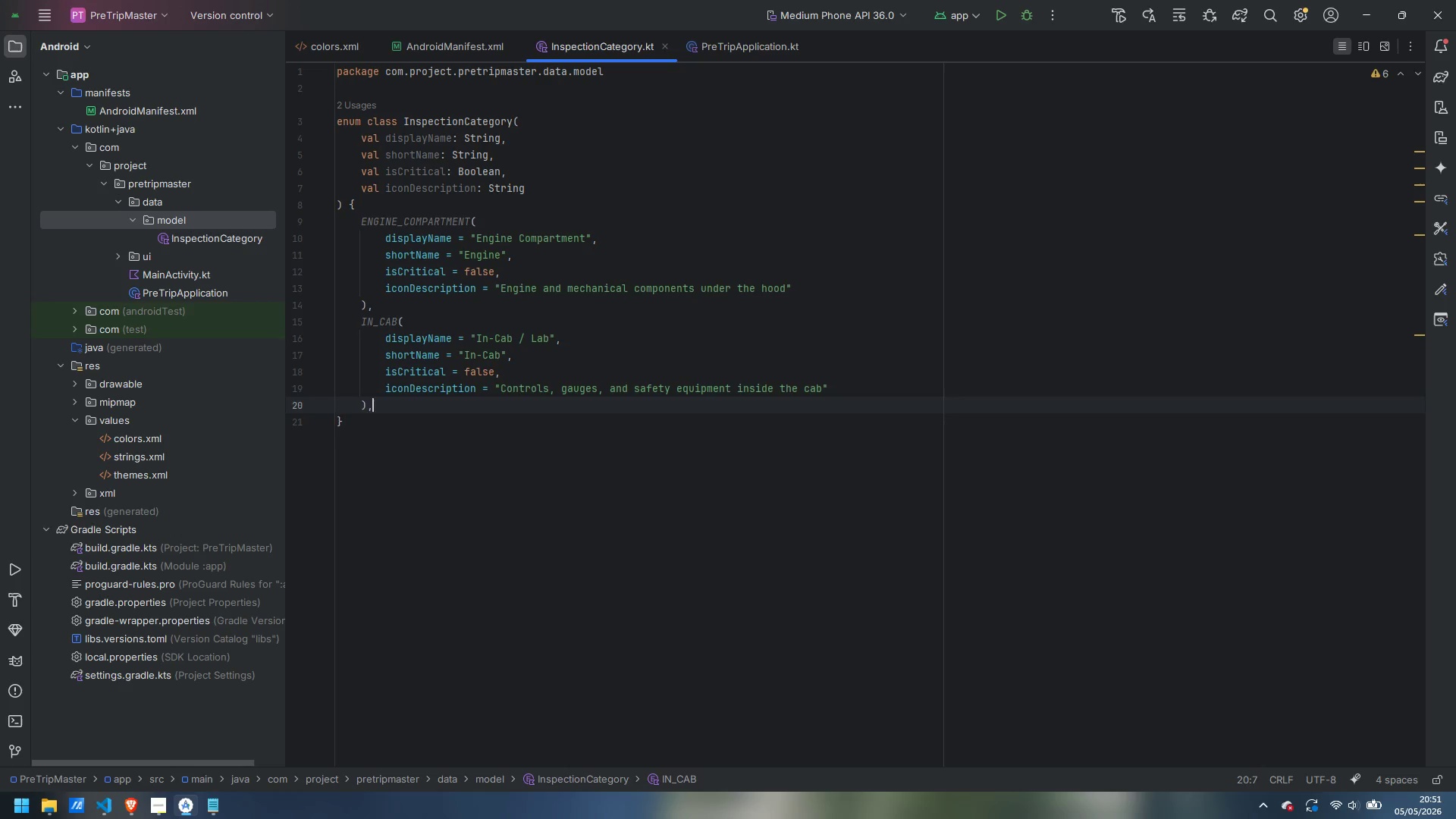 
key(Enter)
 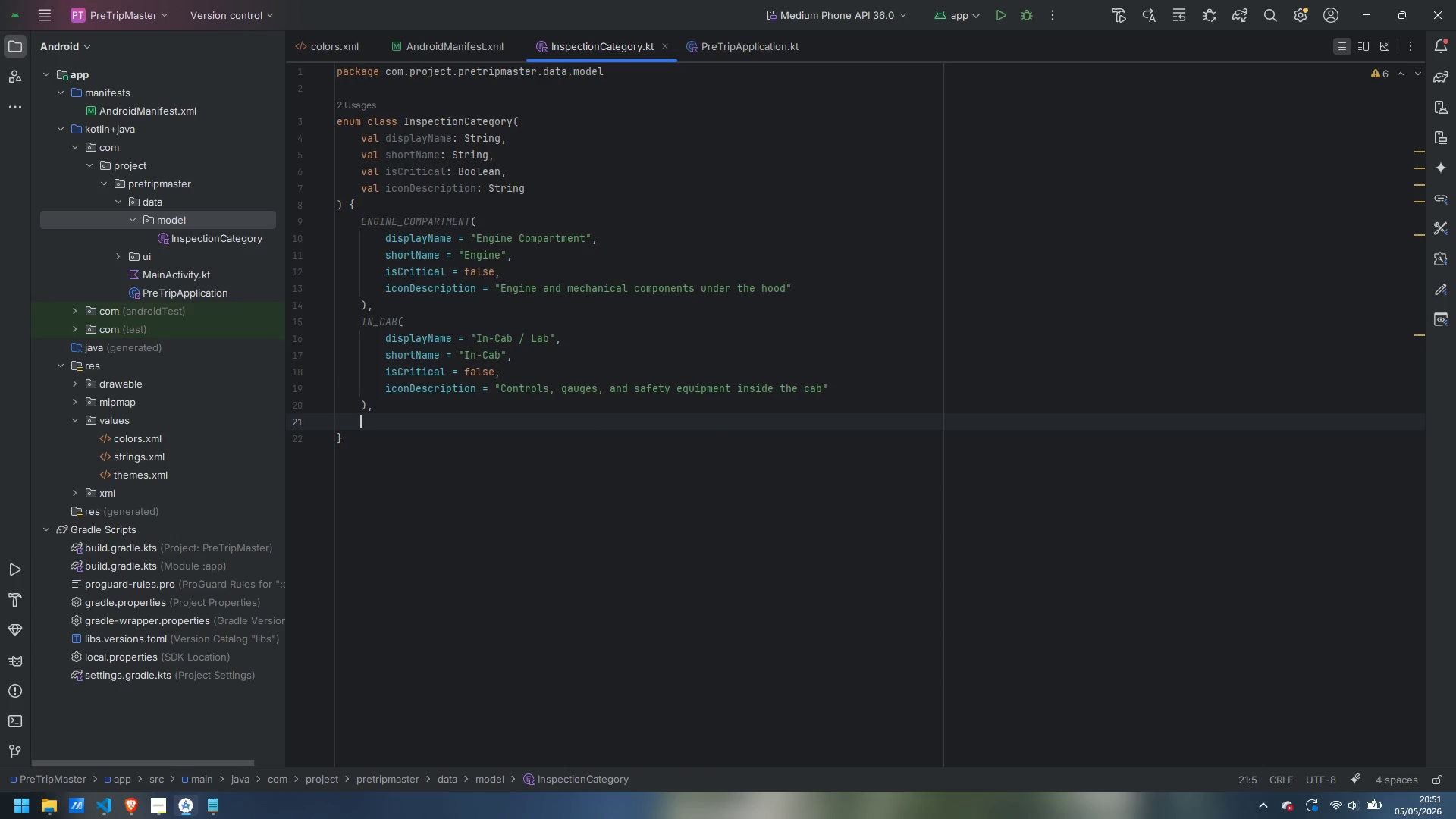 
type(SIDE_REAR_TRAILER()
 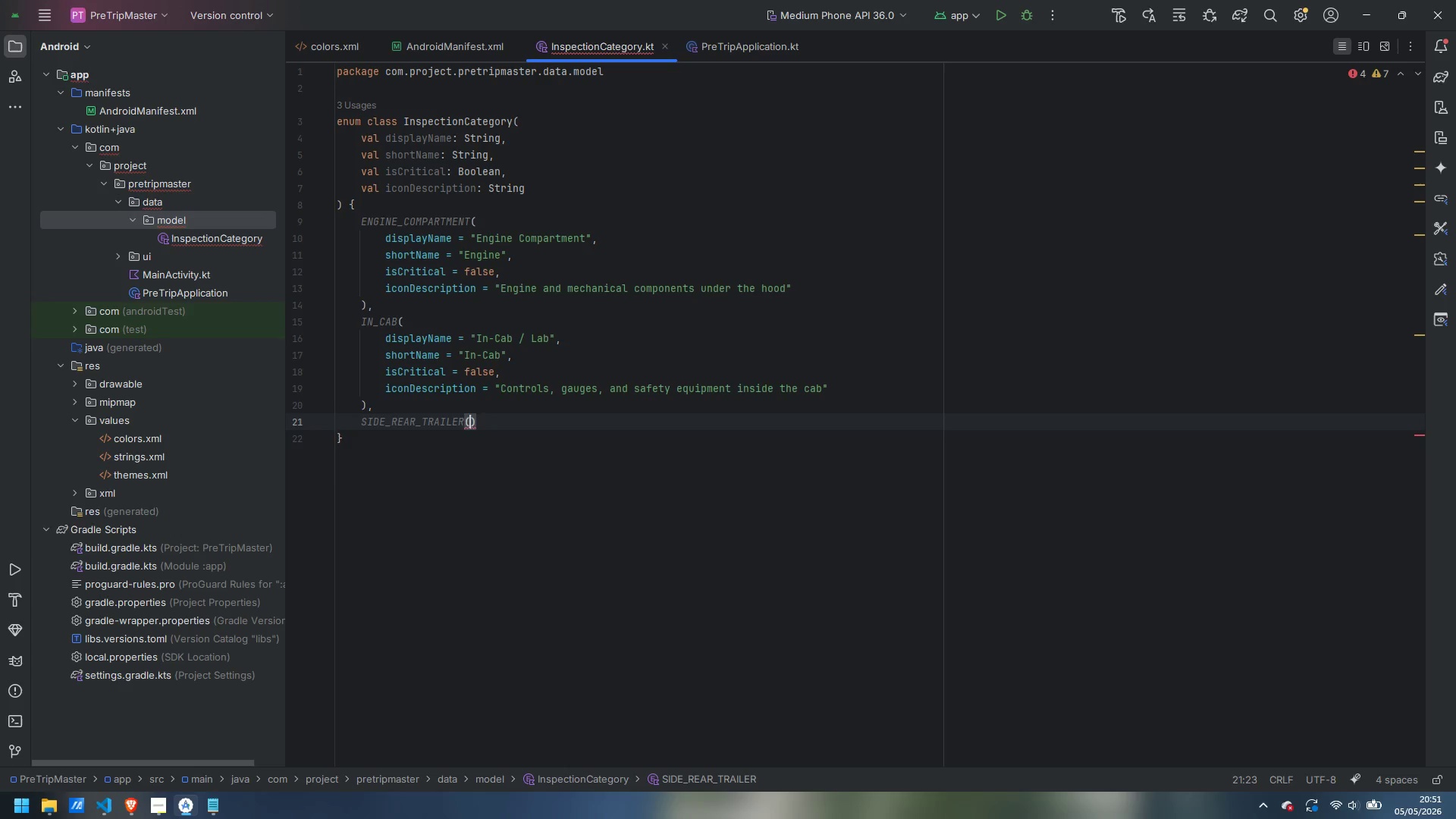 
key(Enter)
 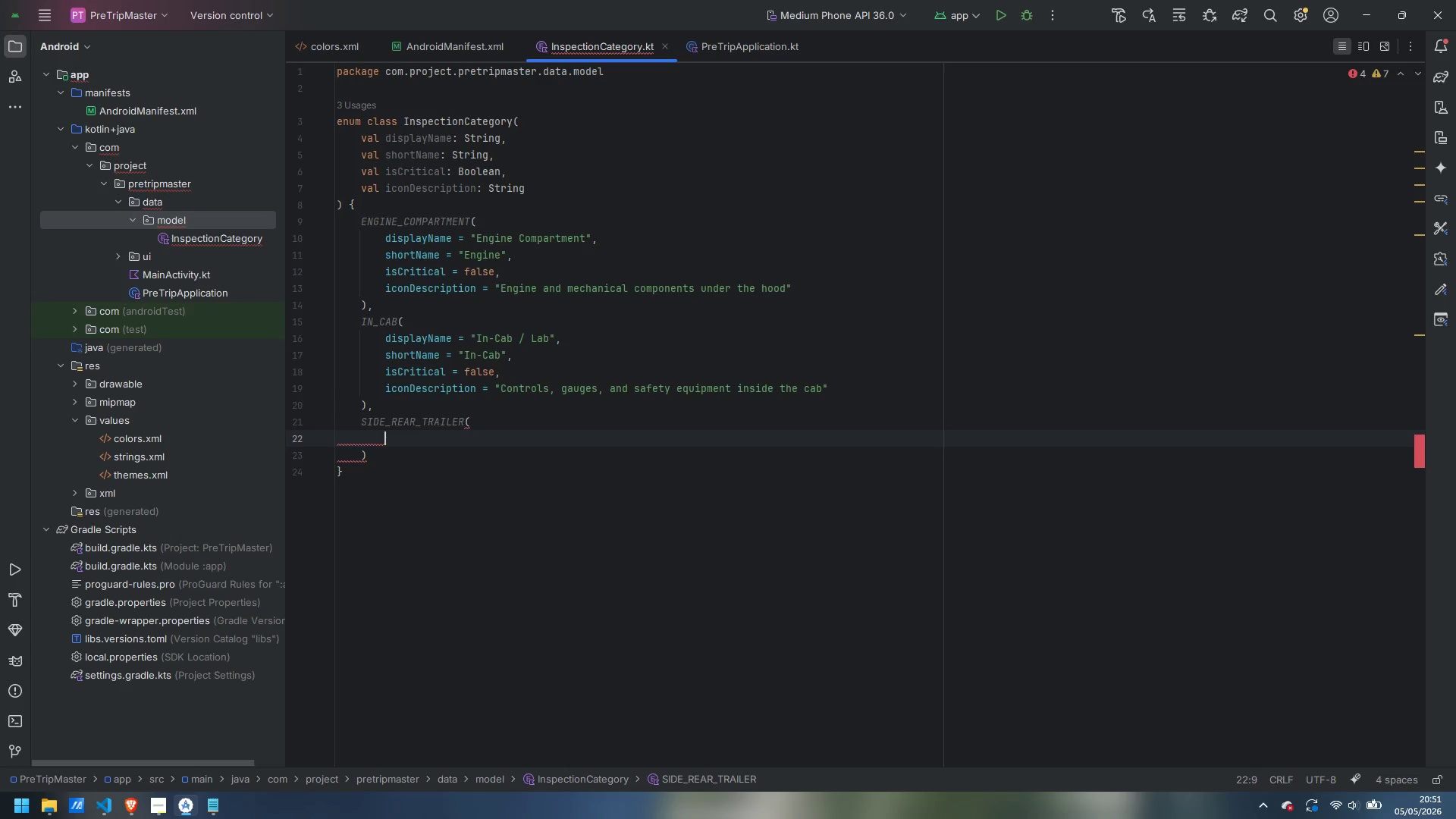 
type(displayName = )
 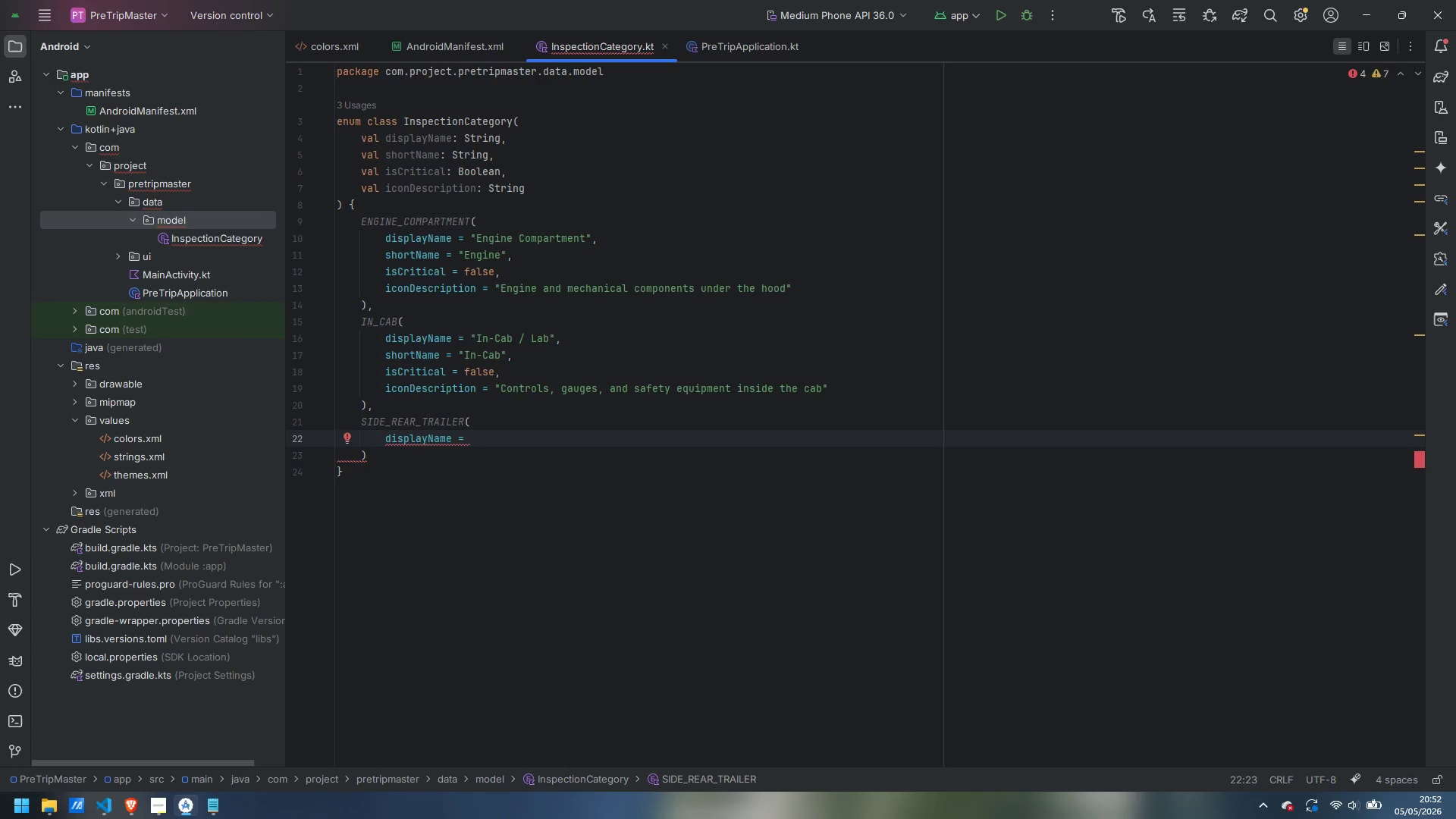 
type("Side/Read Trailer)
 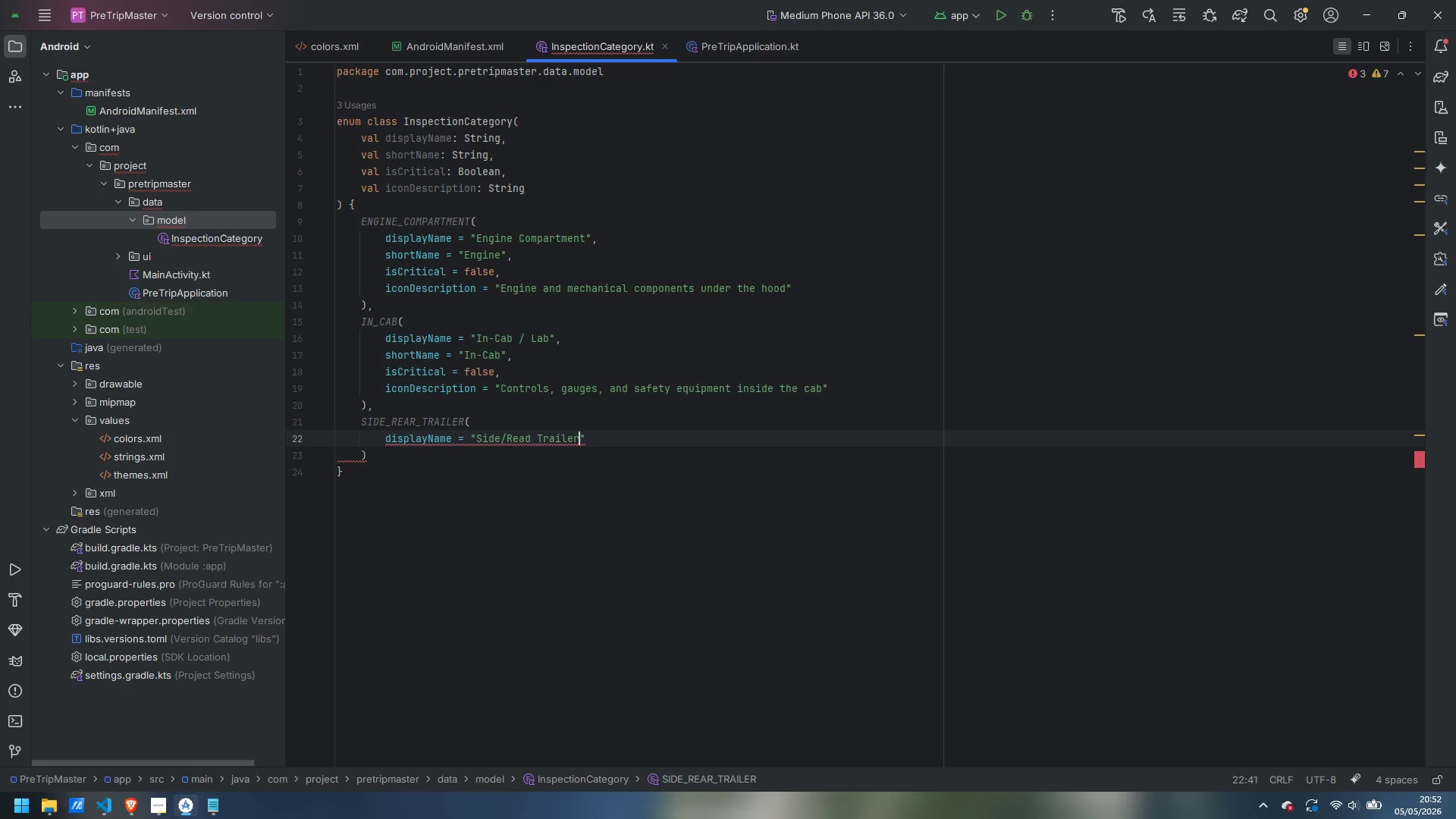 
key(ArrowRight)
 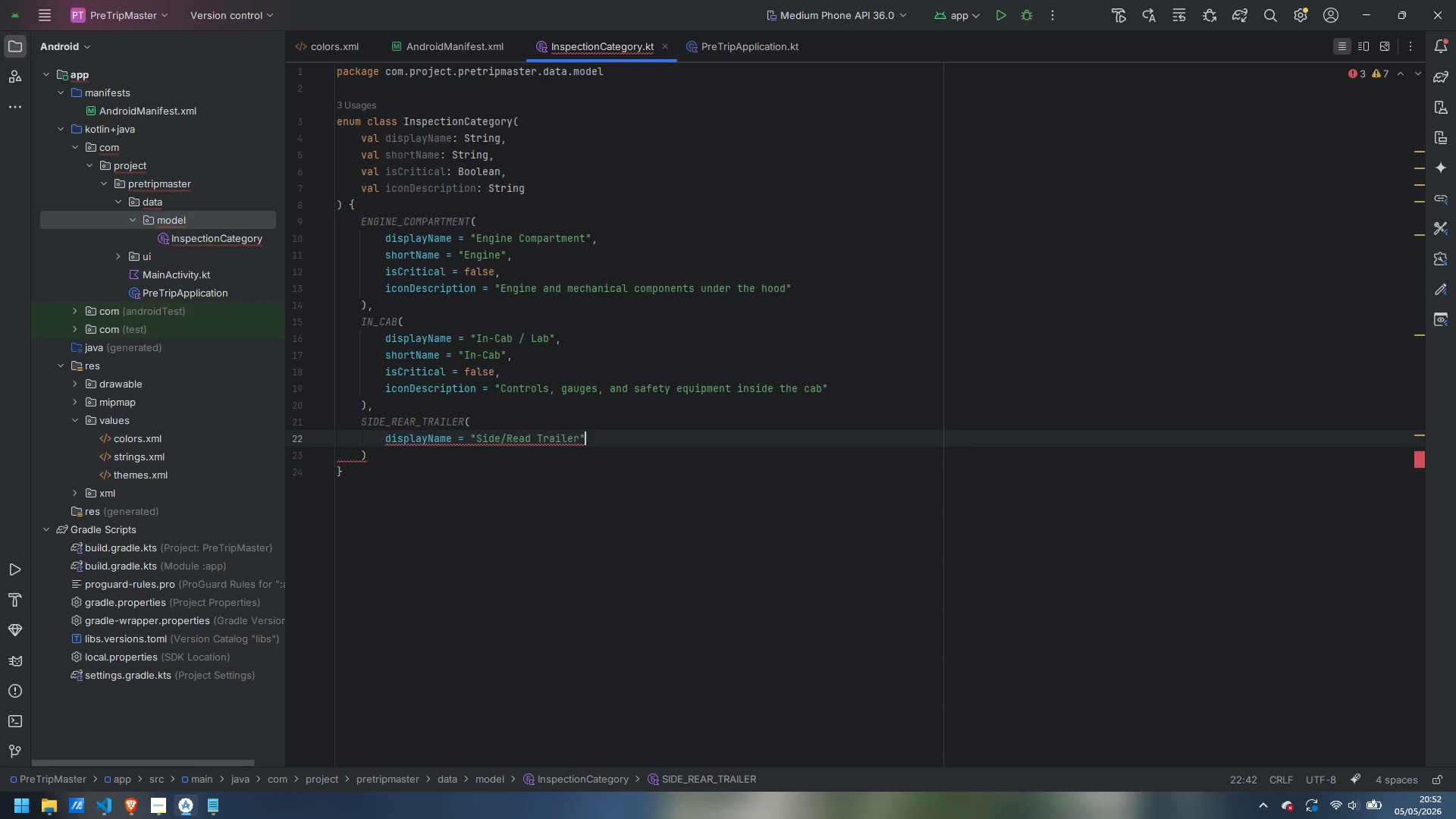 
key(Comma)
 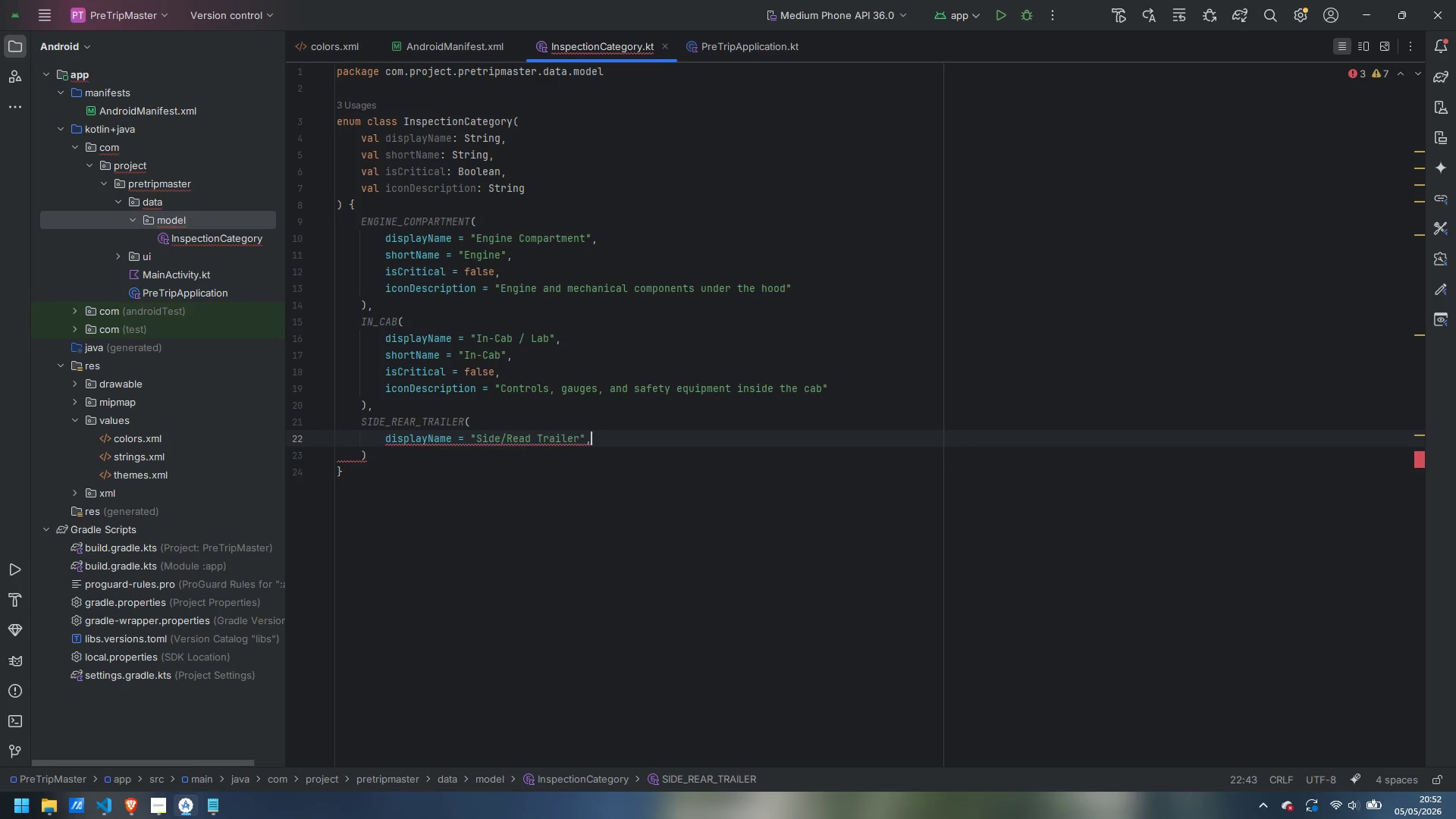 
key(Enter)
 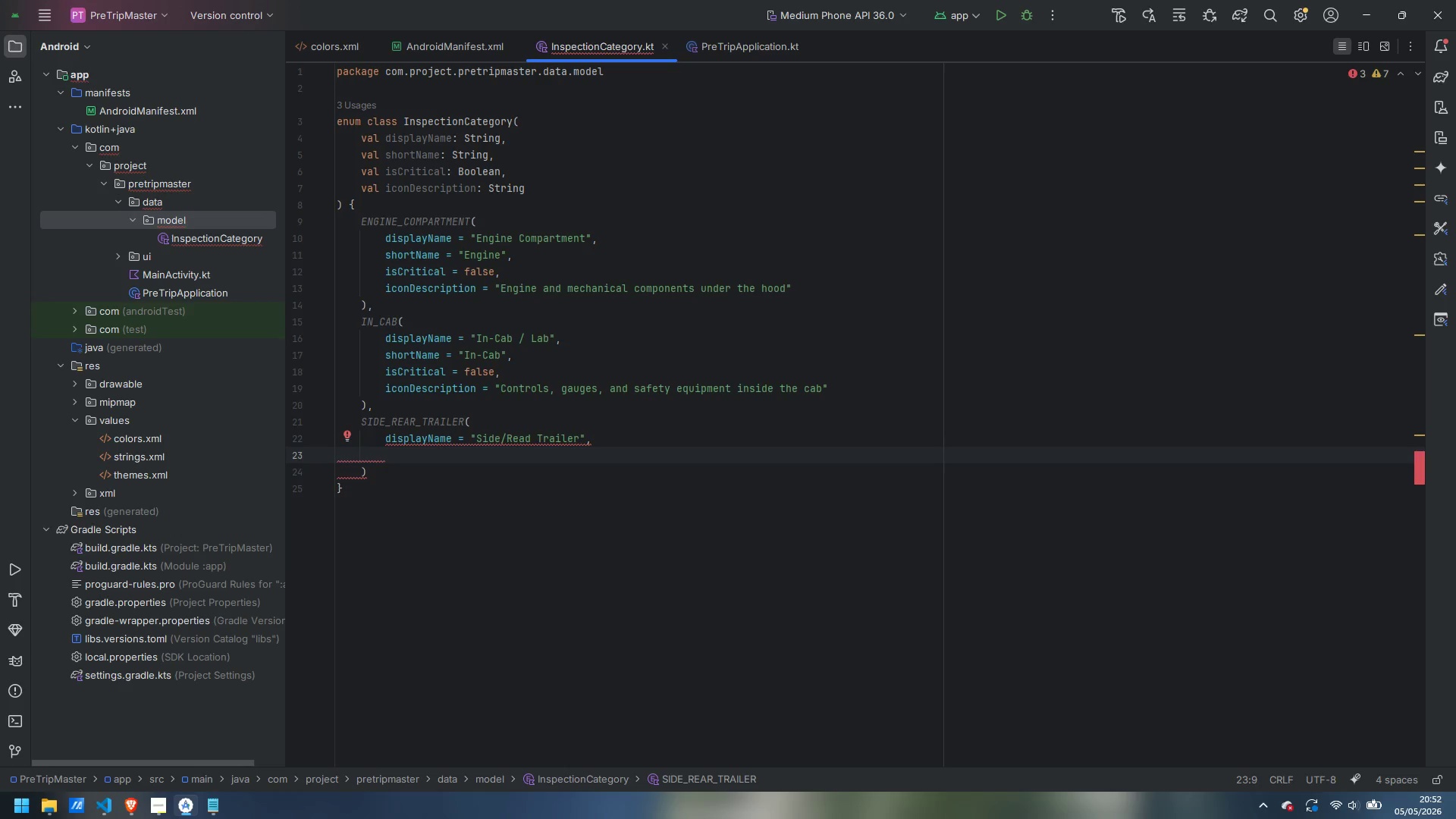 
type(shortName = "Trailer)
 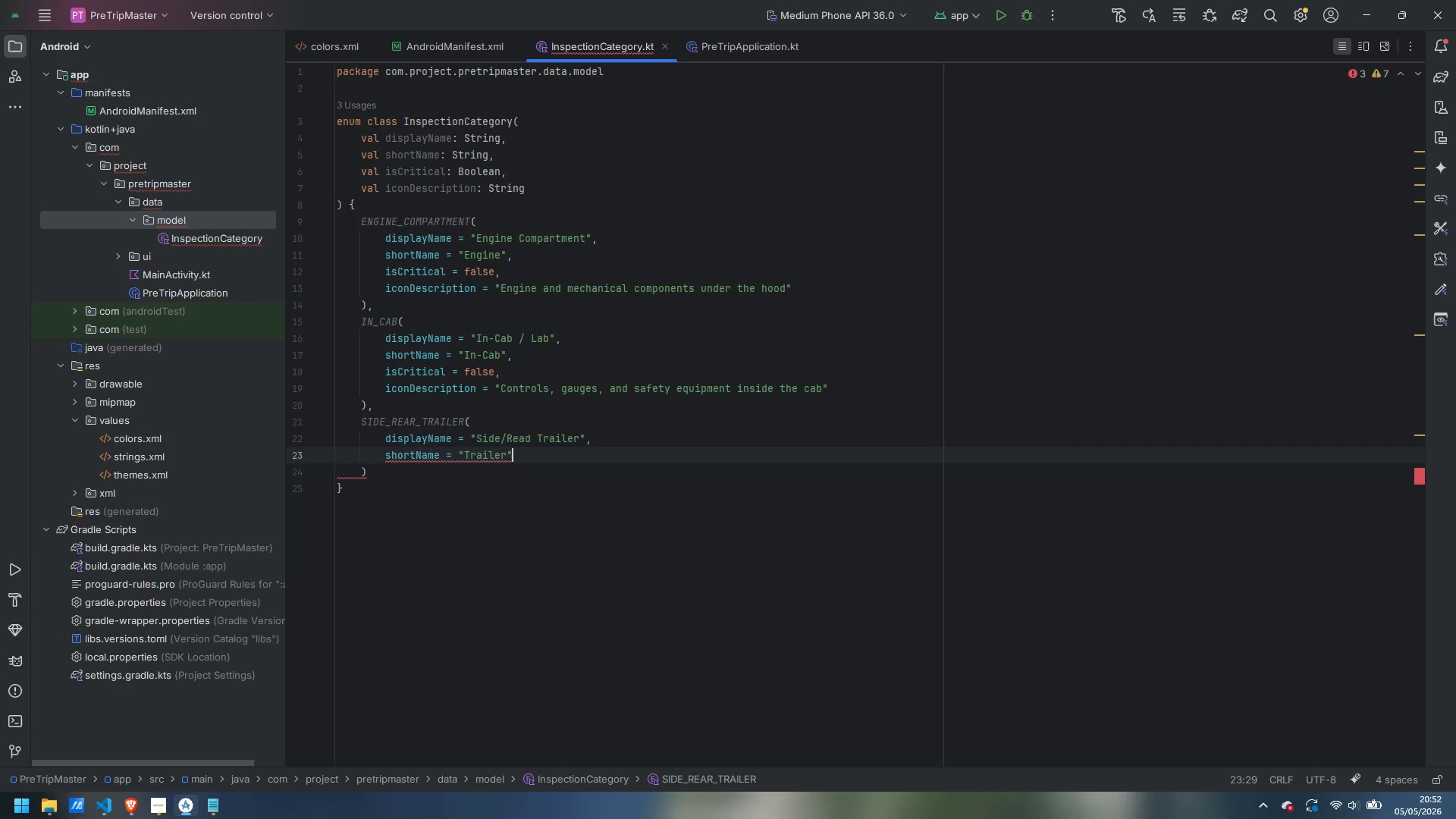 
 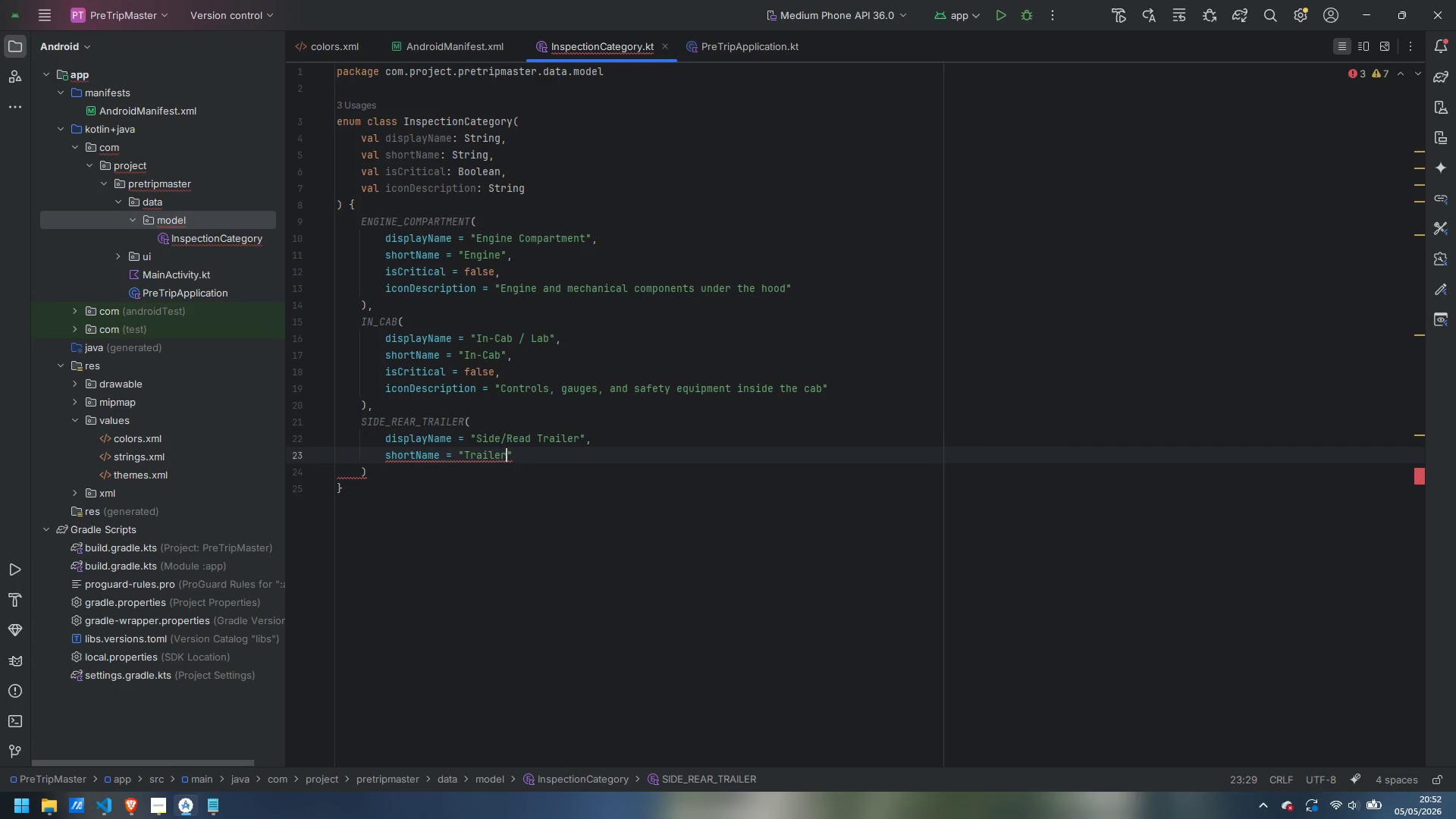 
key(ArrowRight)
 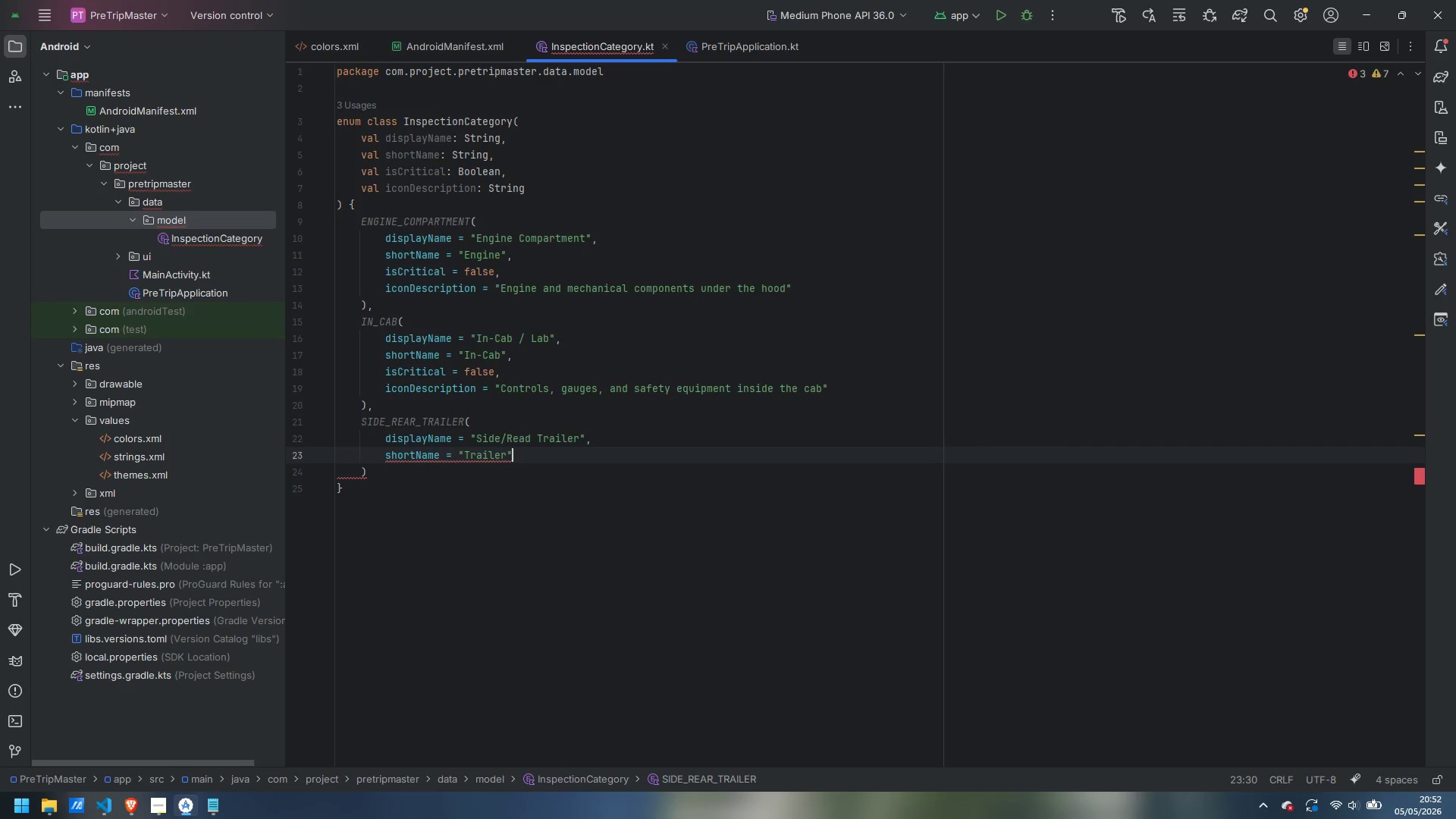 
key(Comma)
 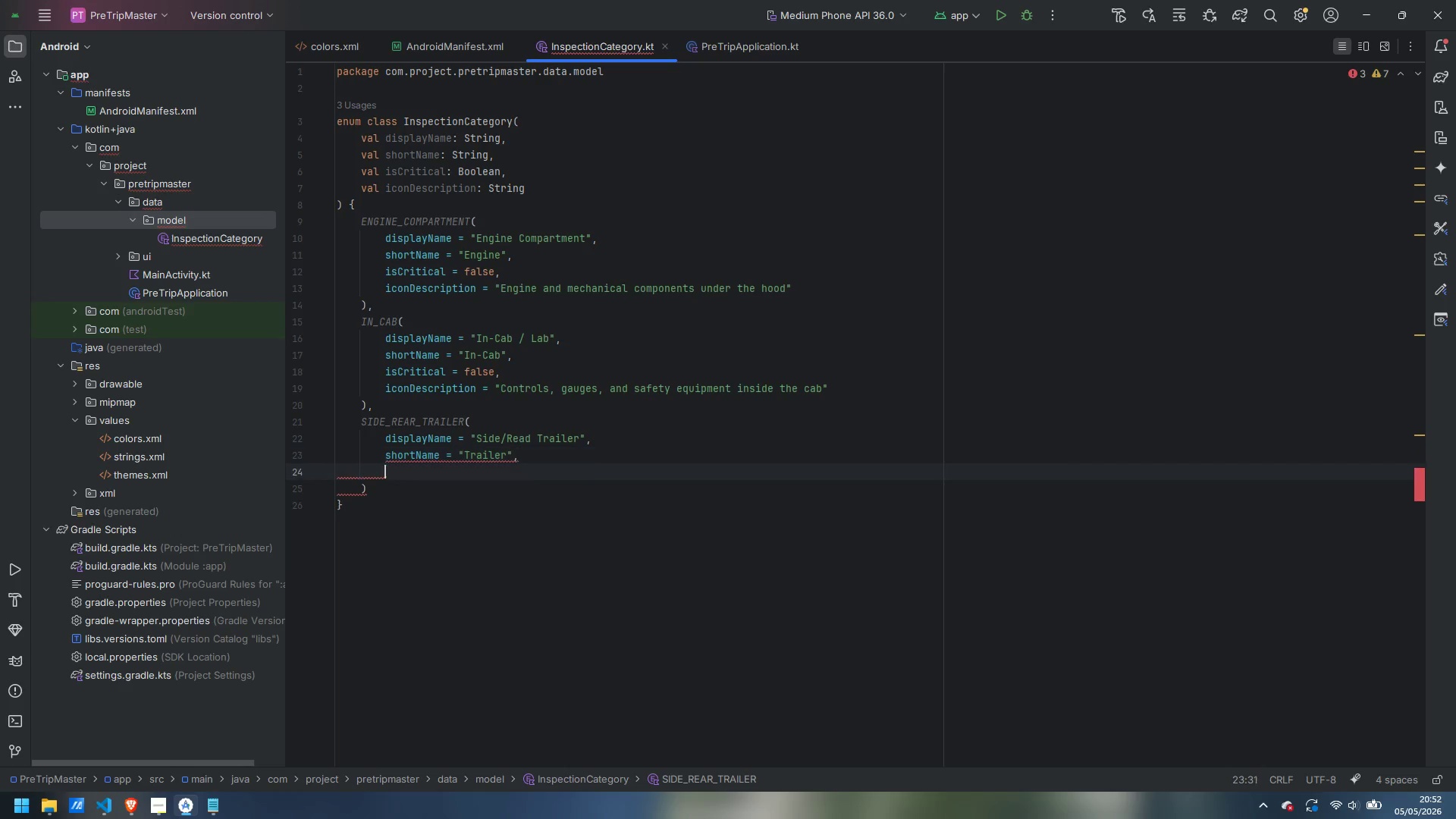 
key(Enter)
 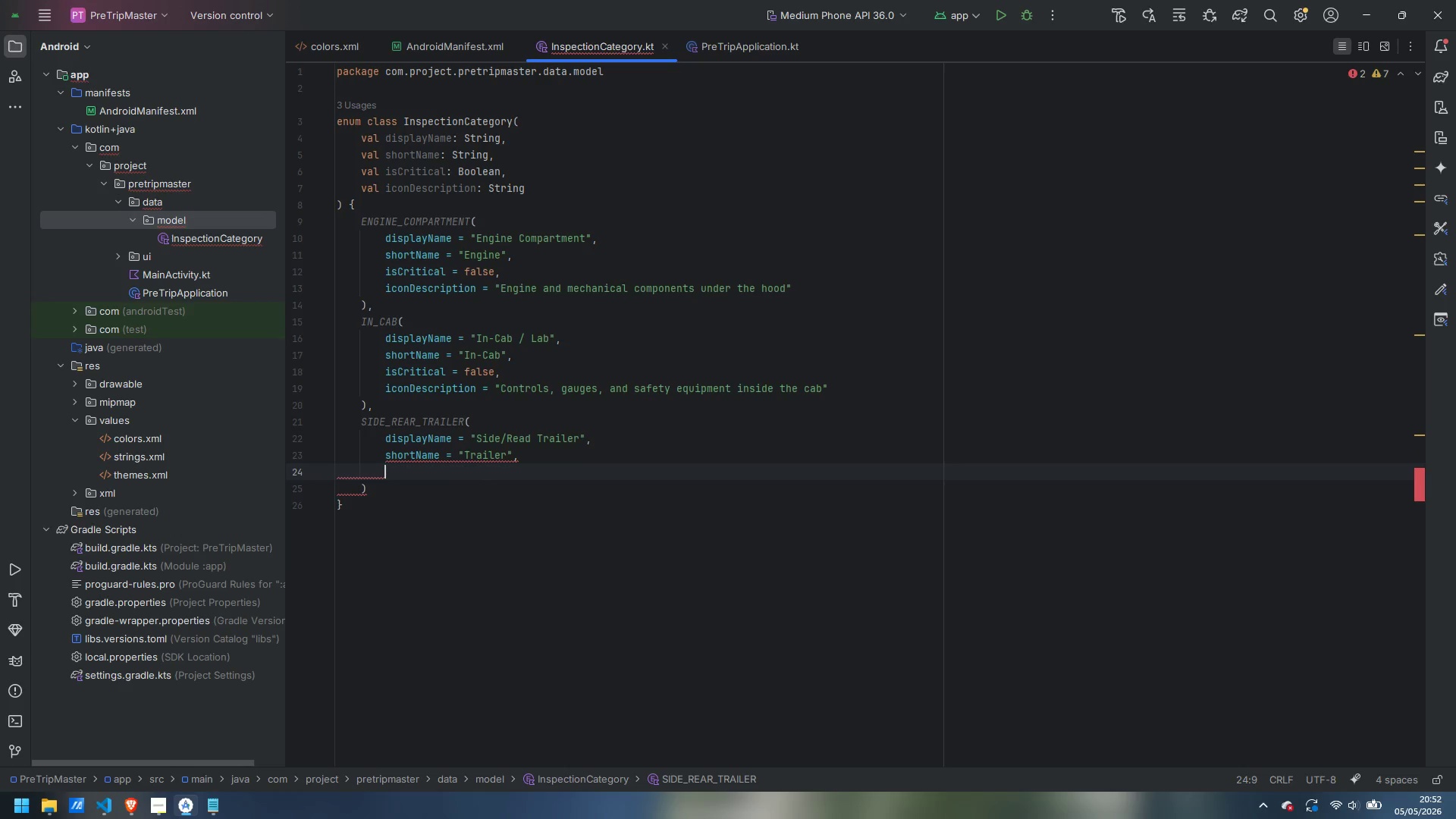 
type(isCritical = false,)
 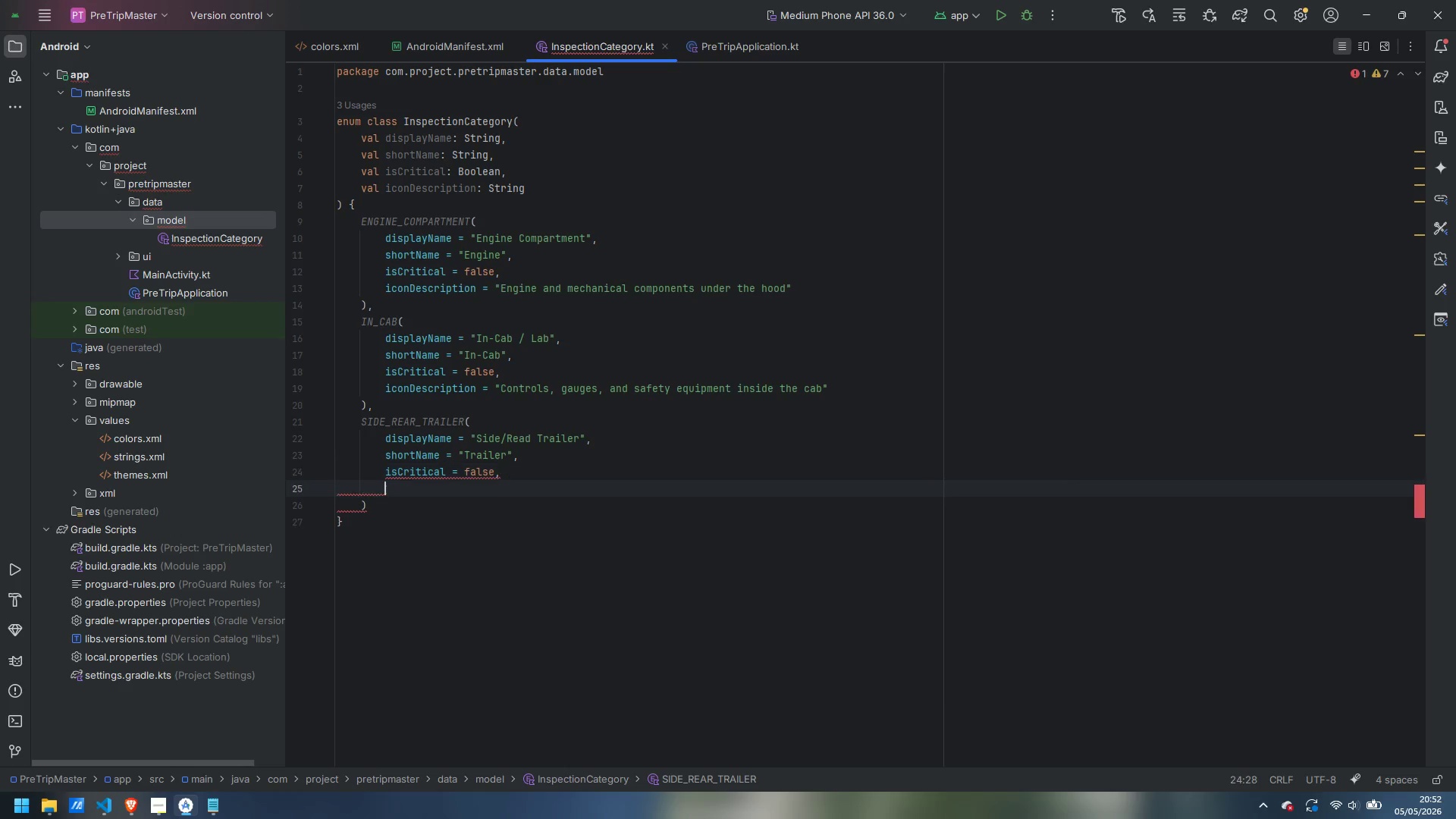 
key(Enter)
 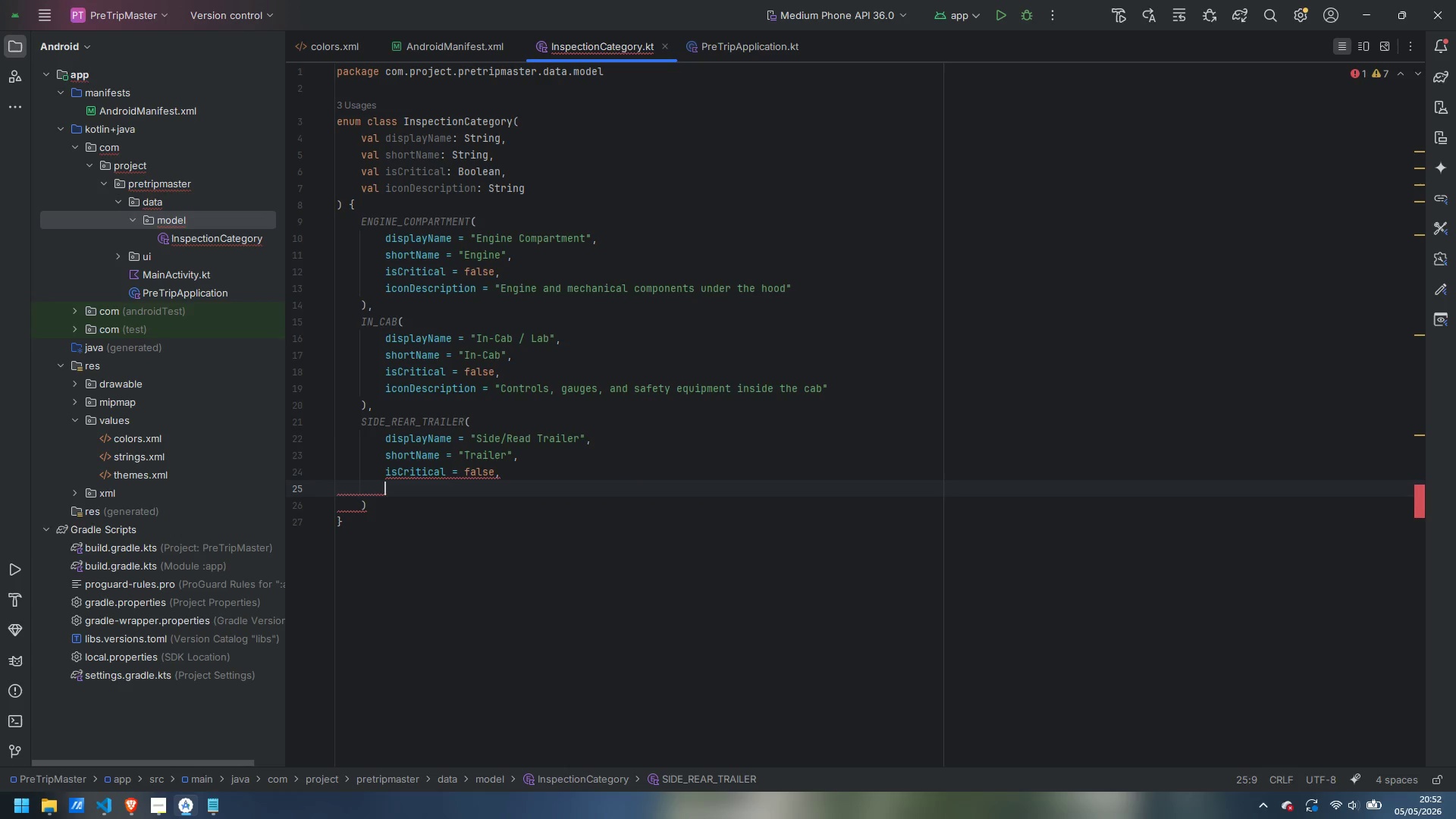 
type(iconR)
key(Backspace)
type(Descriop)
key(Backspace)
key(Backspace)
type(ption = "Exterior trailer inspection including lights and tires)
 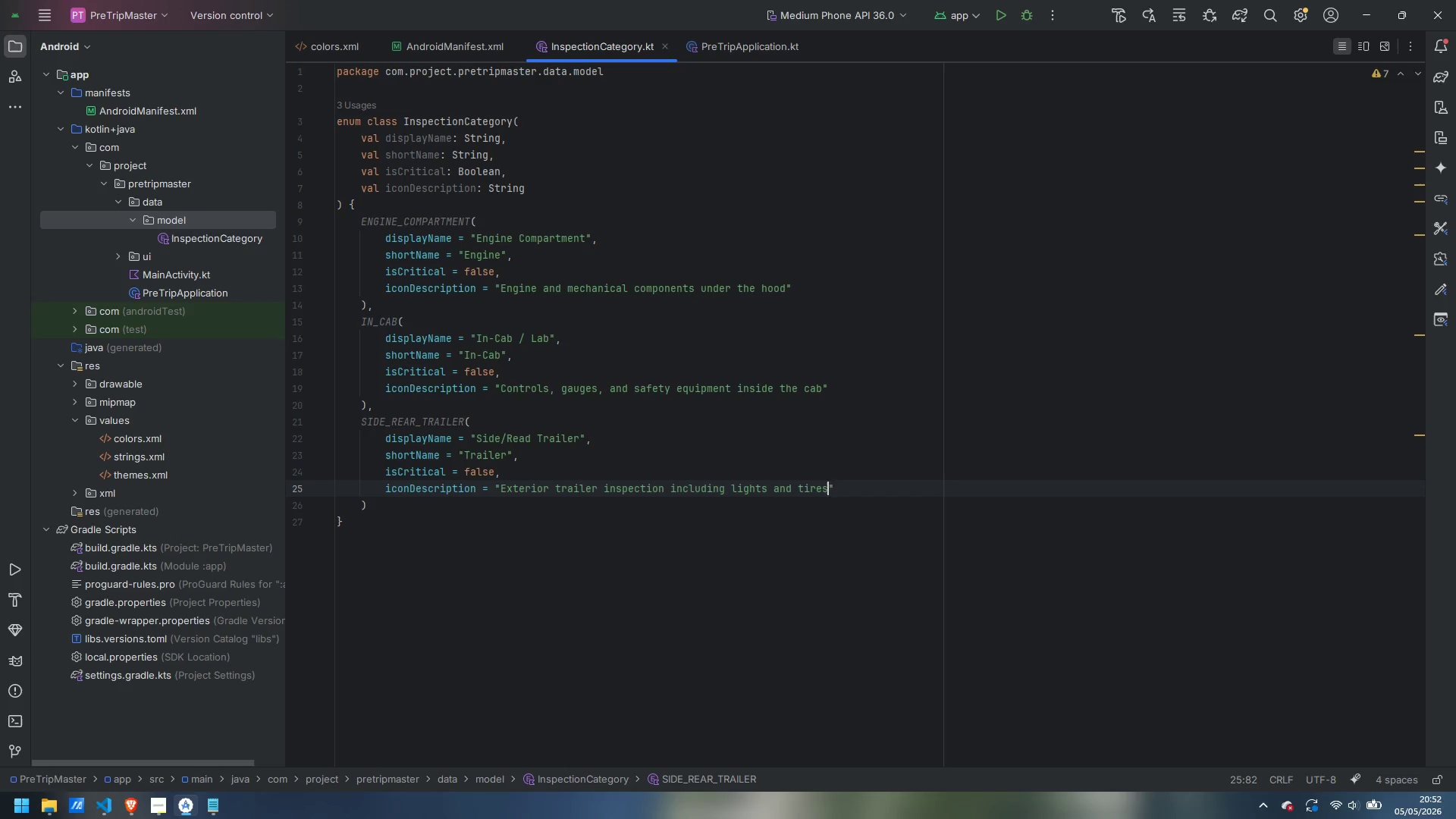 
 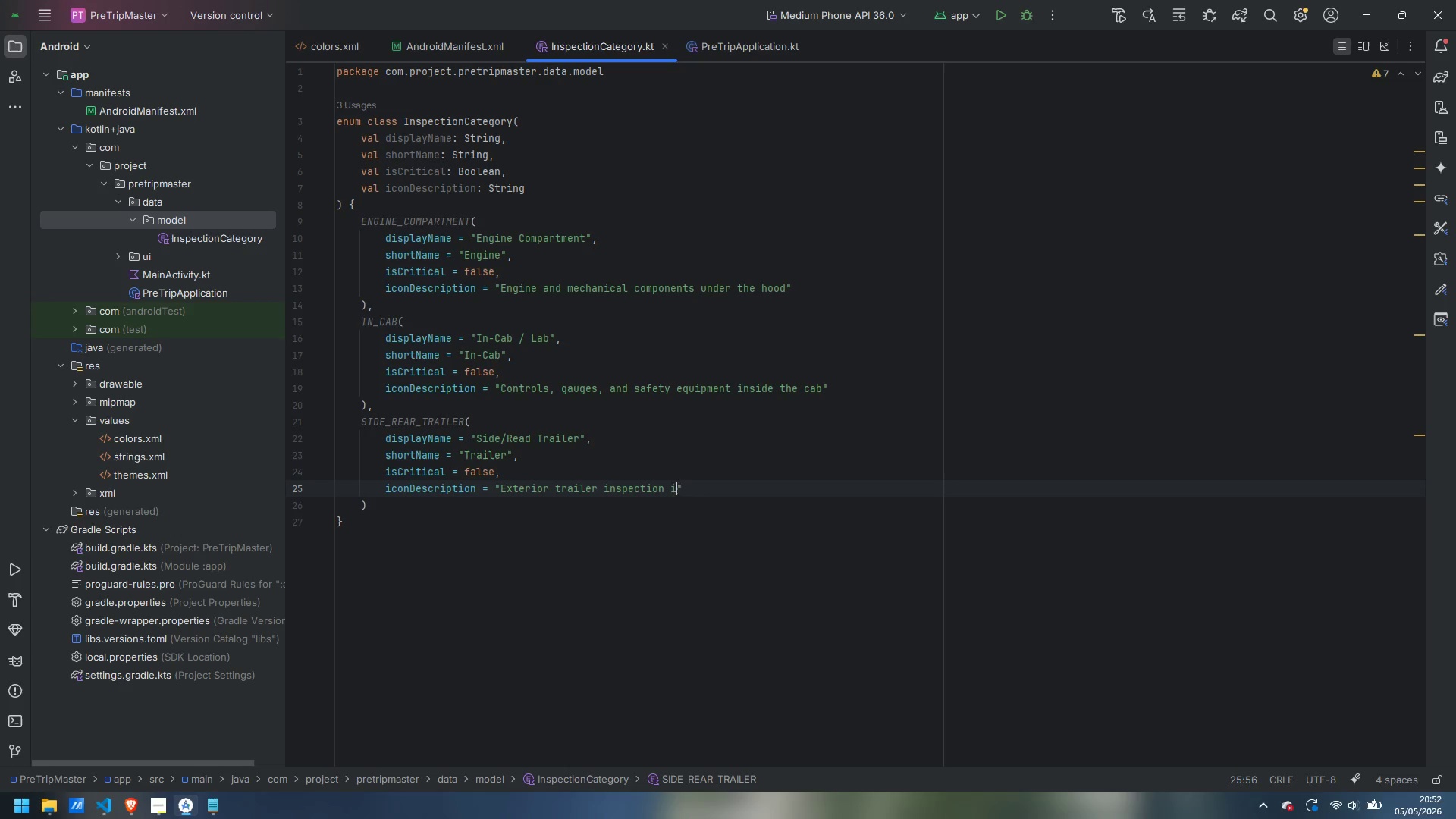 
key(ArrowRight)
 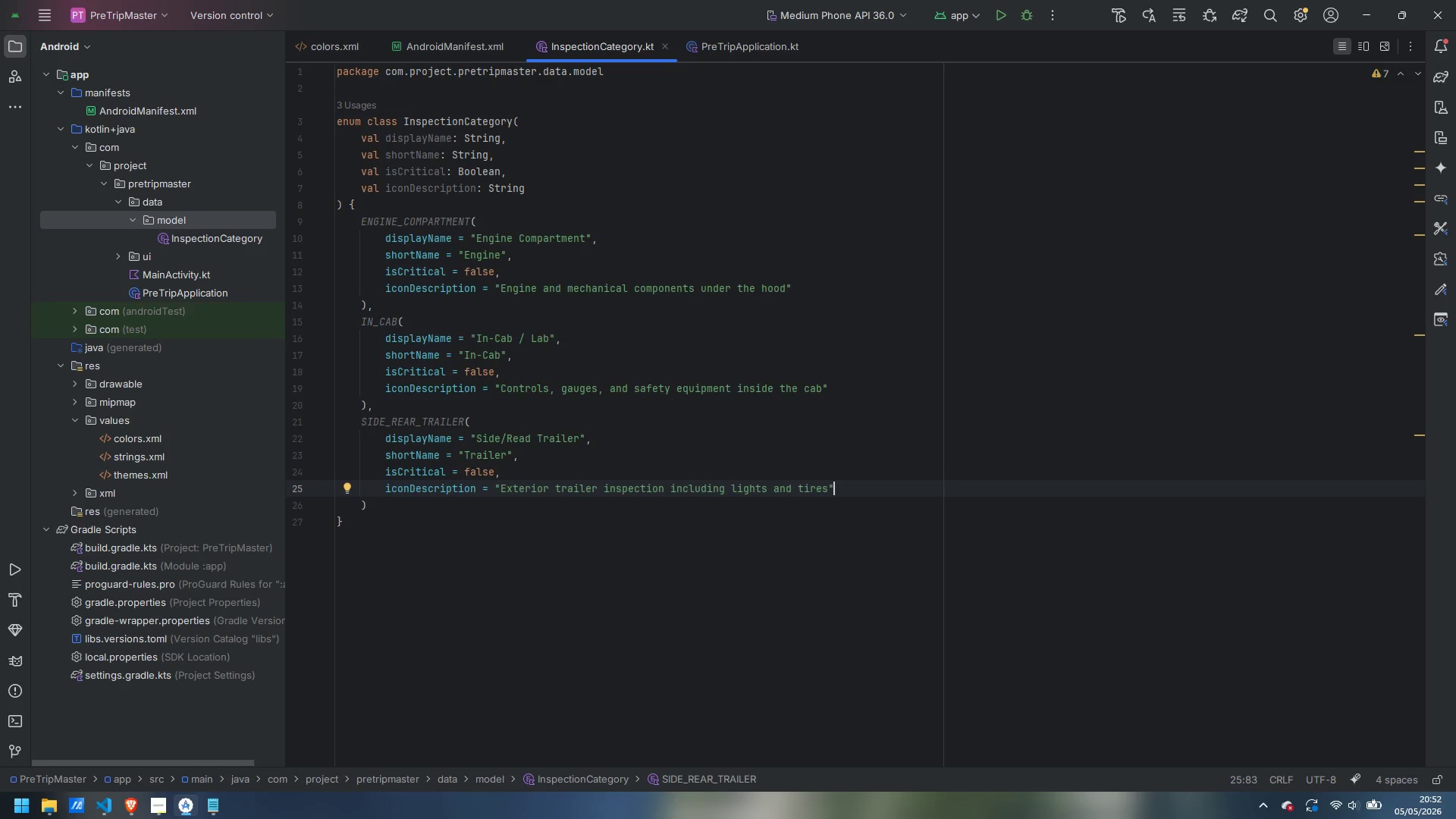 
key(ArrowDown)
 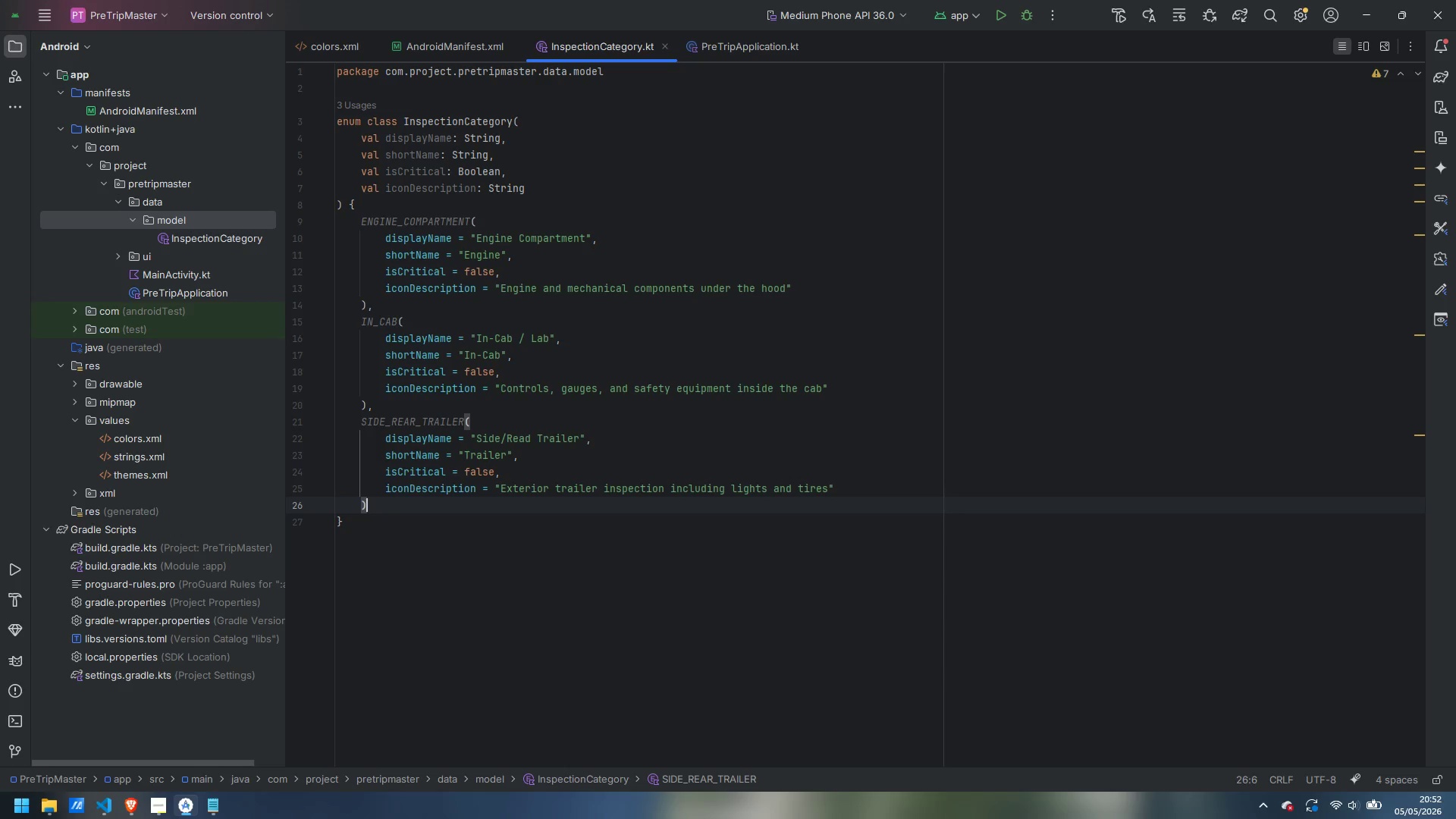 
key(Comma)
 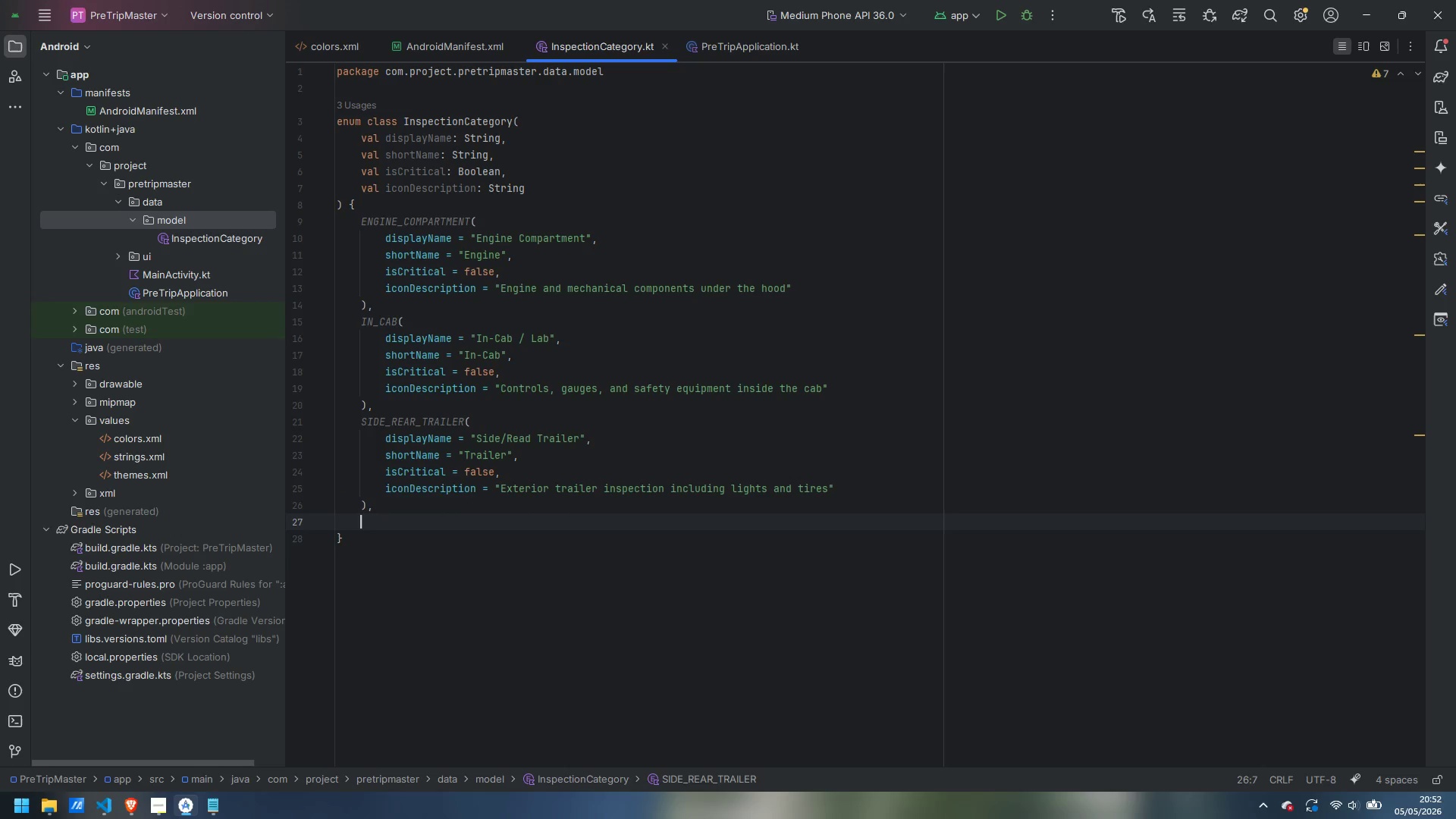 
key(Enter)
 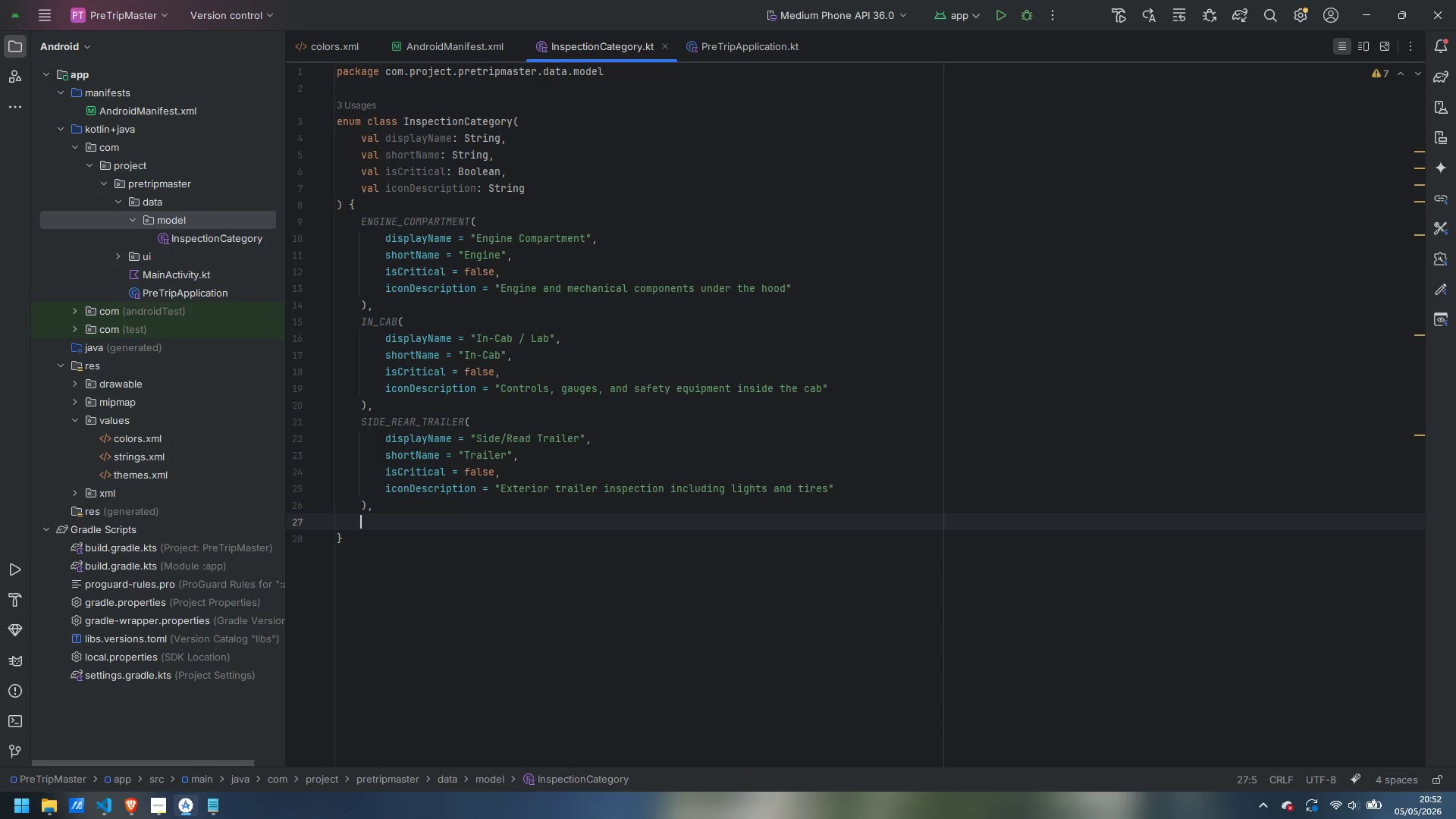 
type(AIR_BREAL)
key(Backspace)
type(K_TEST()
 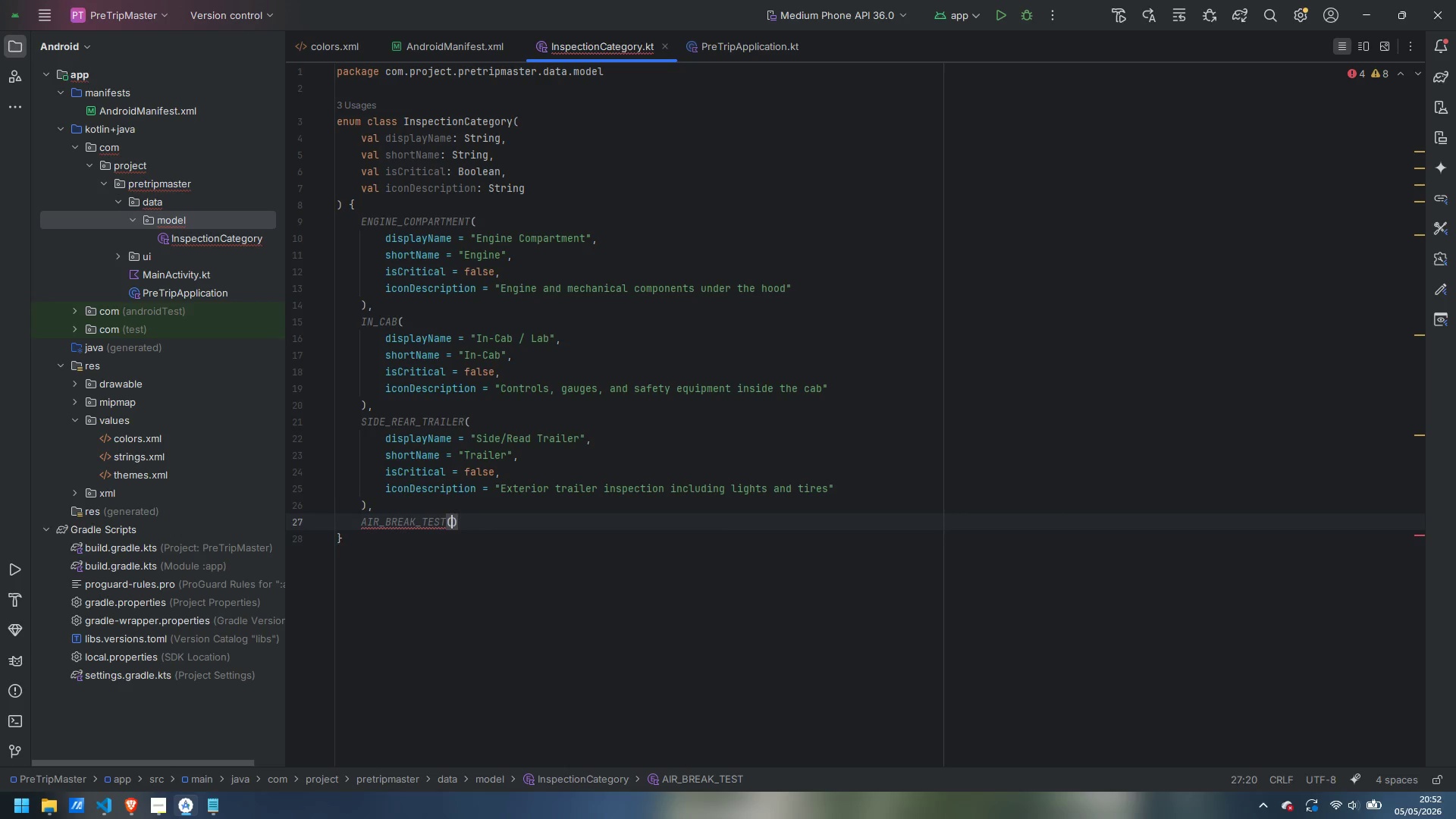 
key(Enter)
 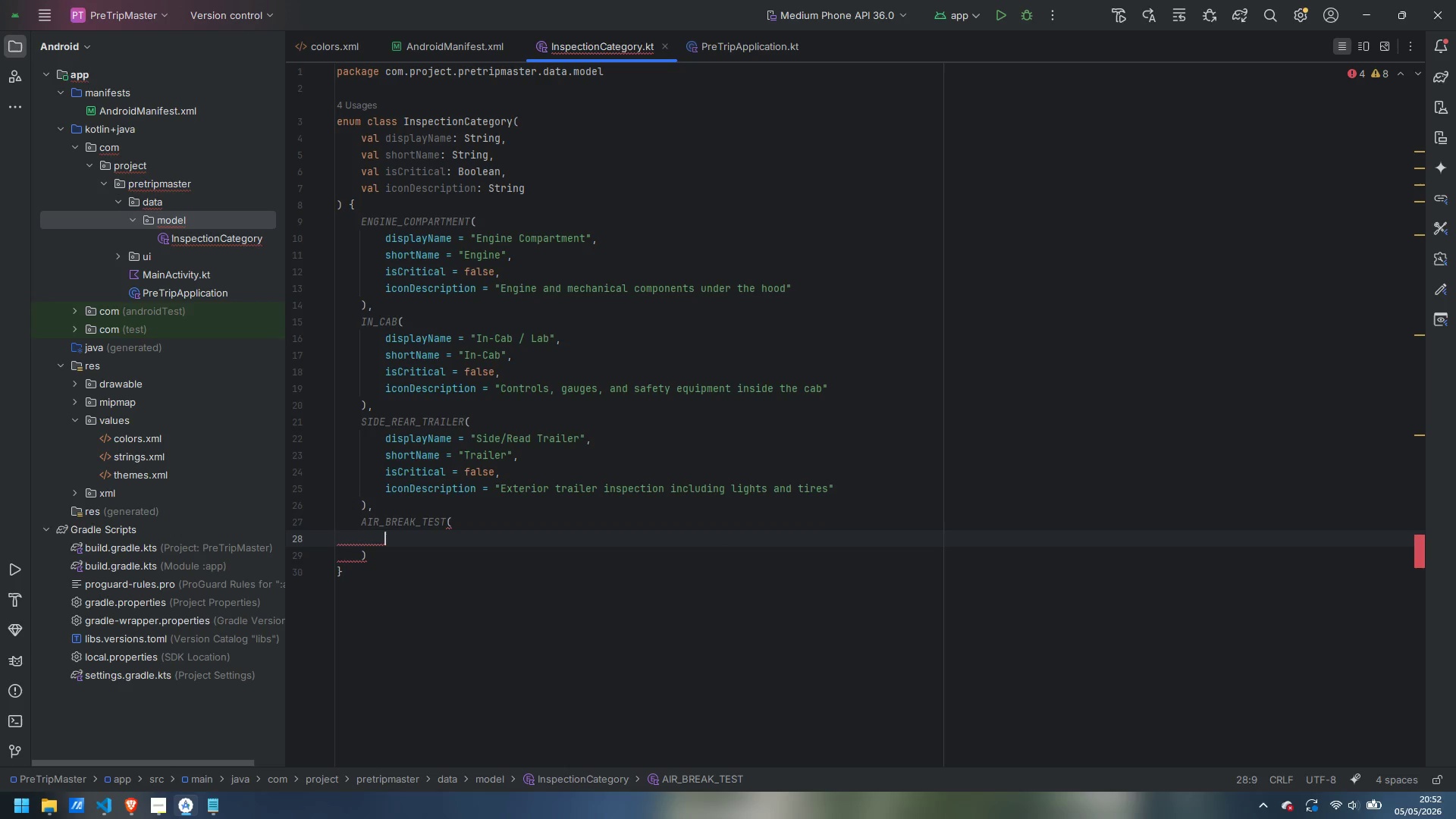 
type(displayName = "Air BRake TEst)
 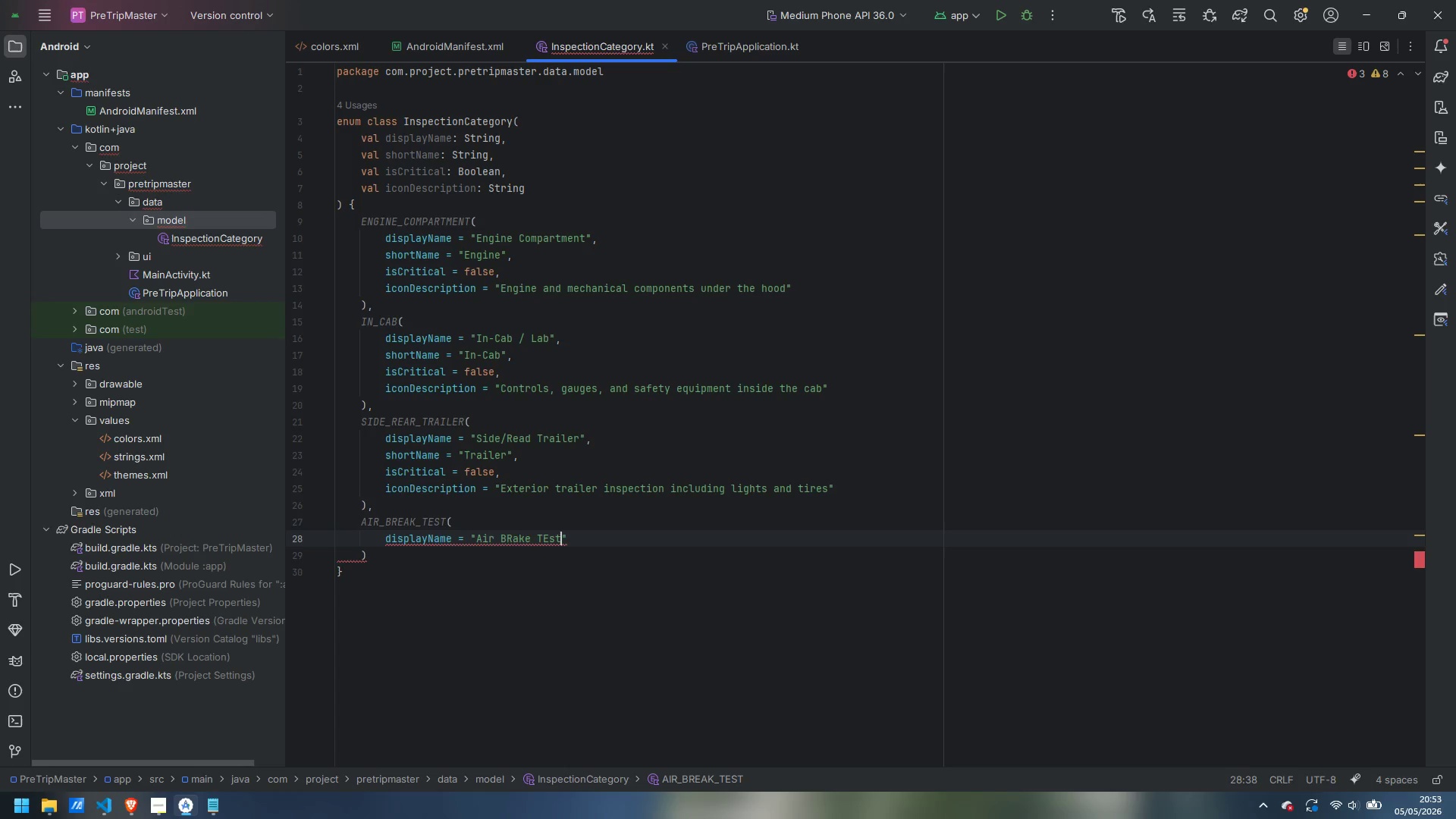 
key(ArrowLeft)
 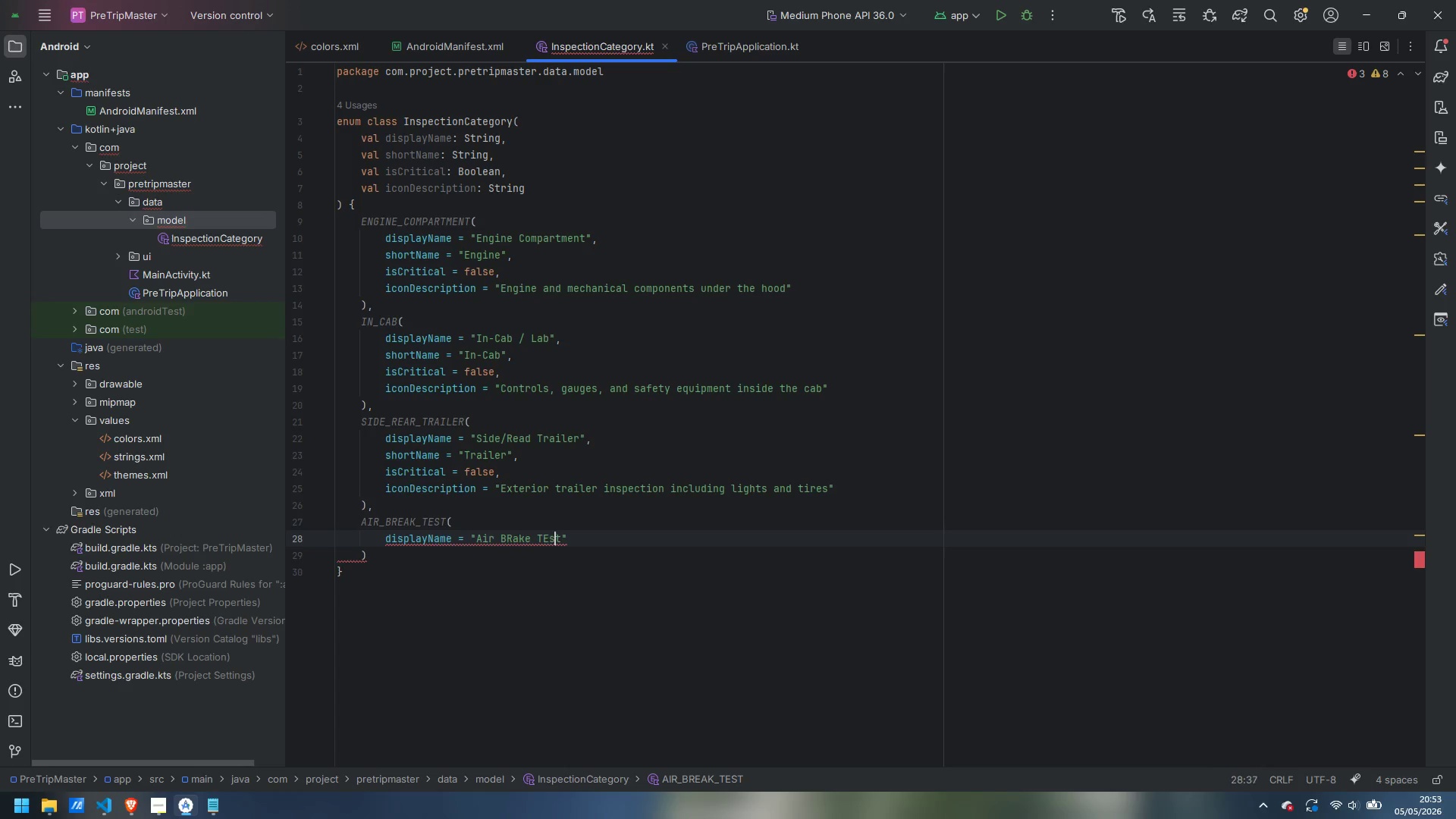 
key(ArrowLeft)
 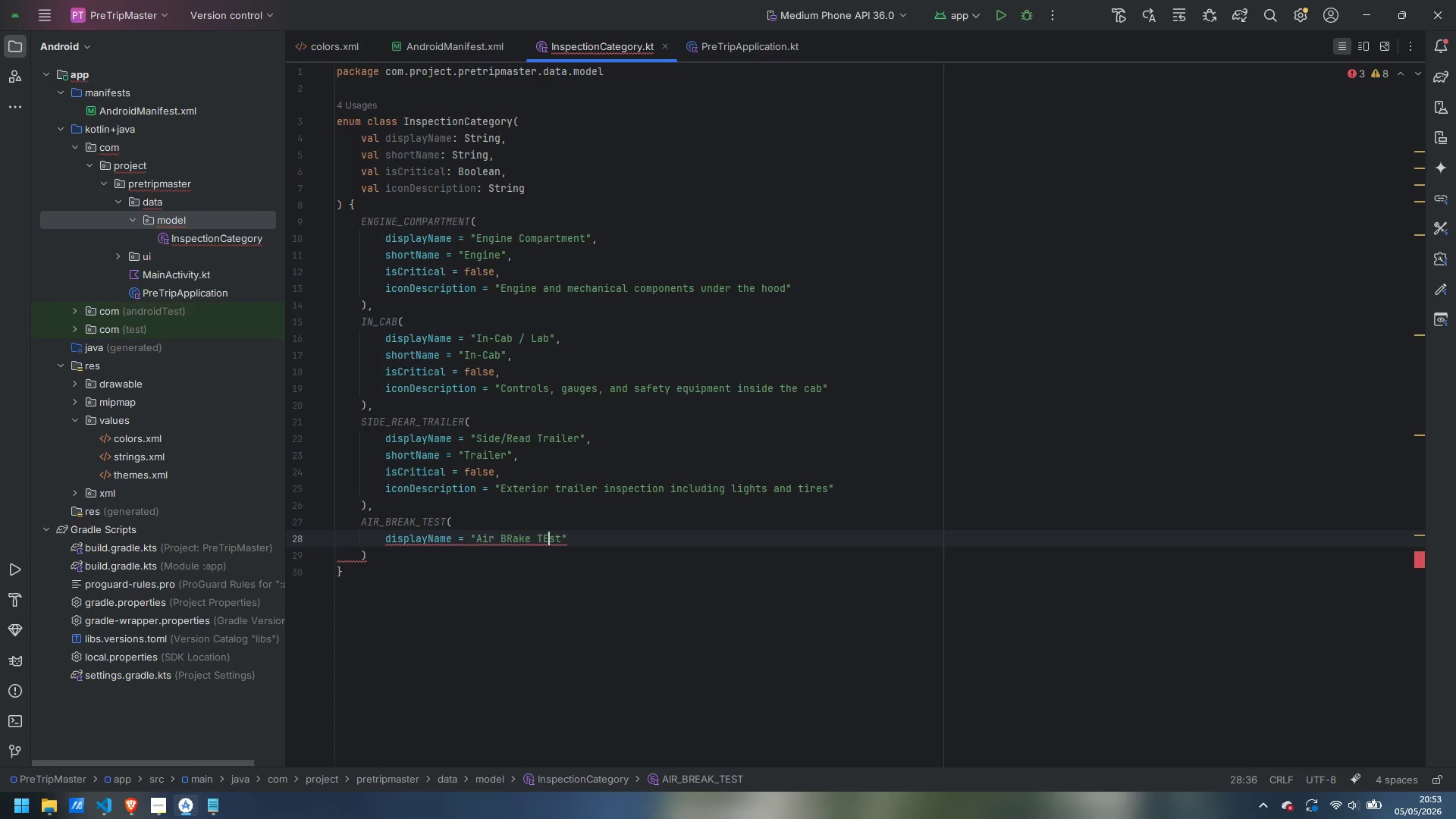 
key(Backspace)
 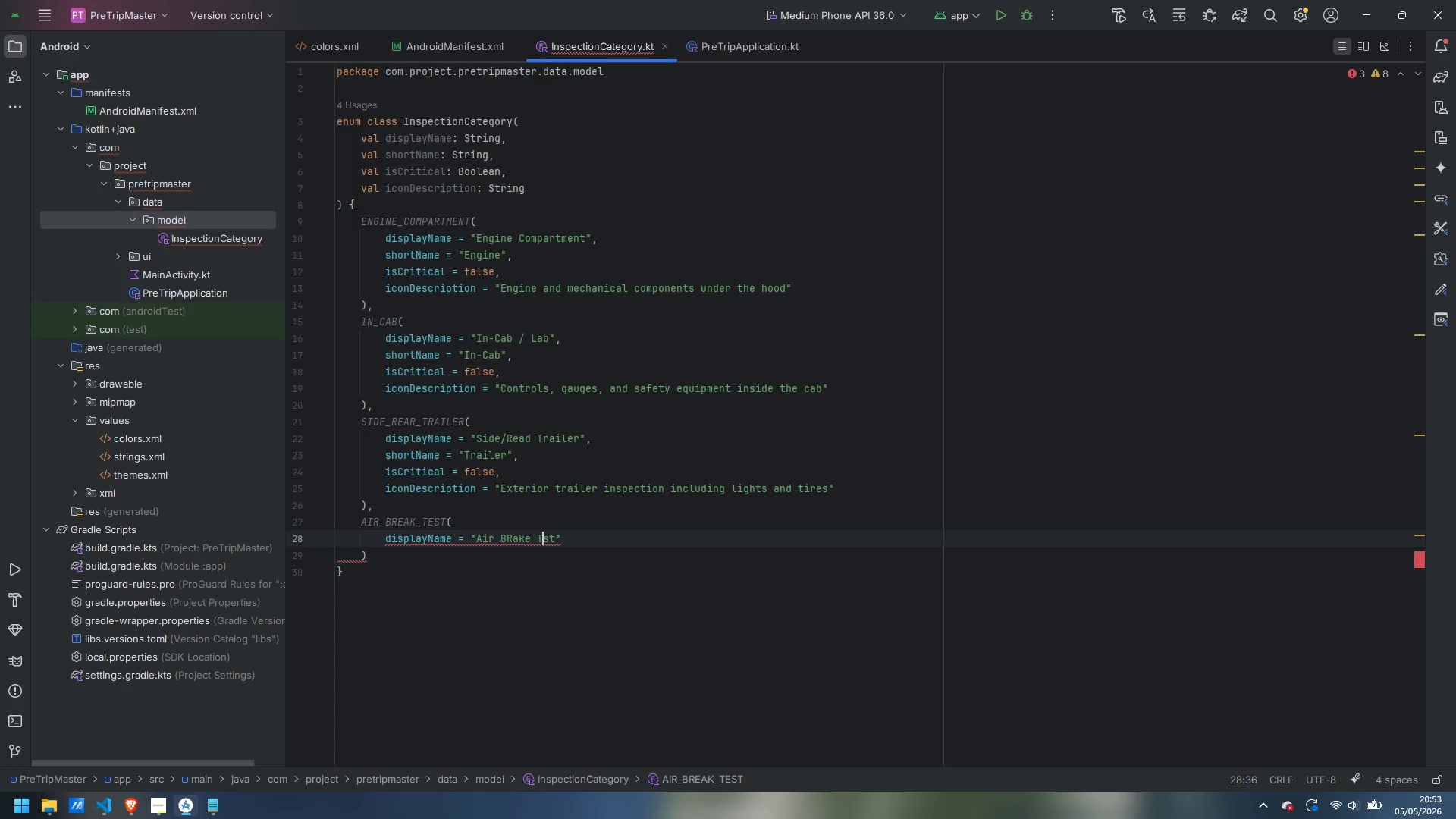 
key(E)
 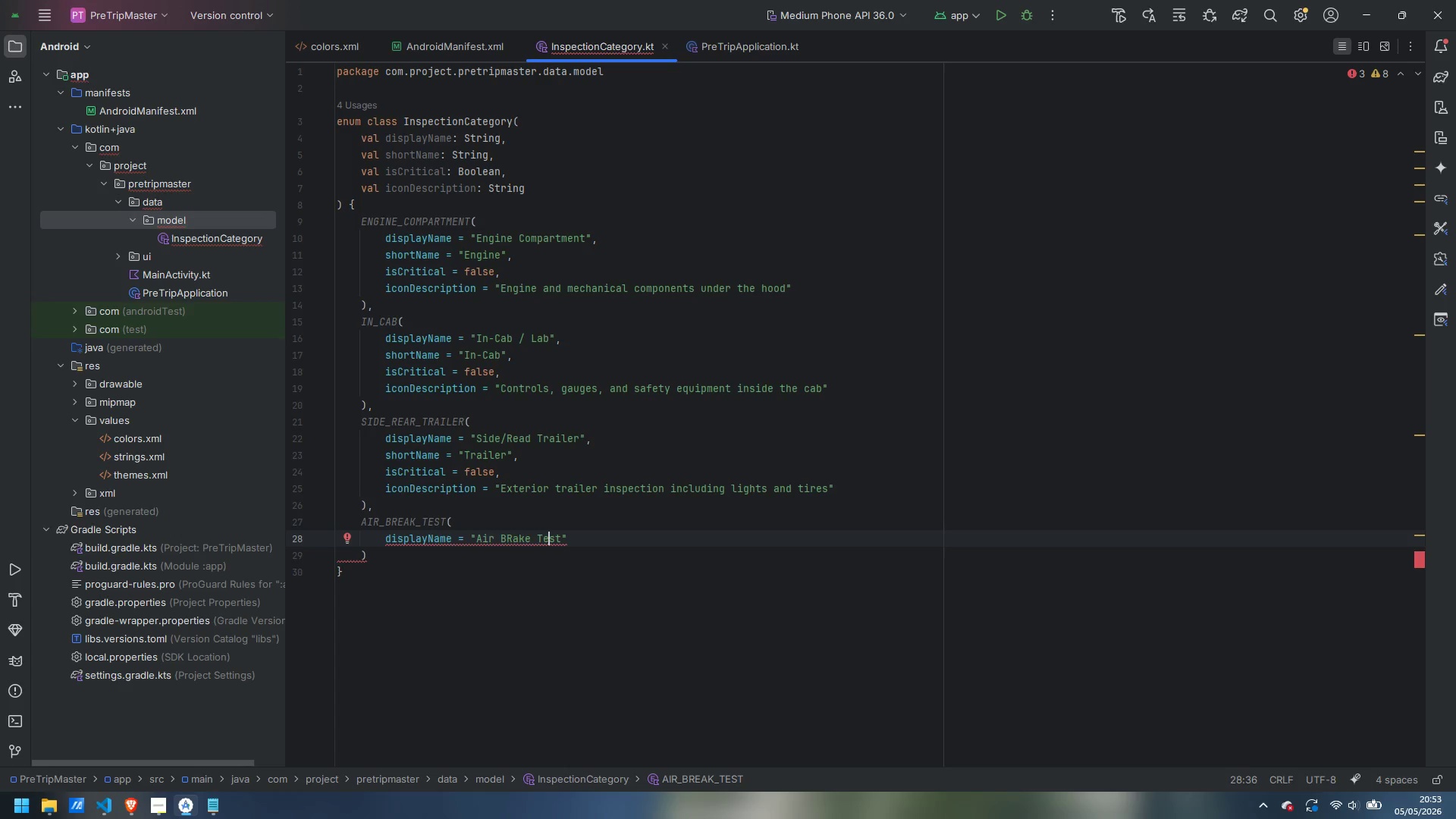 
key(ArrowRight)
 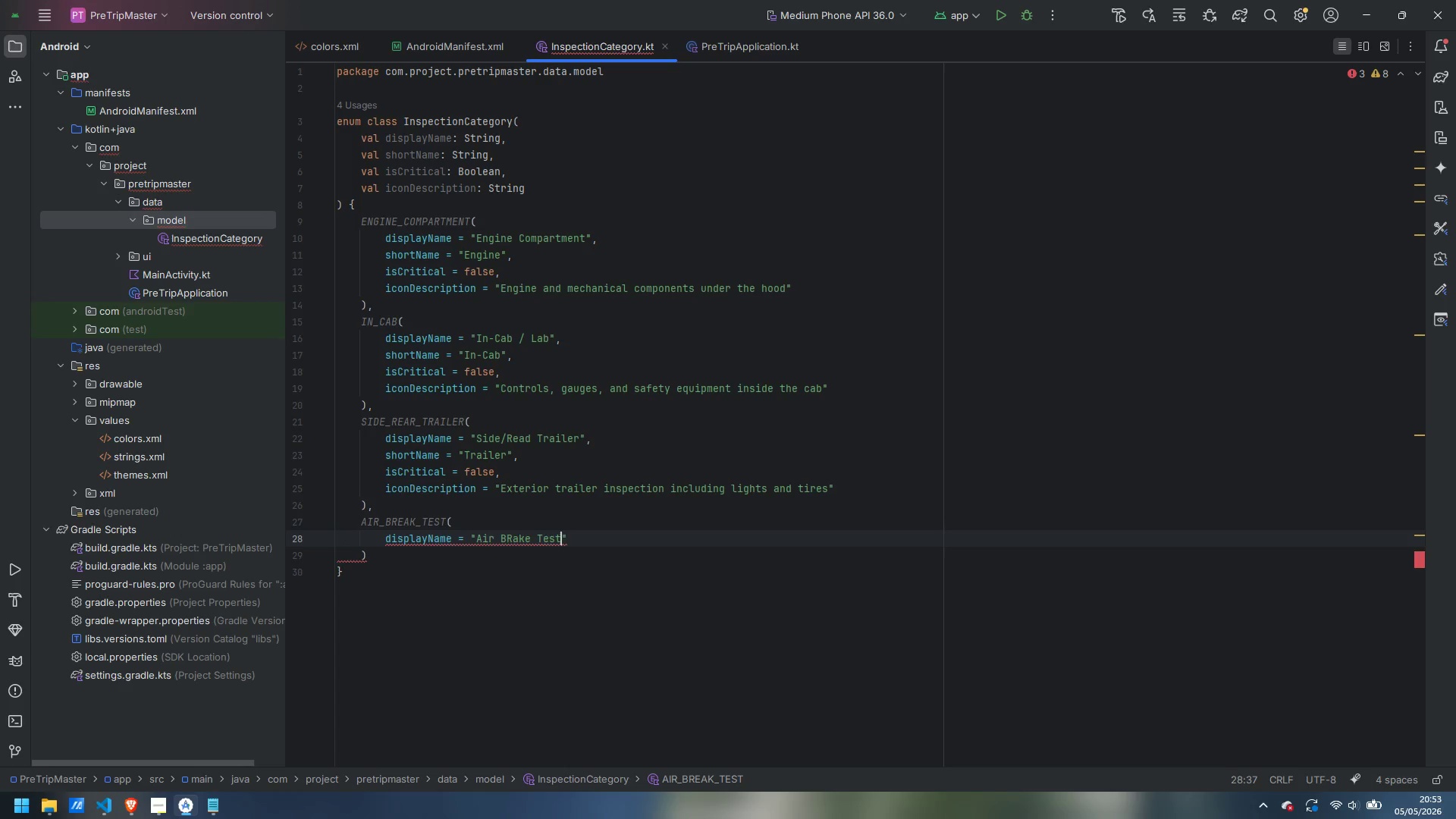 
key(ArrowRight)
 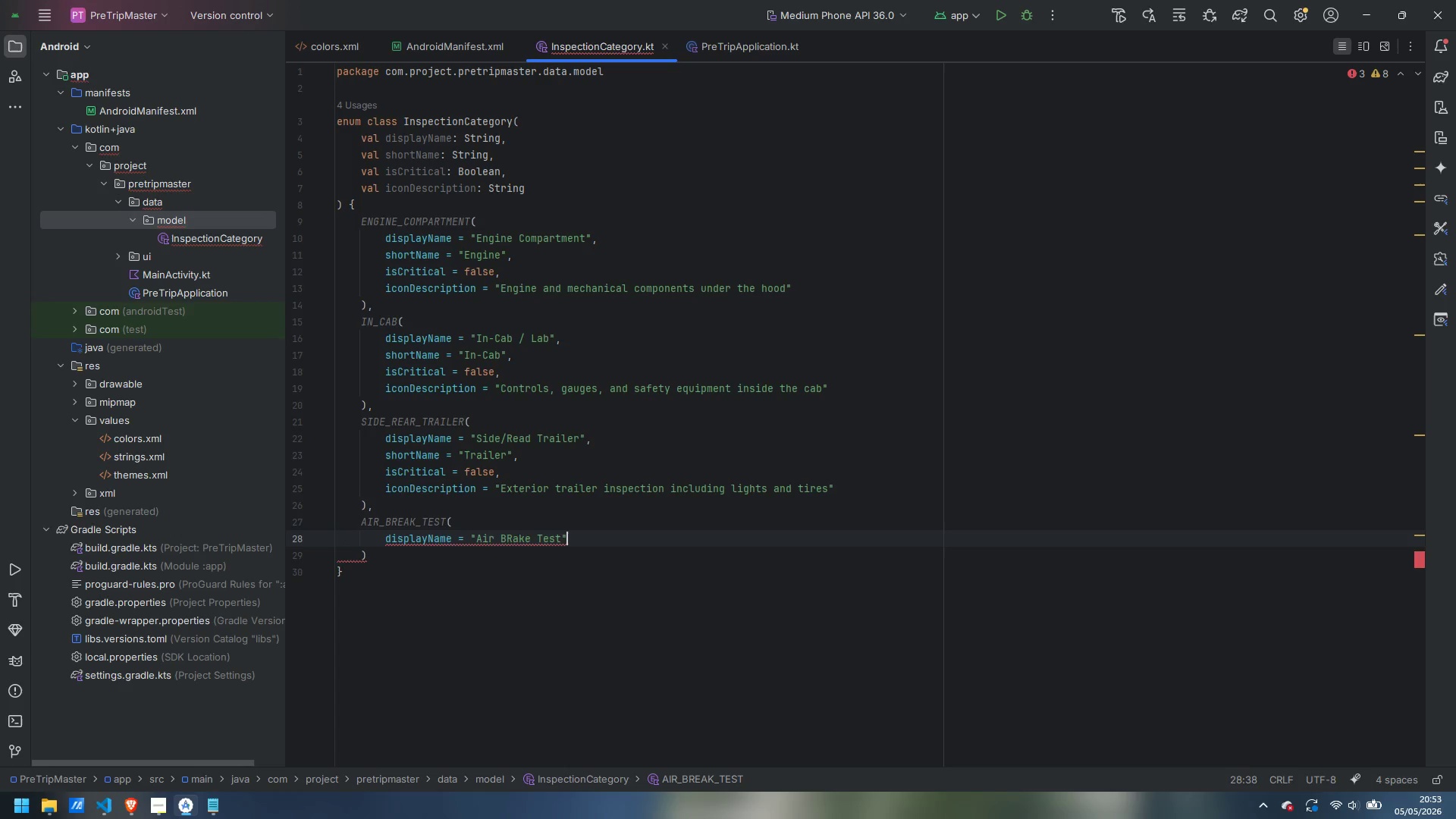 
key(ArrowRight)
 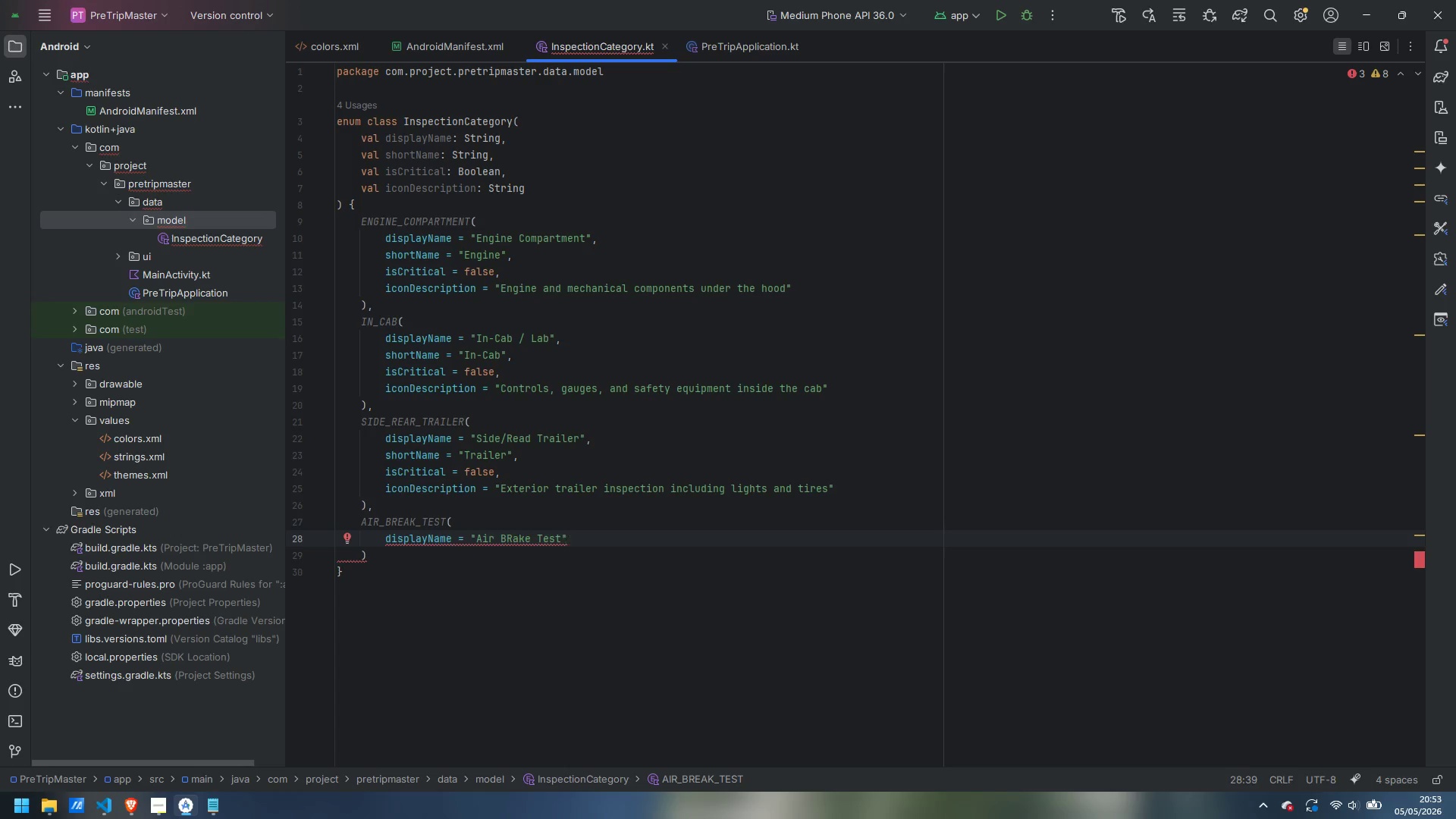 
key(Comma)
 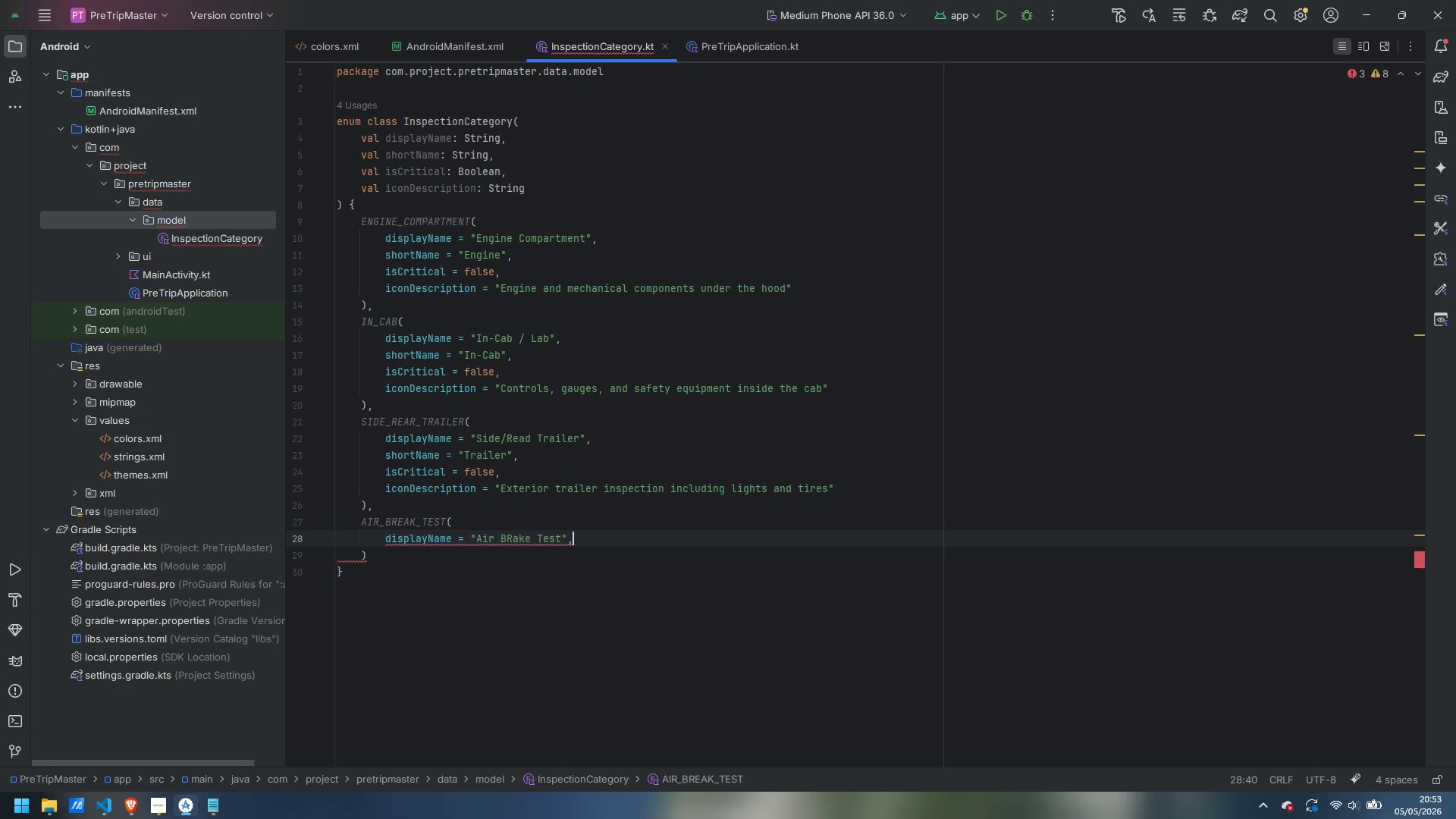 
key(Enter)
 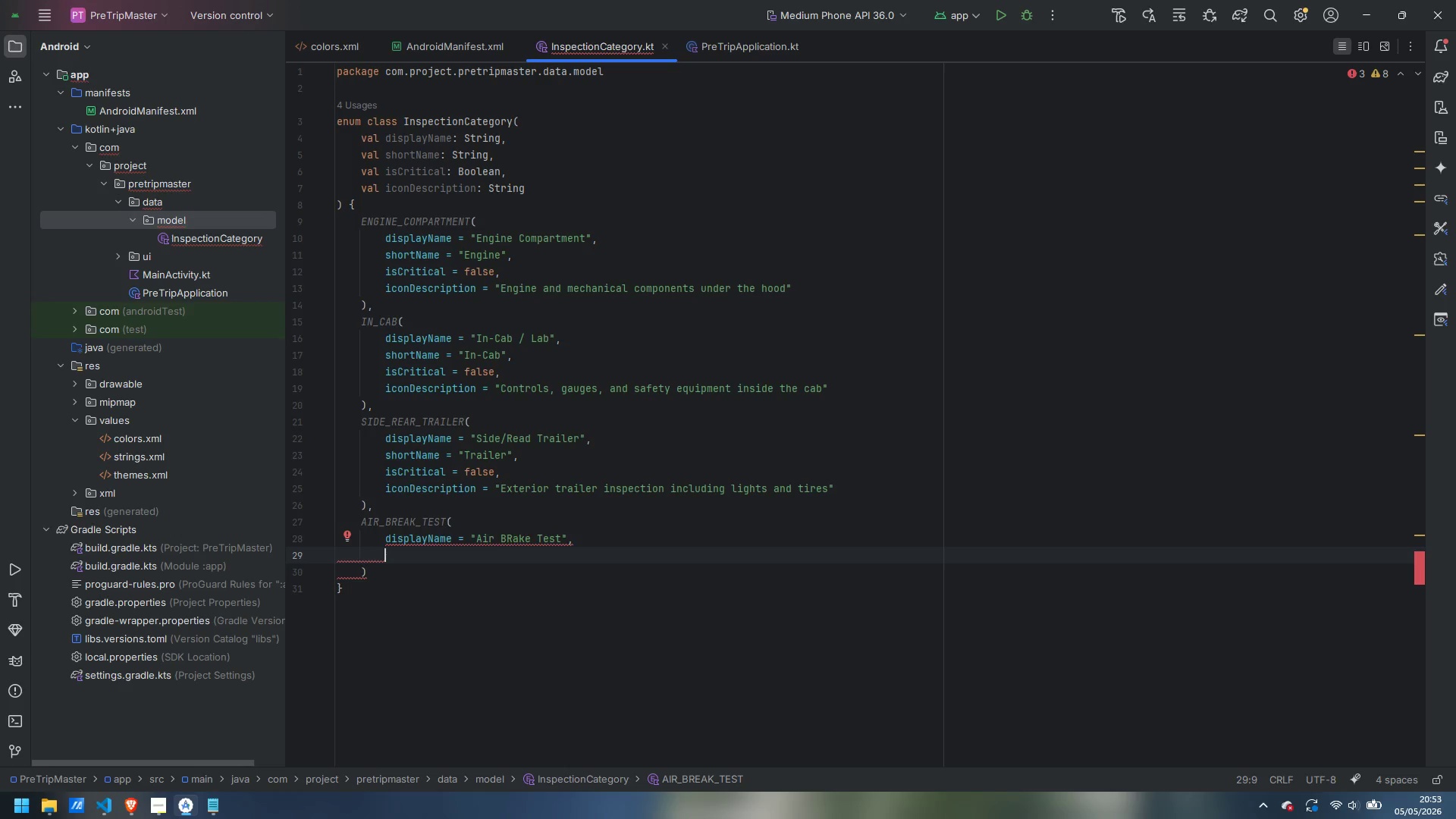 
type(shortName = "Air Brakes)
 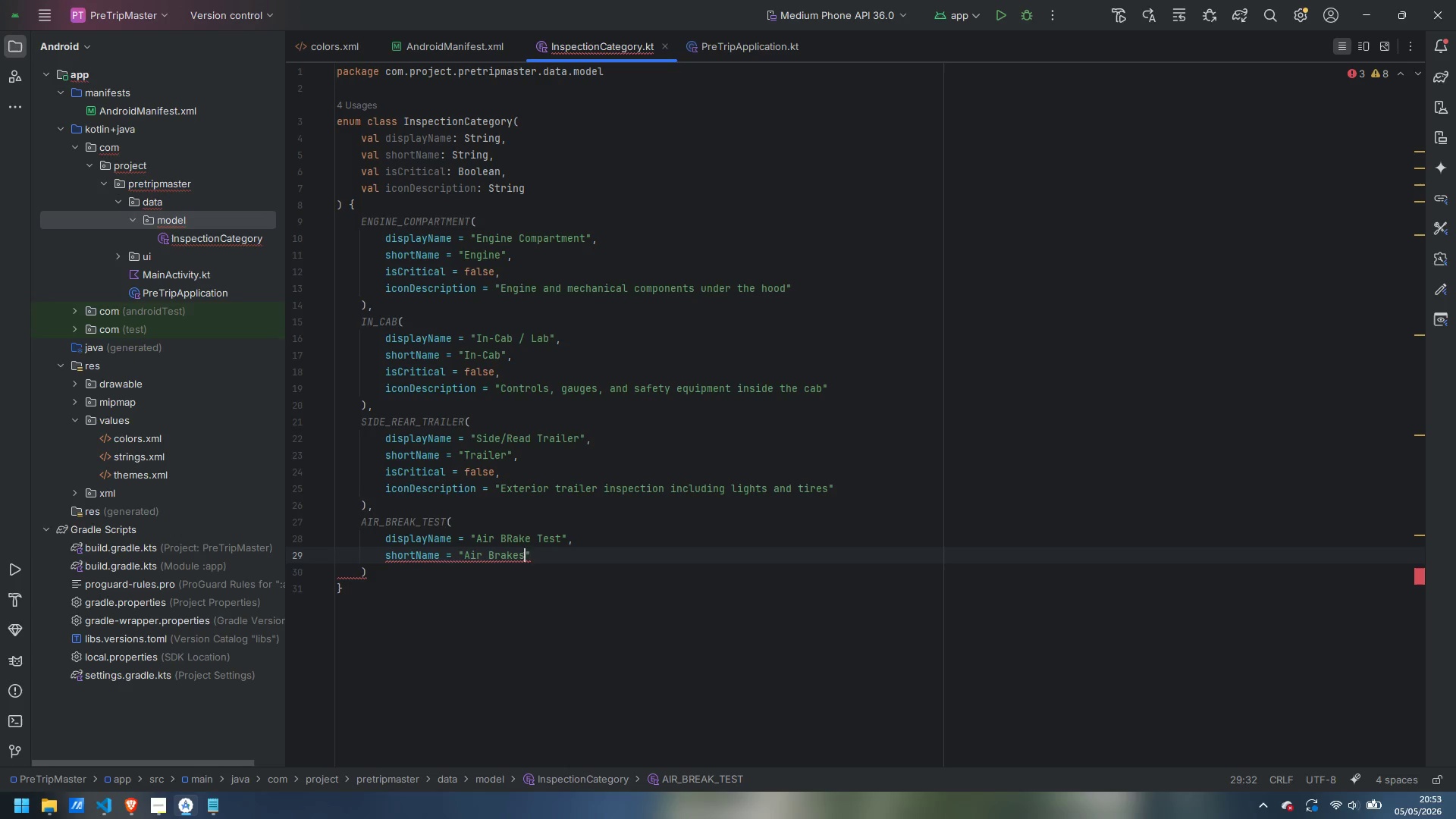 
key(ArrowRight)
 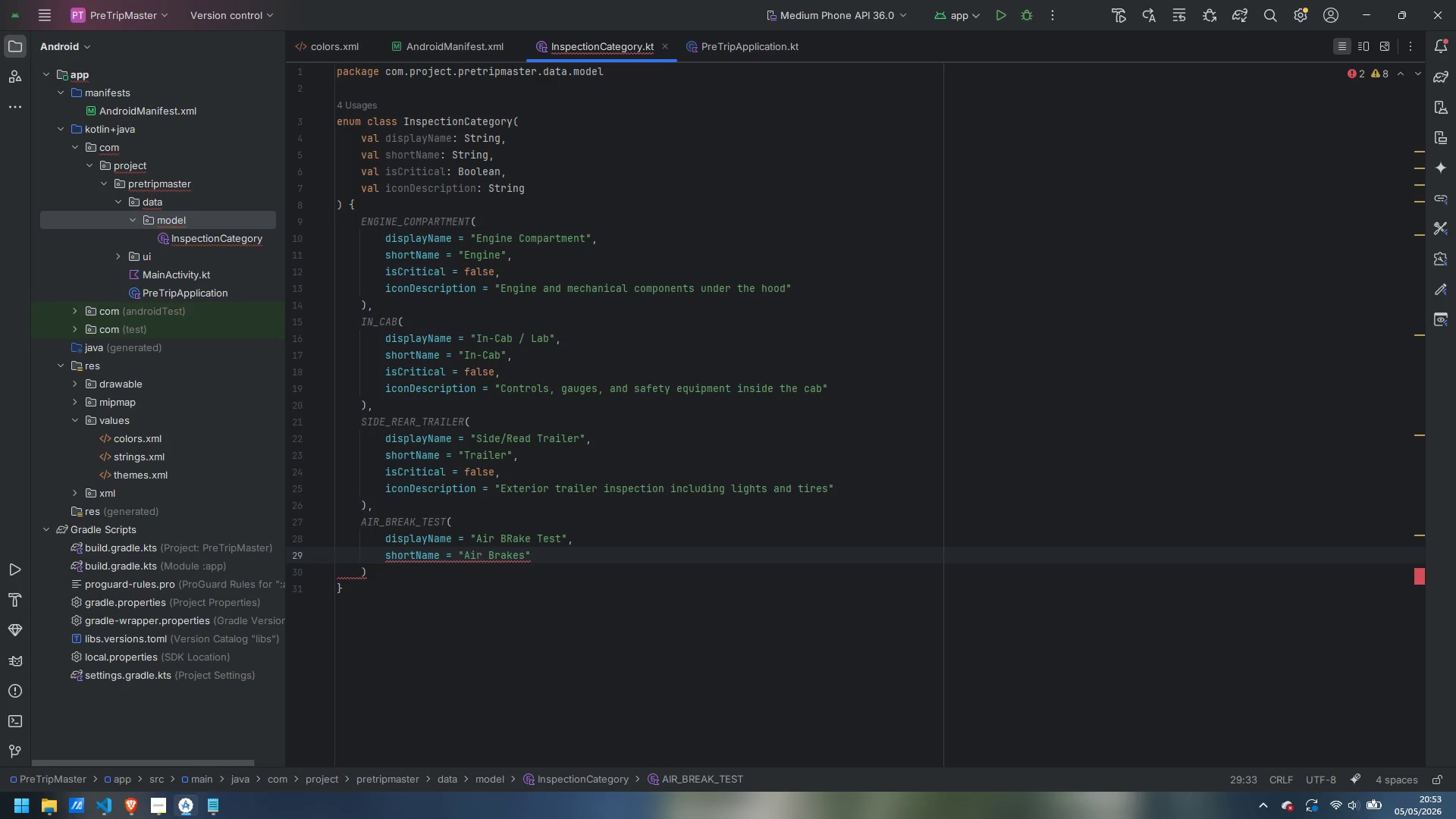 
key(Comma)
 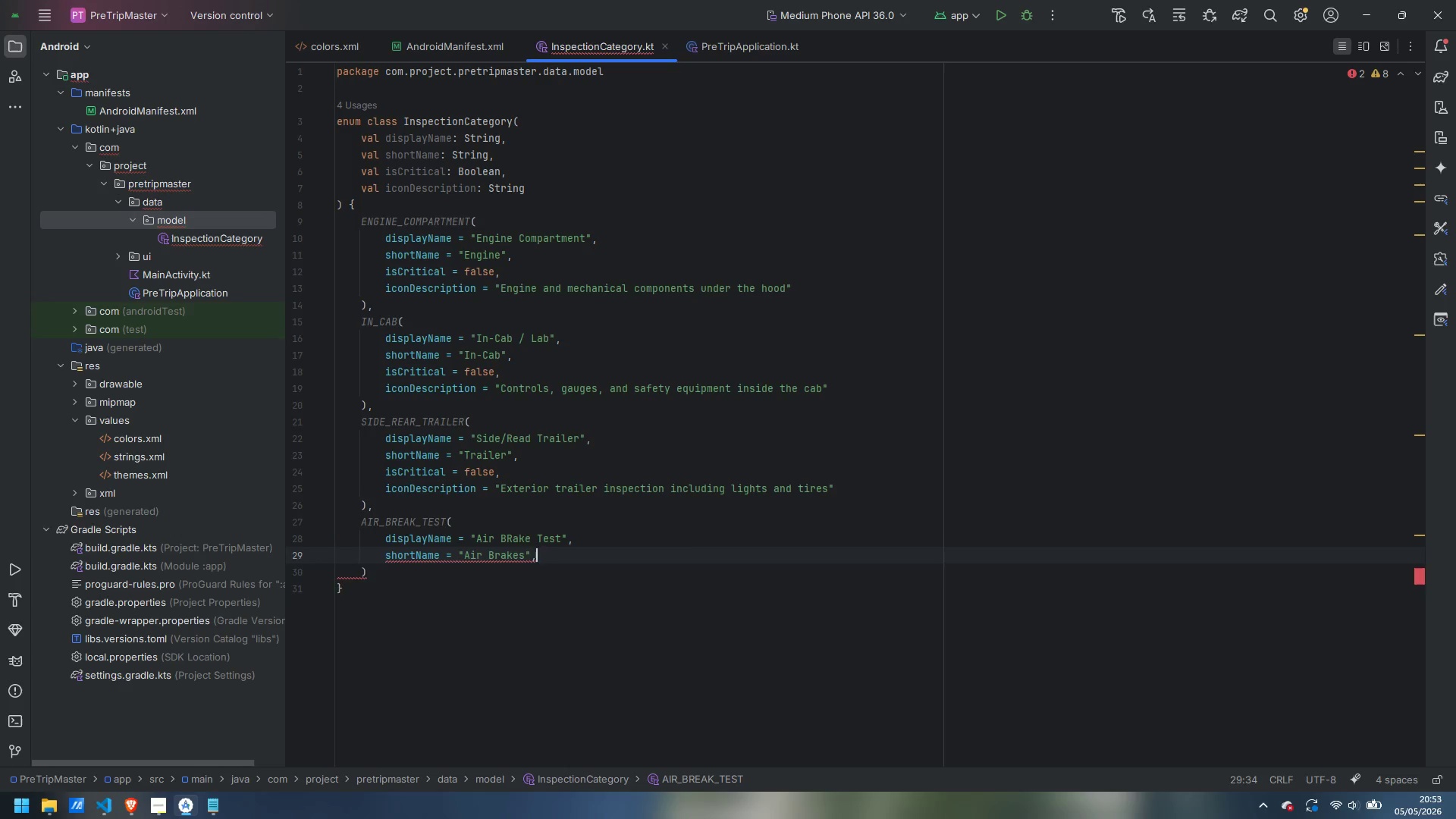 
key(Enter)
 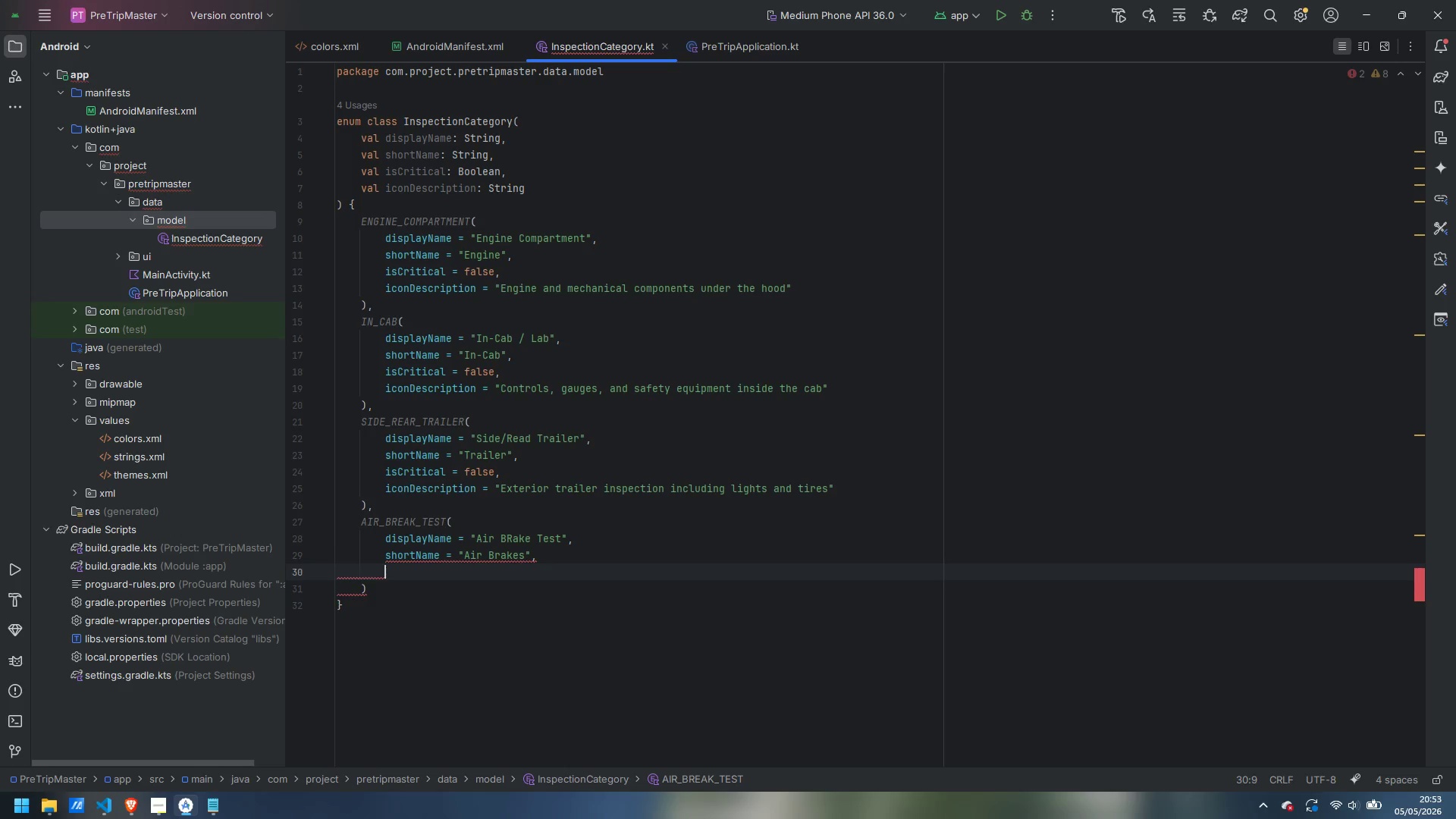 
type(icCirical )
 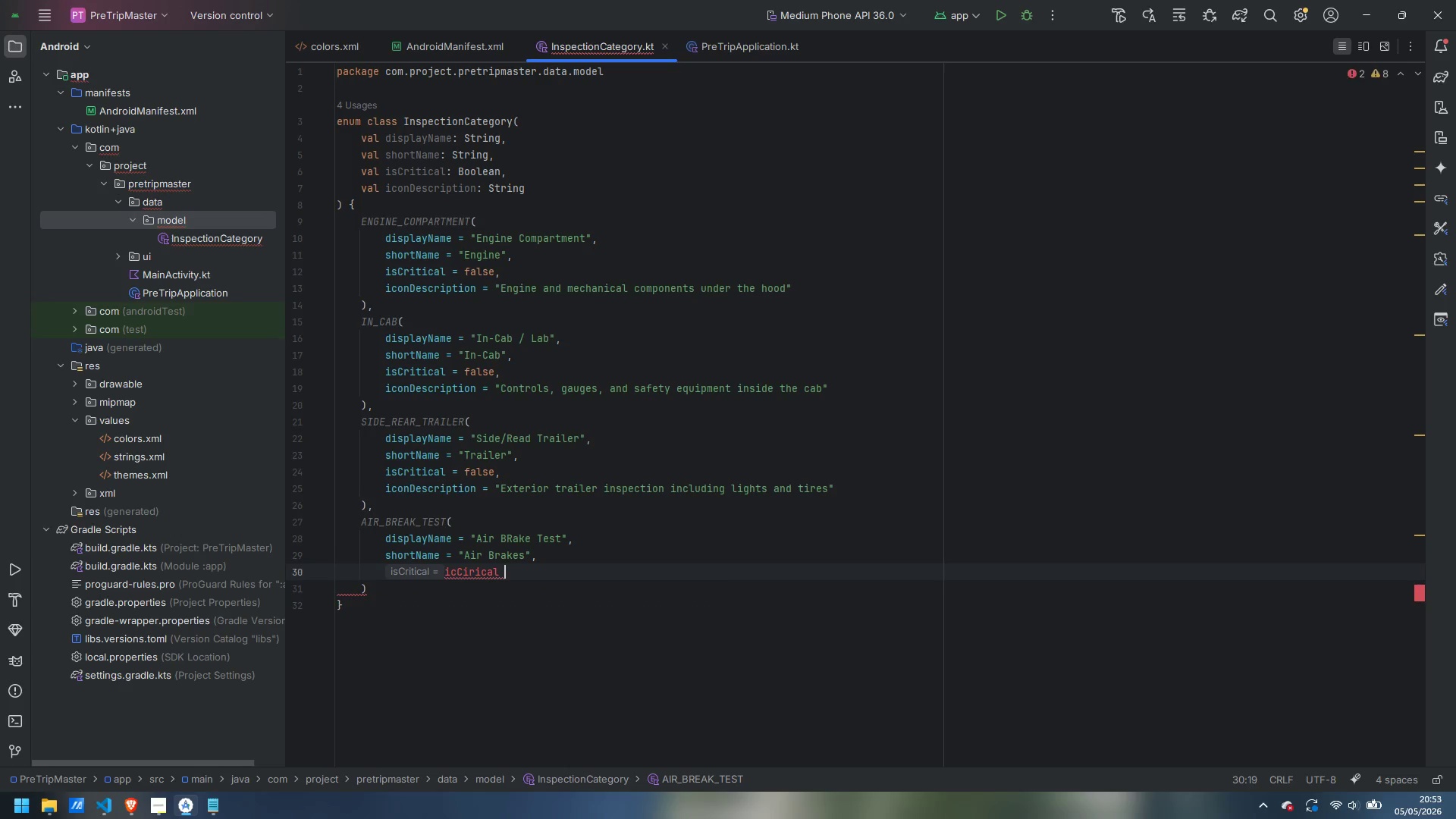 
key(Control+ArrowLeft)
 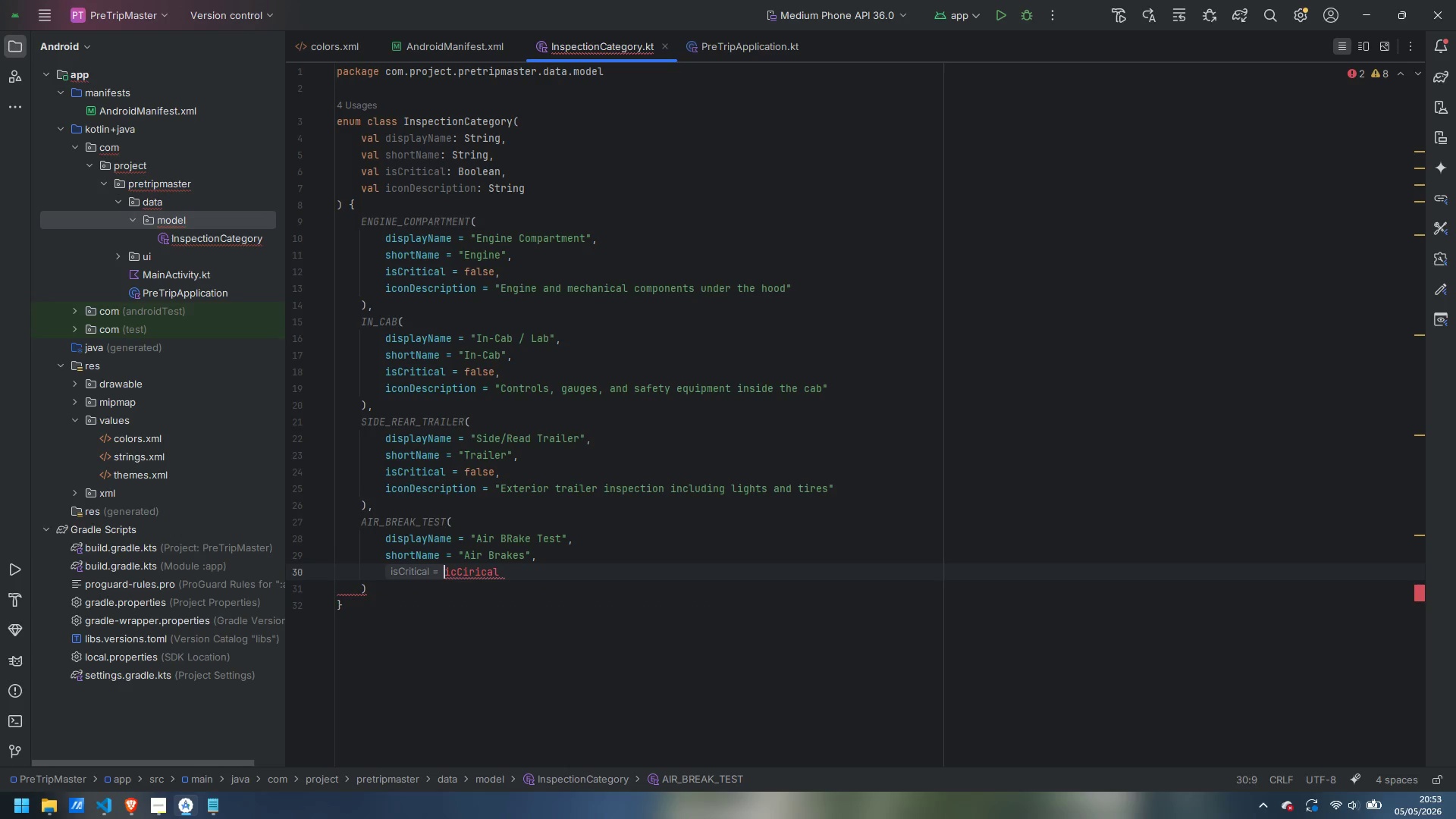 
key(ArrowRight)
 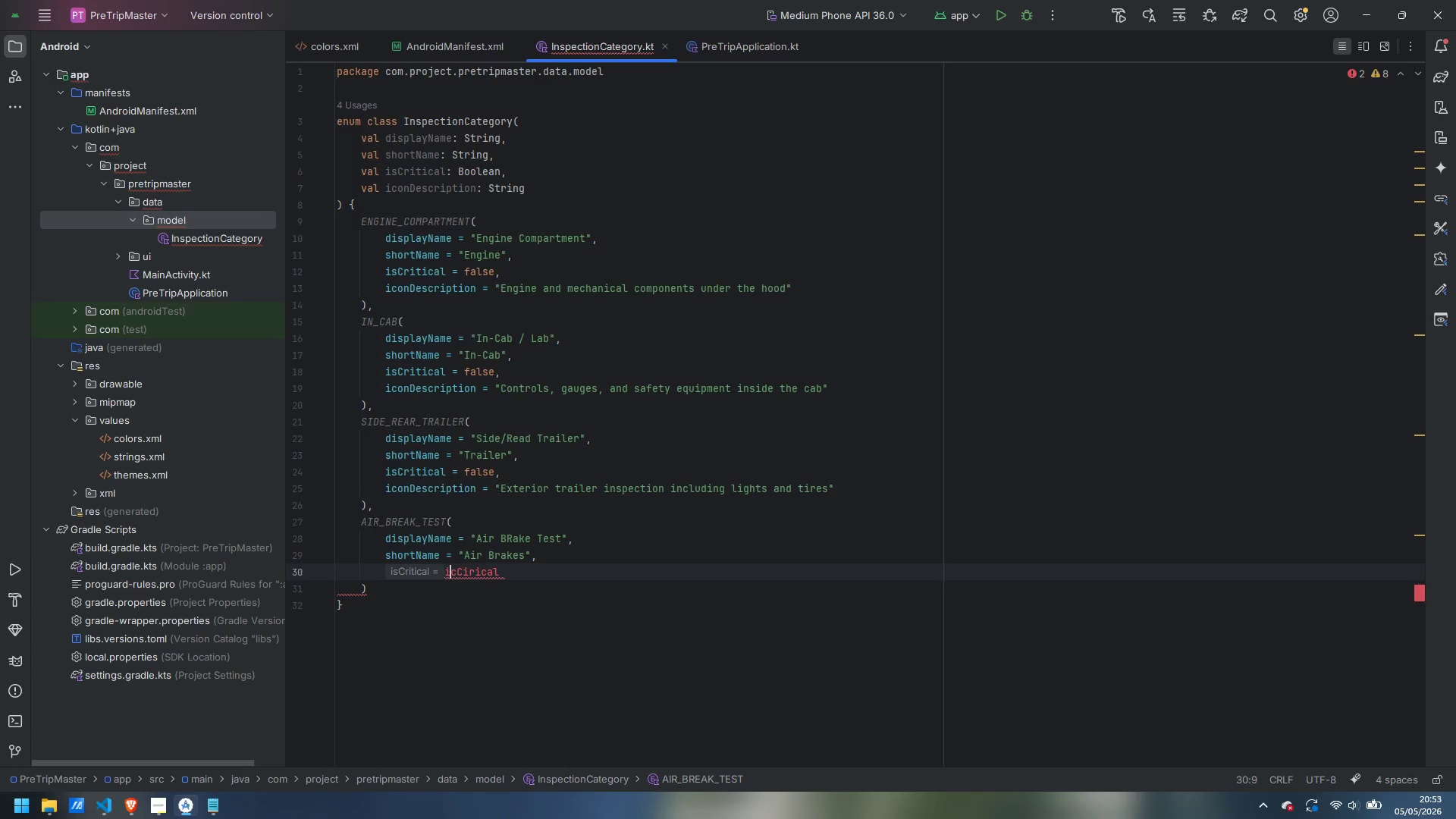 
key(ArrowRight)
 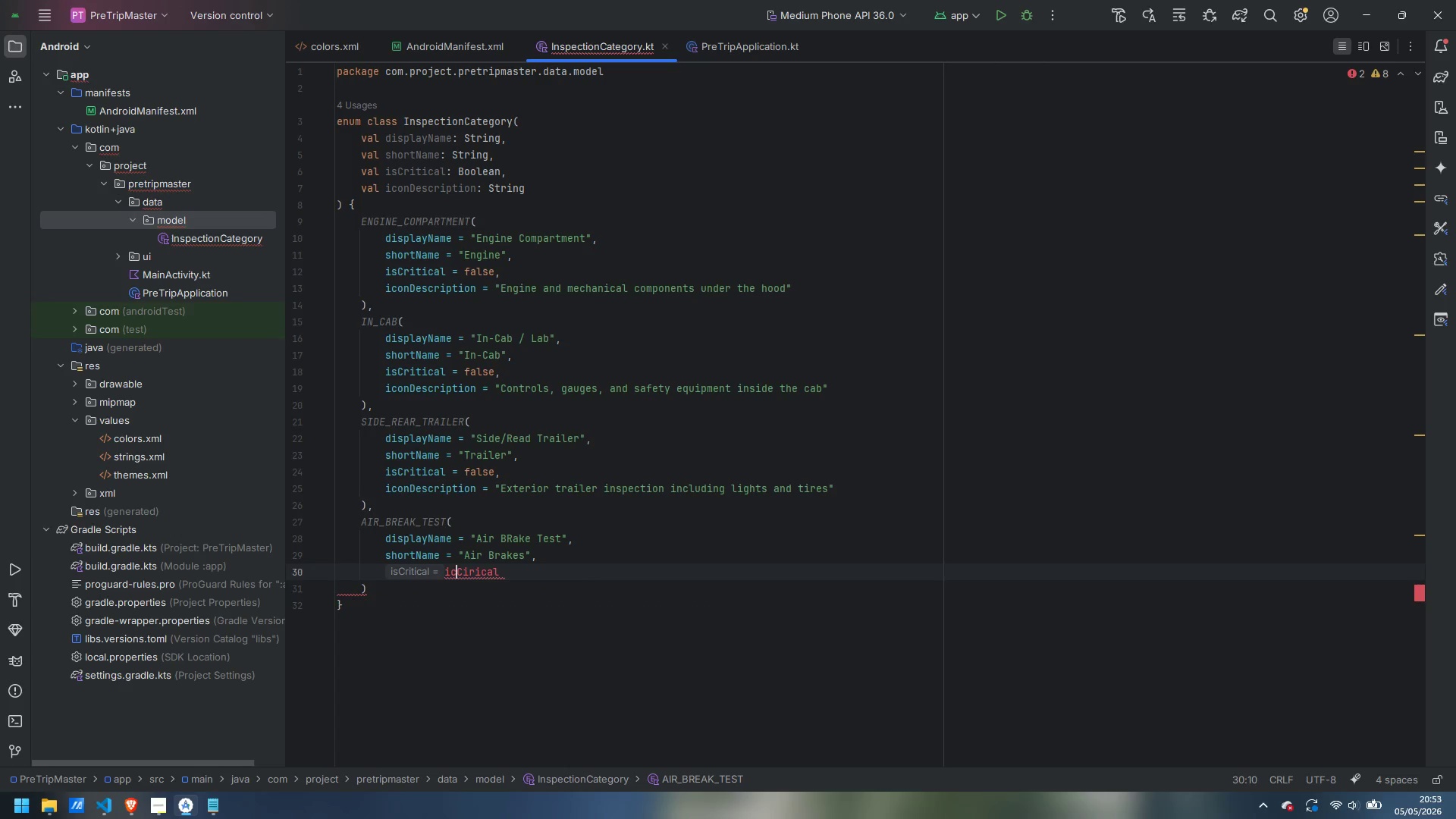 
key(ArrowRight)
 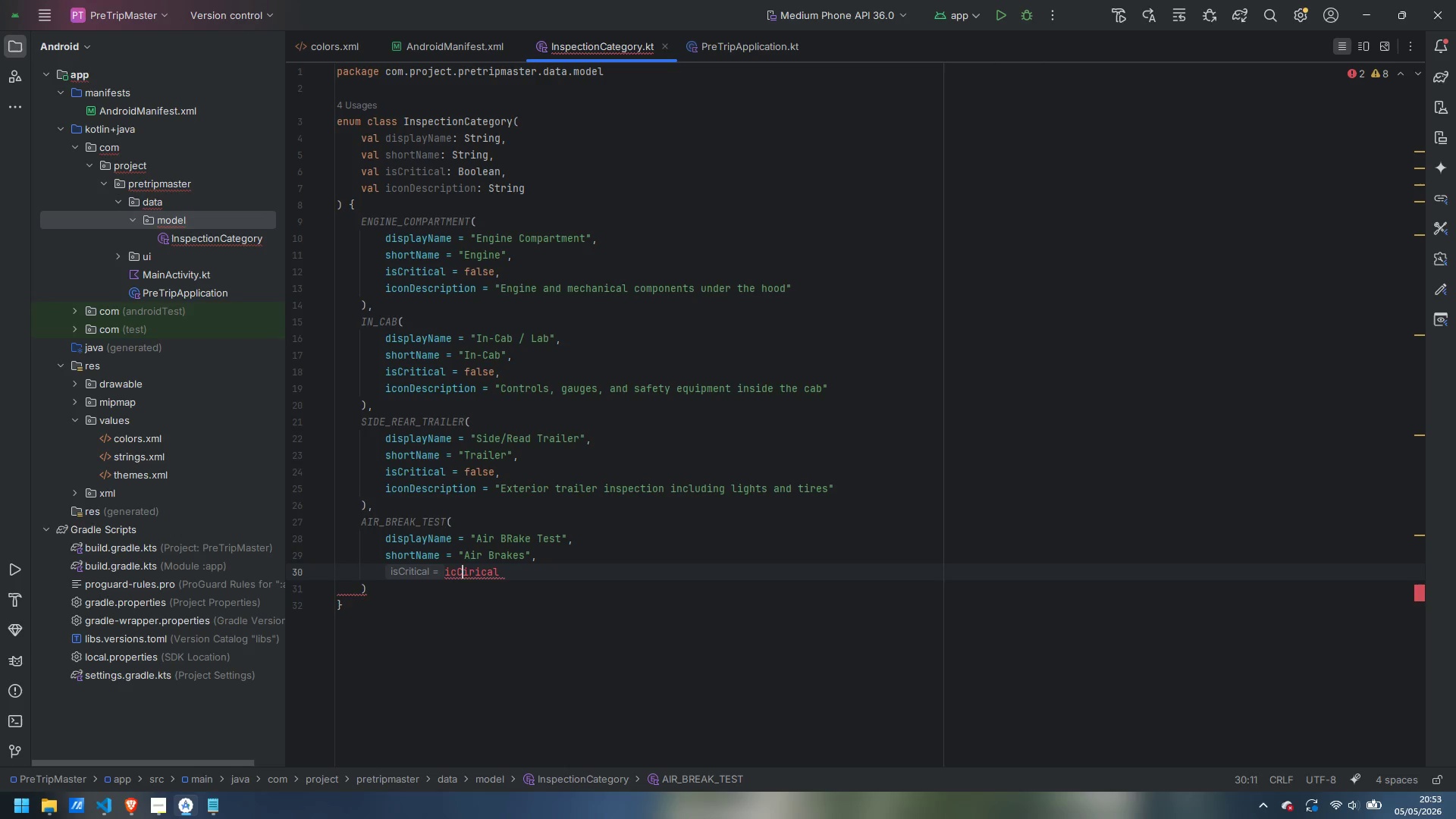 
key(ArrowRight)
 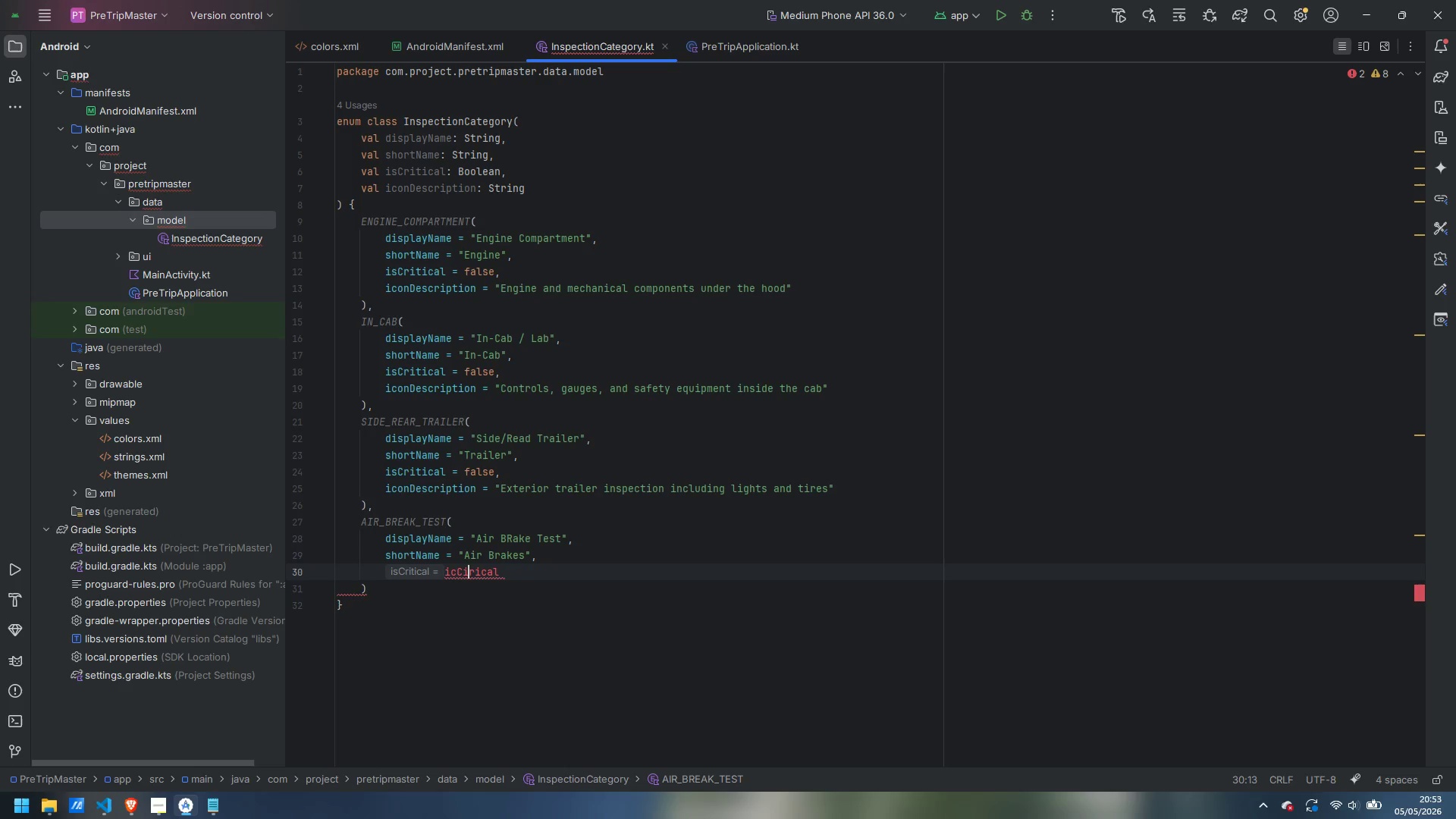 
key(Backspace)
 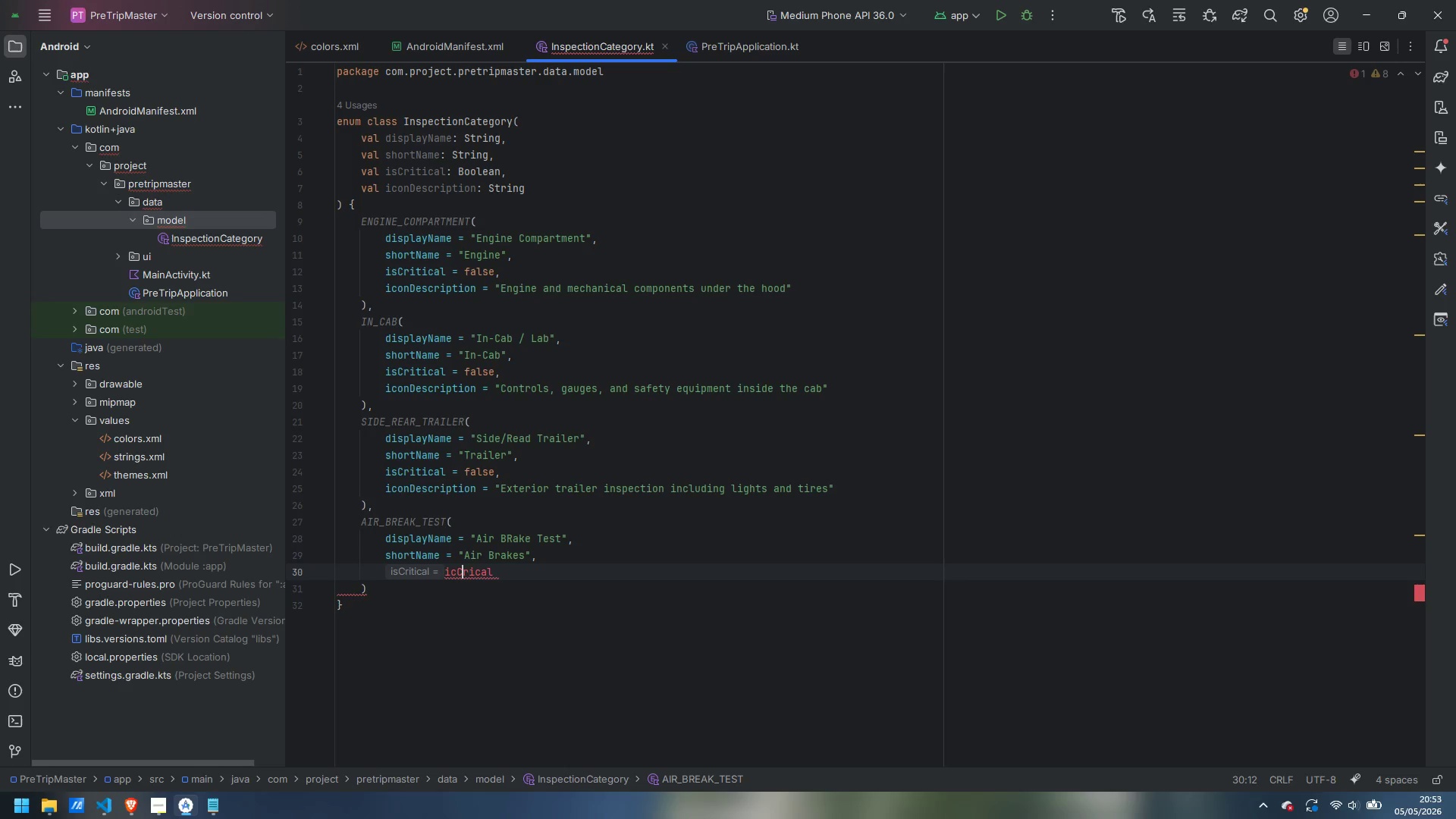 
key(ArrowRight)
 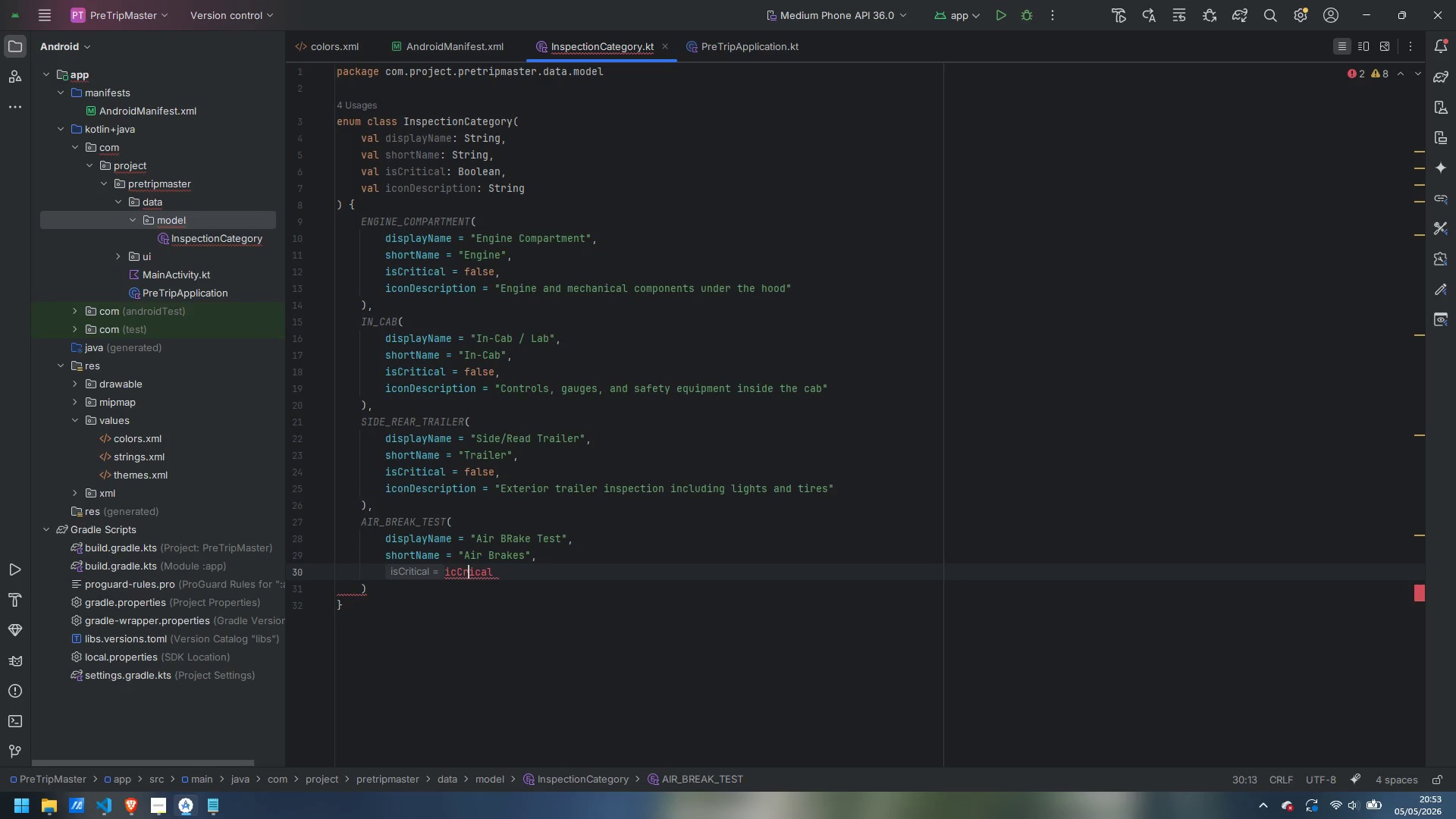 
key(ArrowRight)
 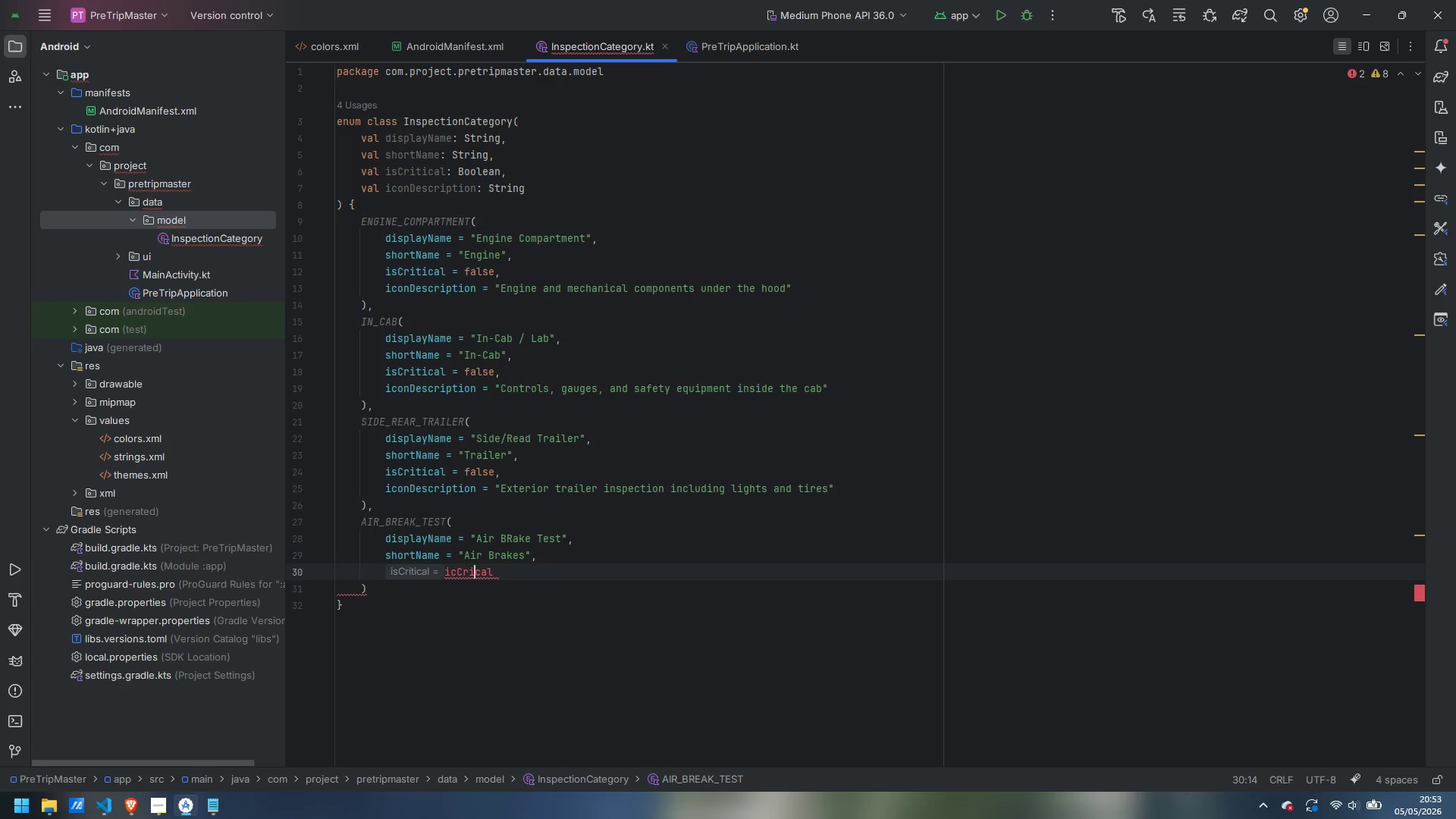 
type(ti)
 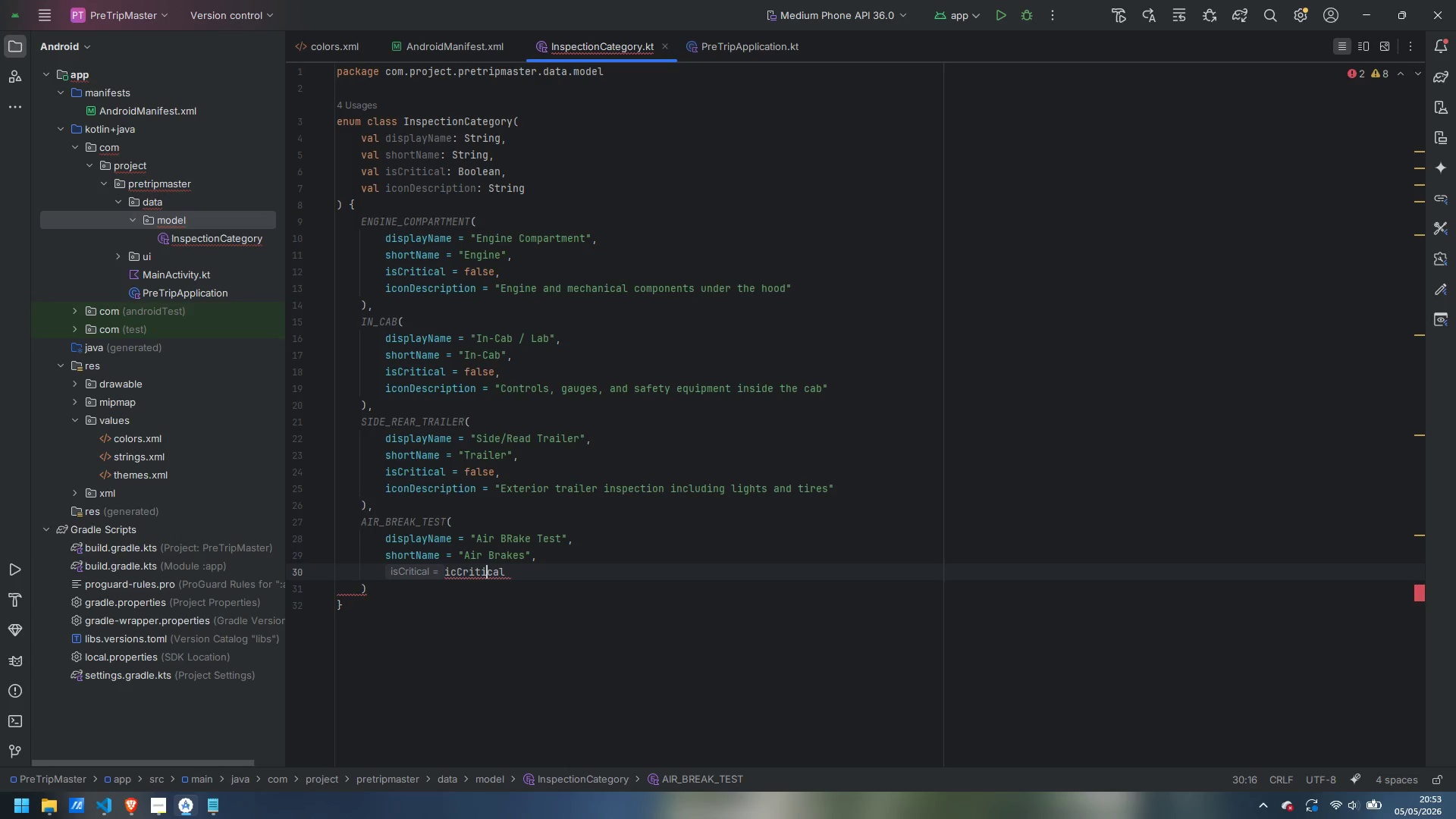 
key(Control+ArrowRight)
 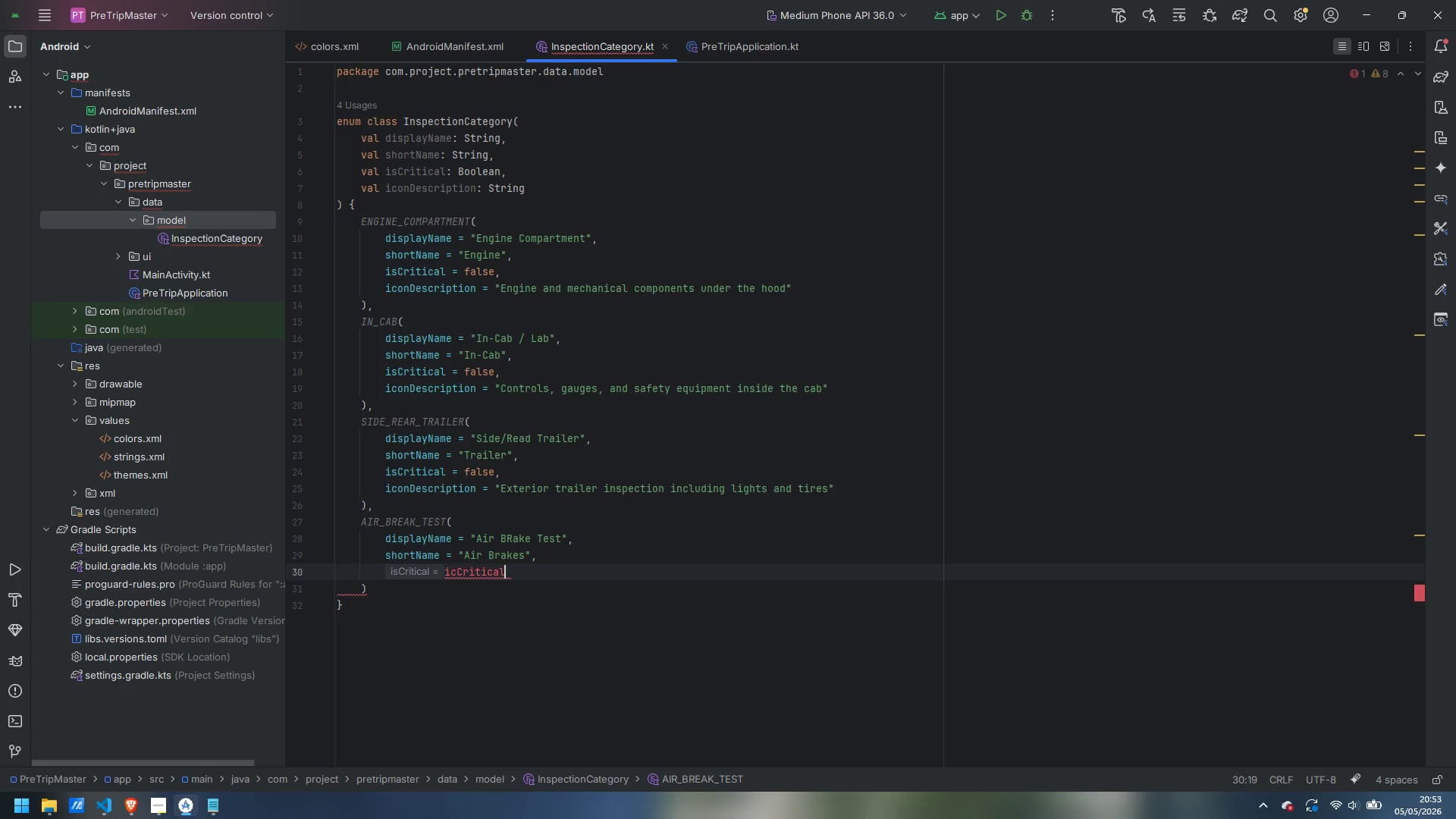 
type( = true,)
 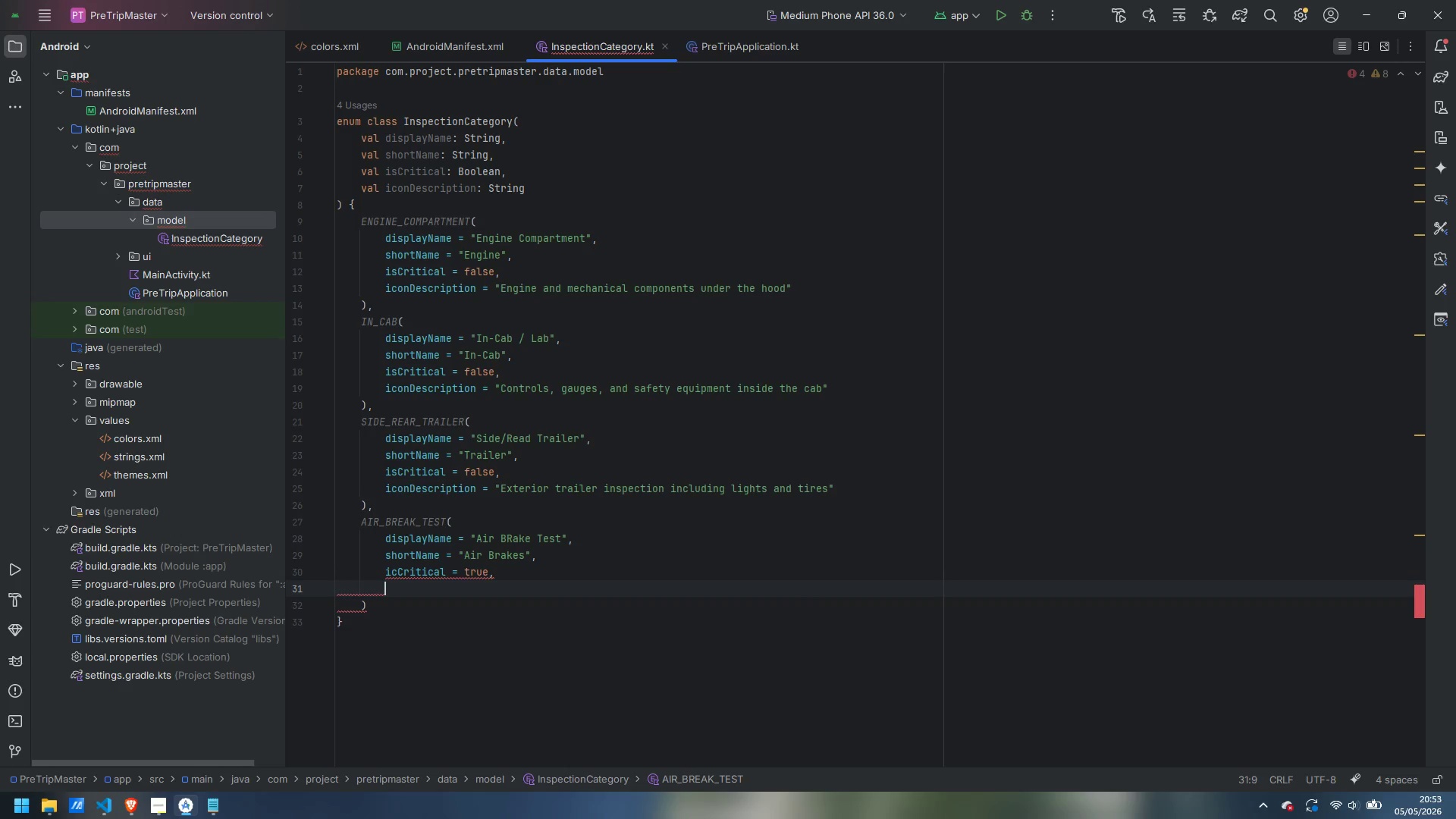 
 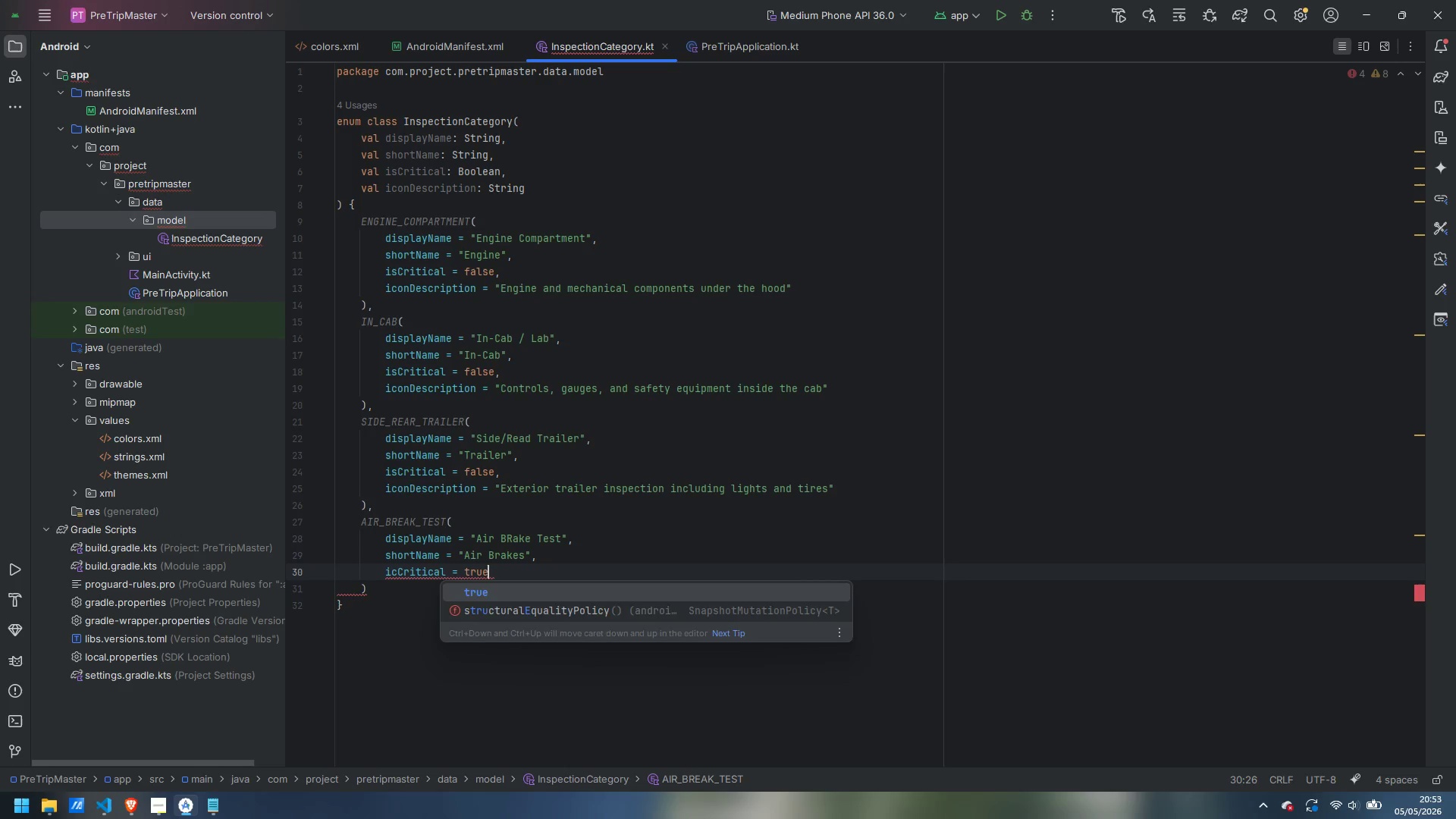 
key(Enter)
 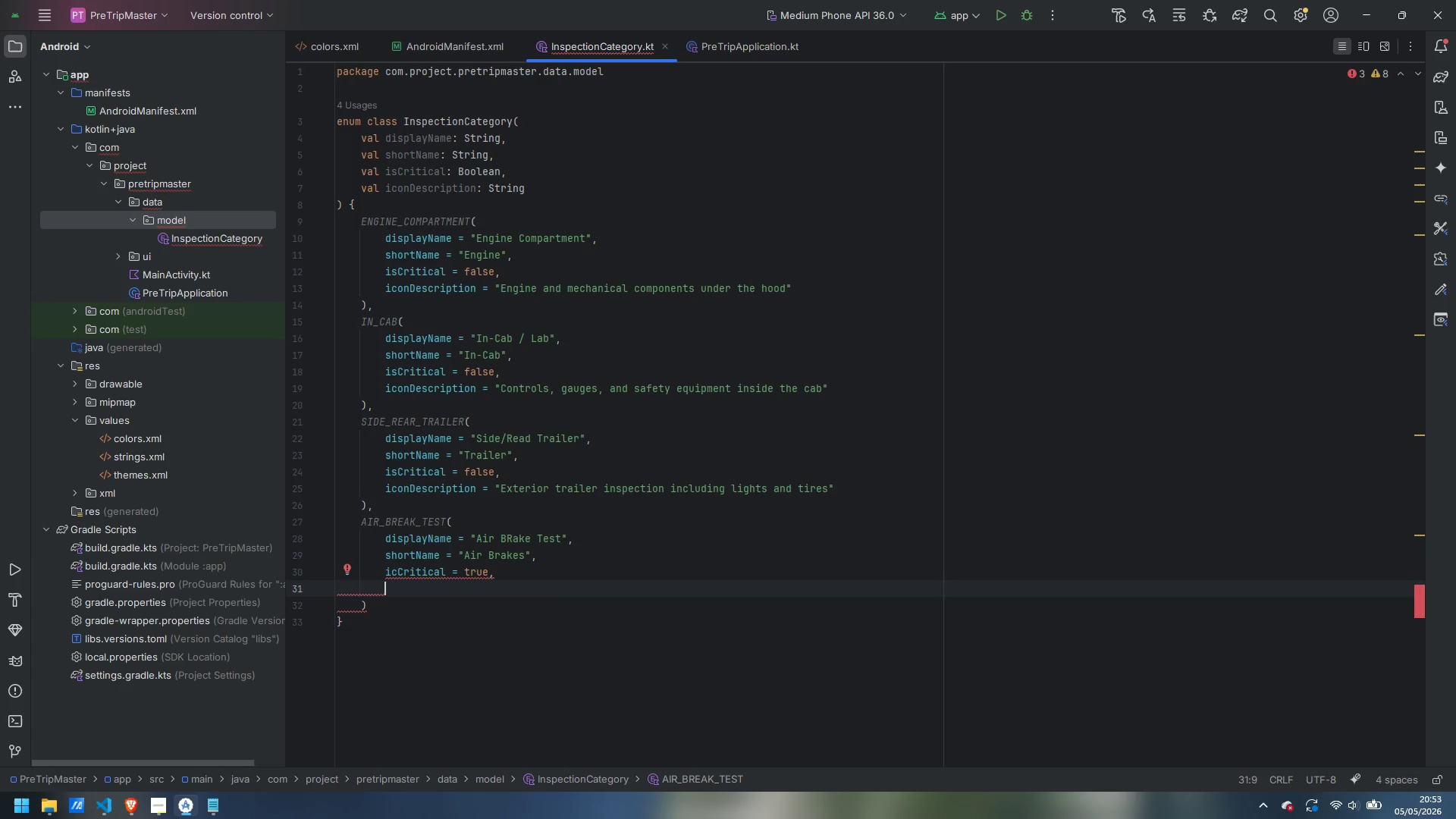 
key(ArrowUp)
 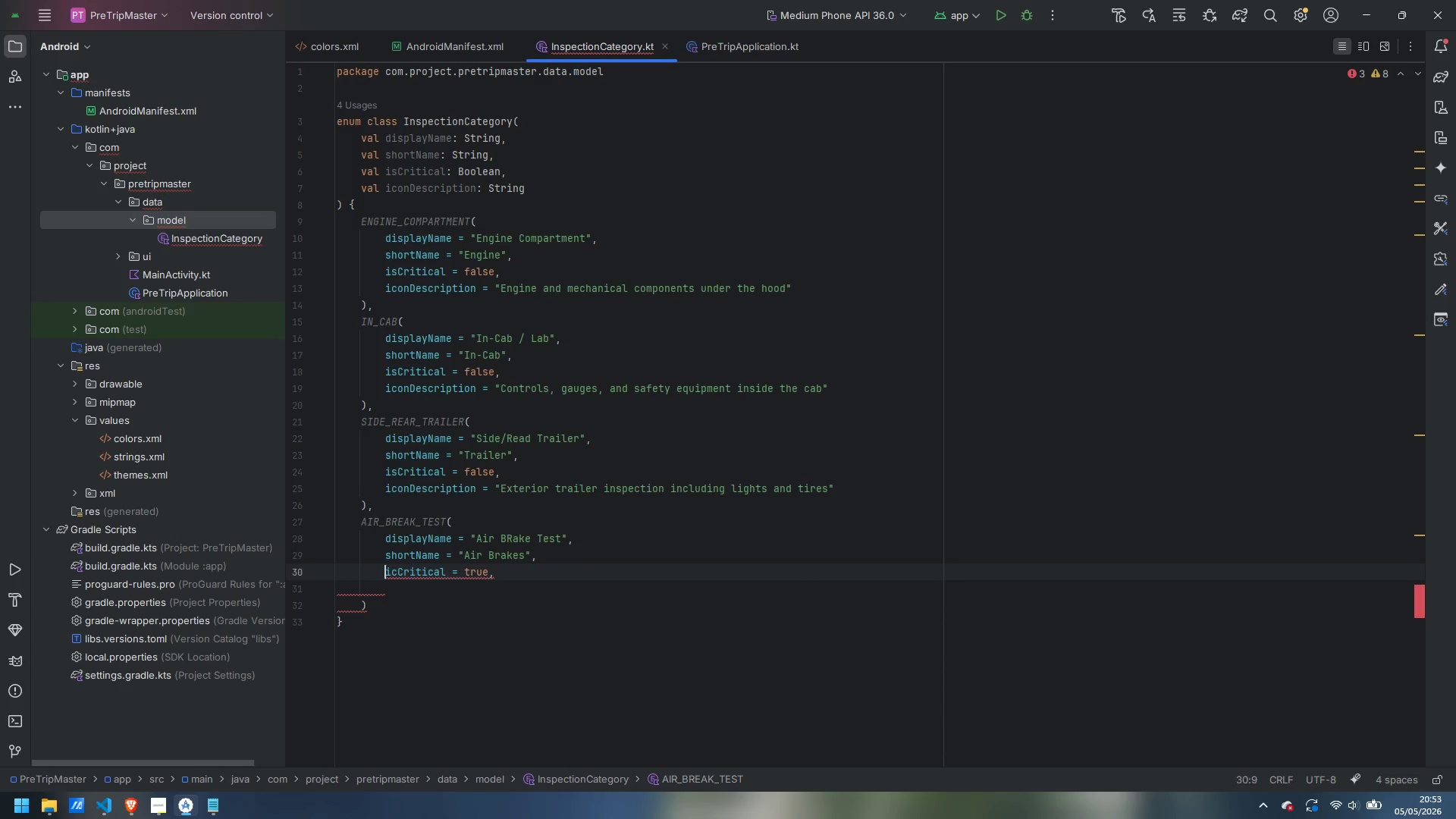 
key(ArrowRight)
 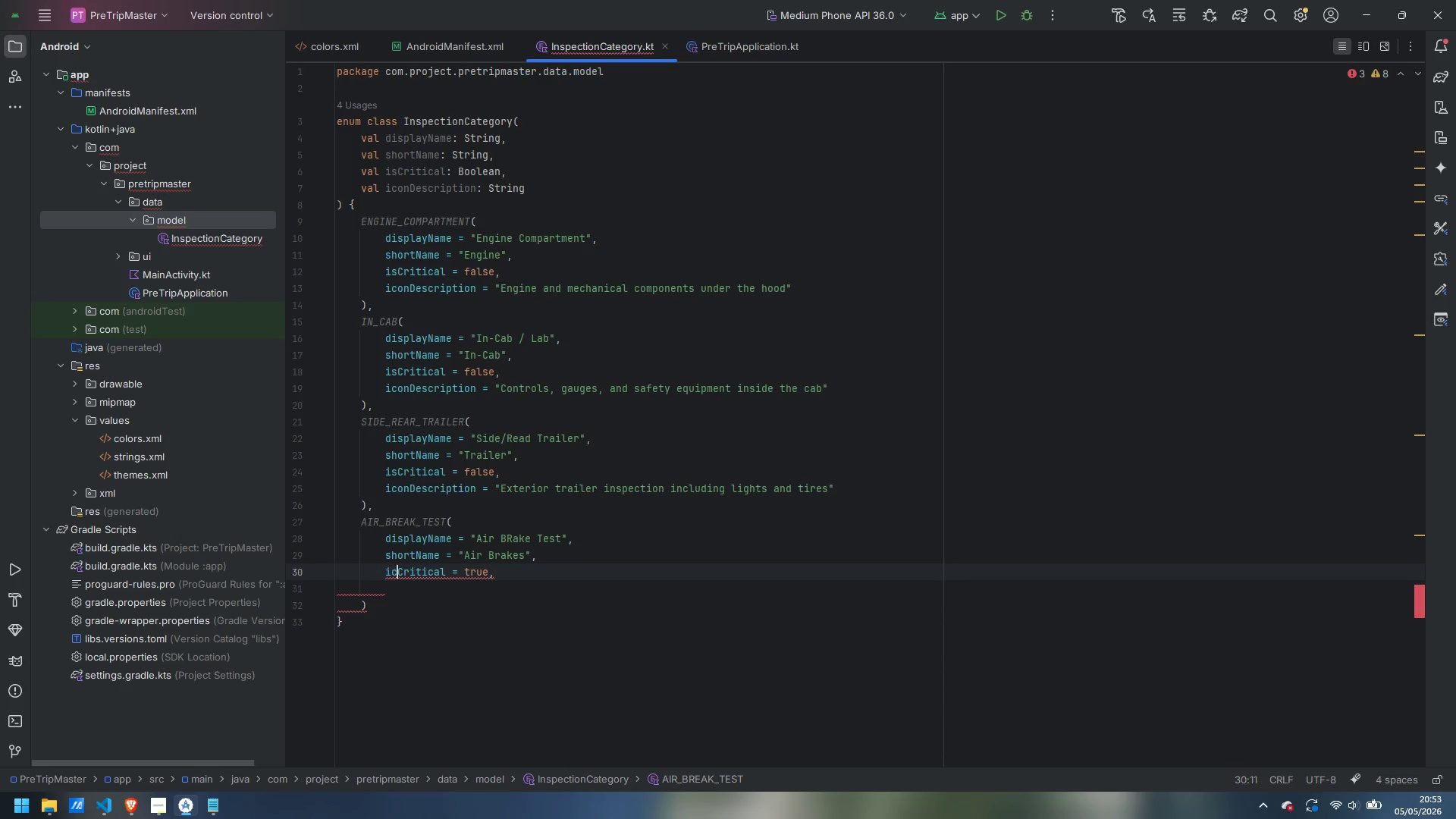 
key(ArrowRight)
 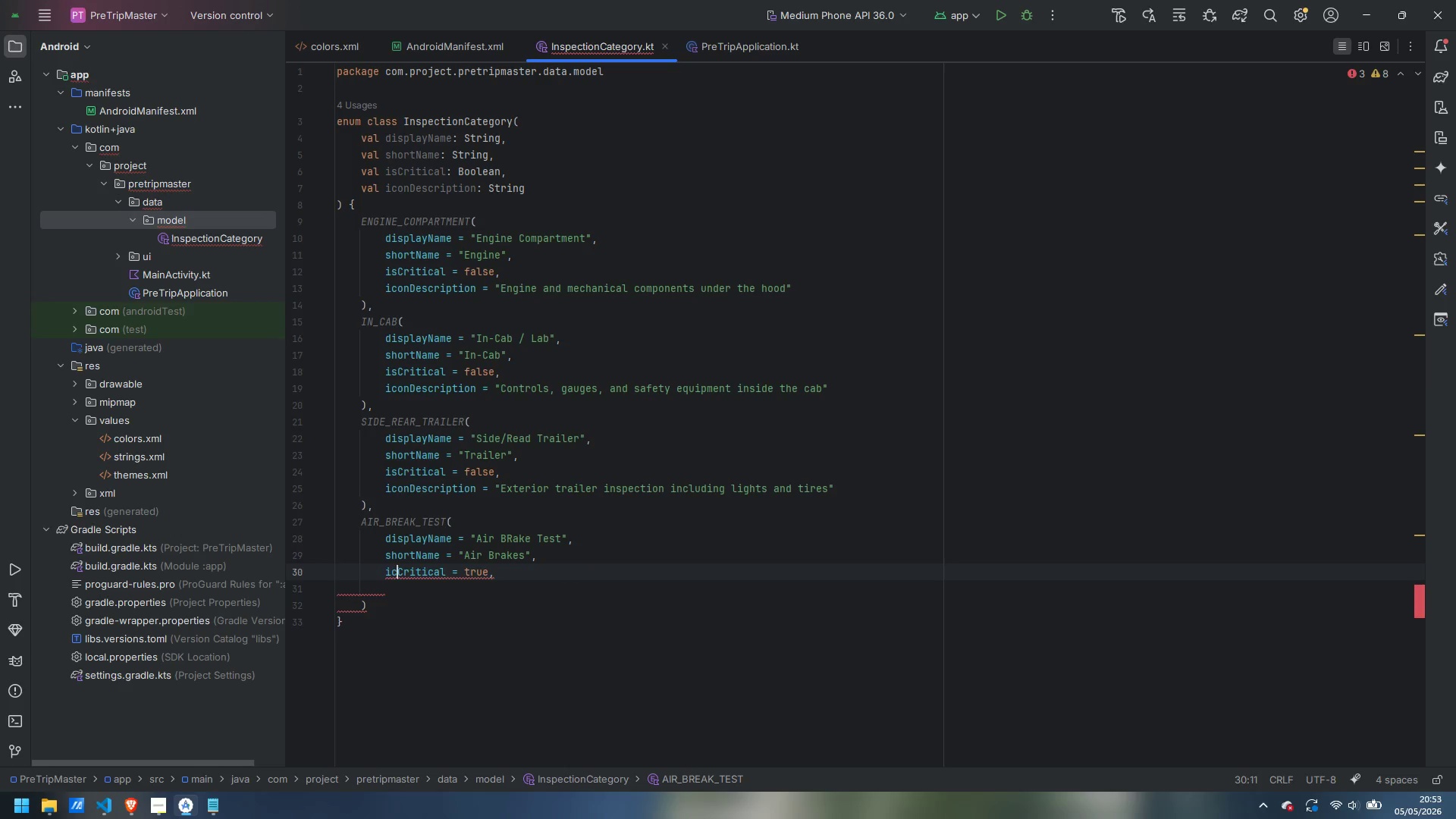 
key(Backspace)
 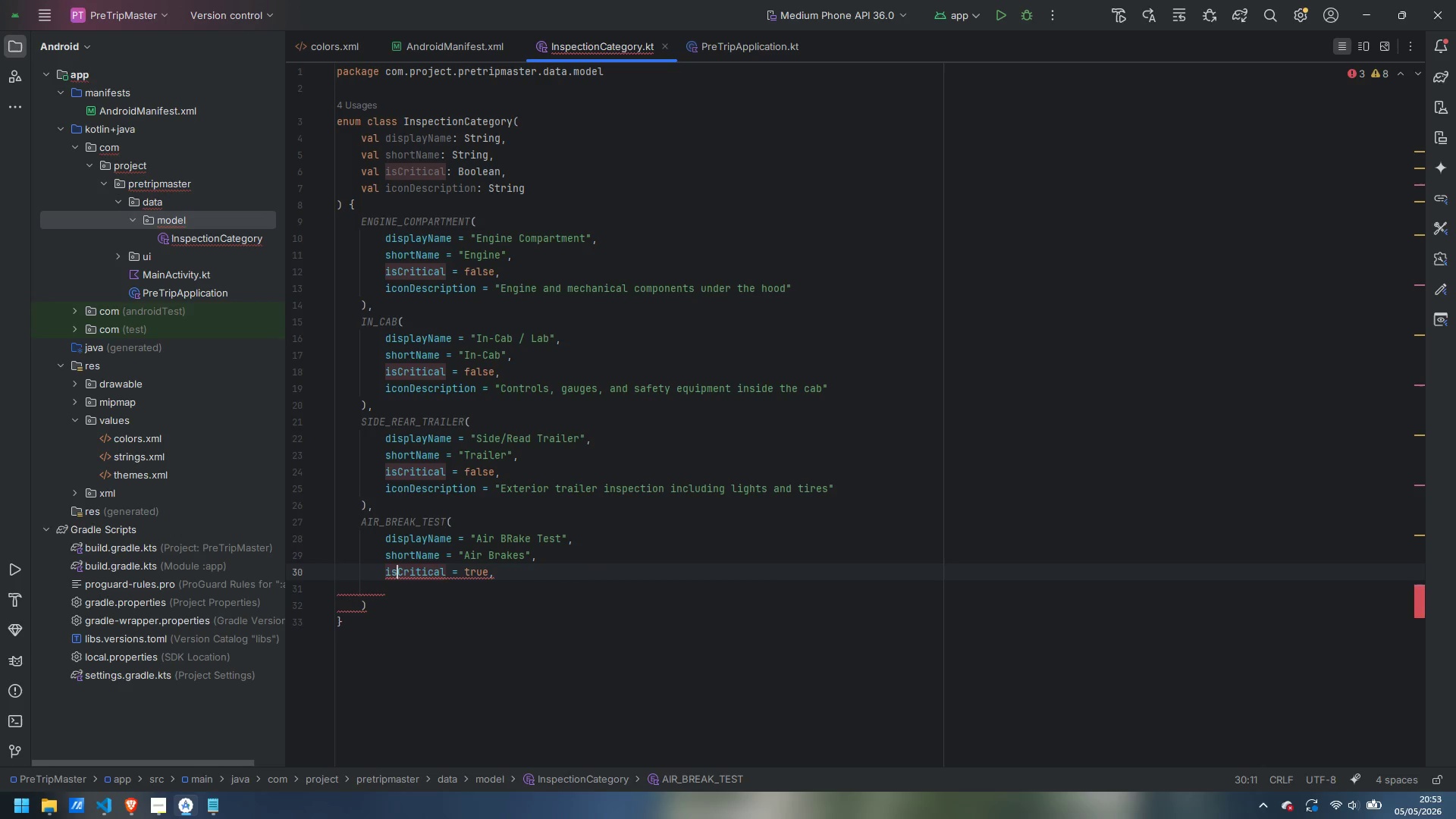 
key(S)
 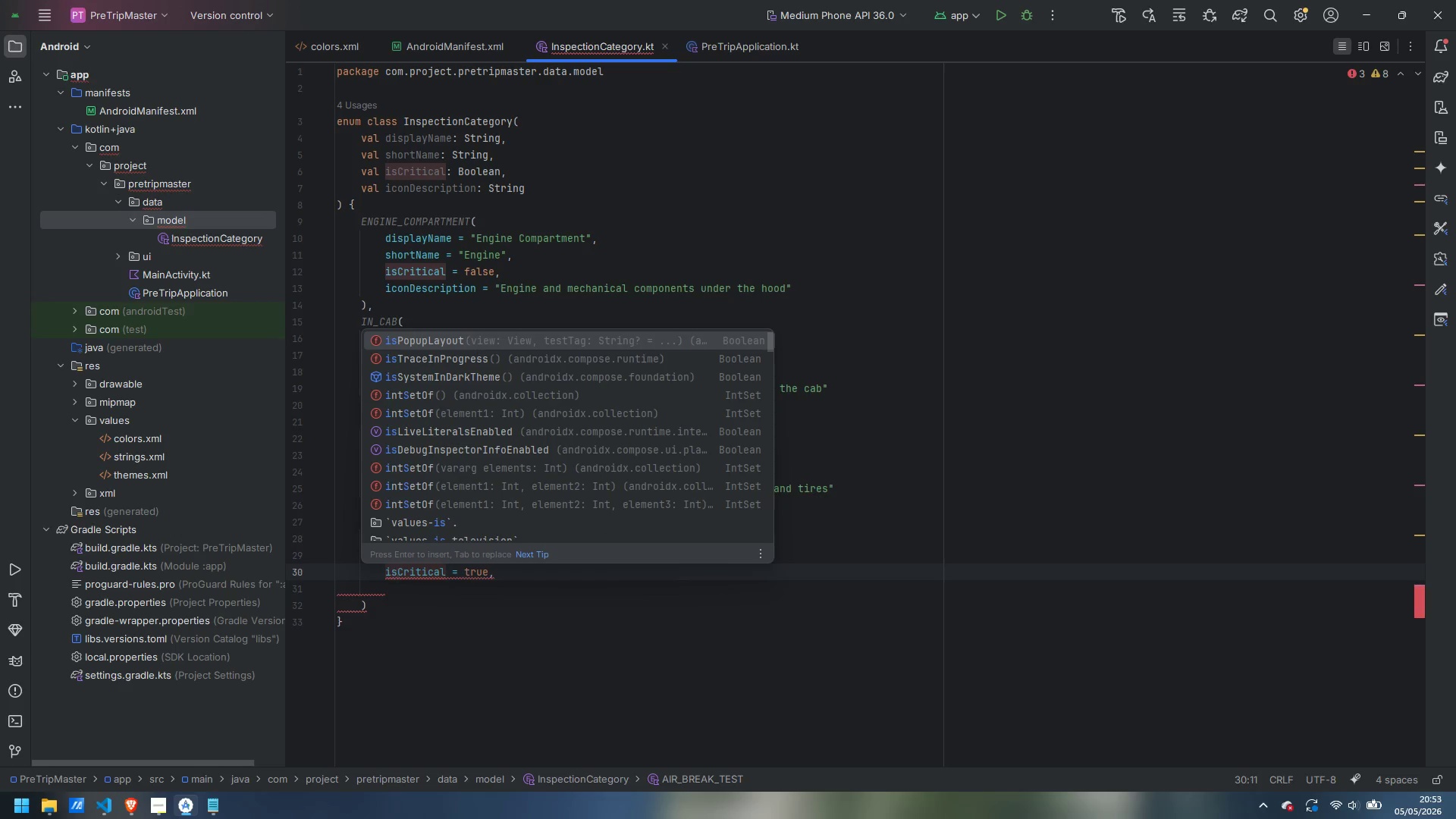 
key(Escape)
 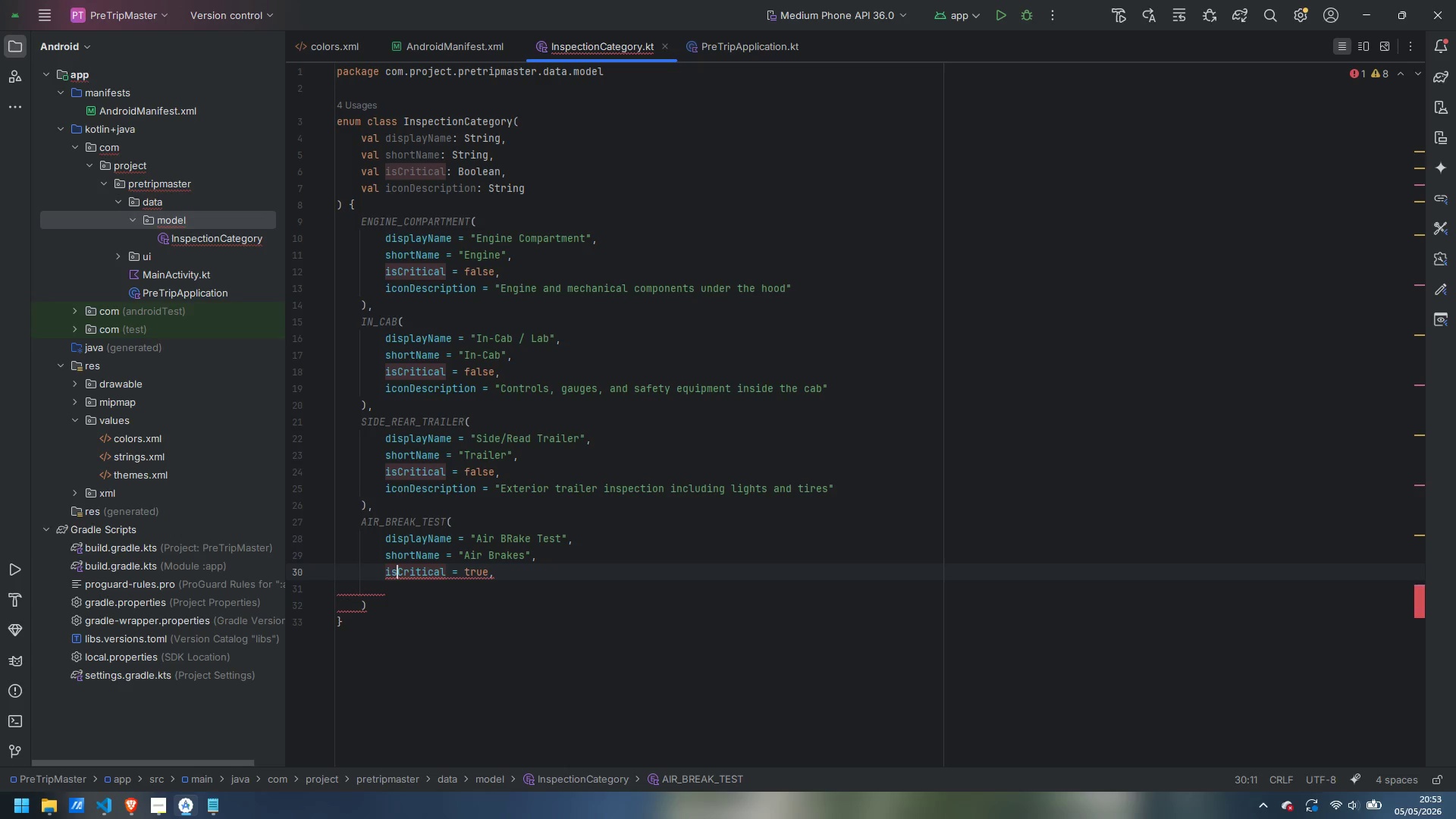 
key(ArrowDown)
 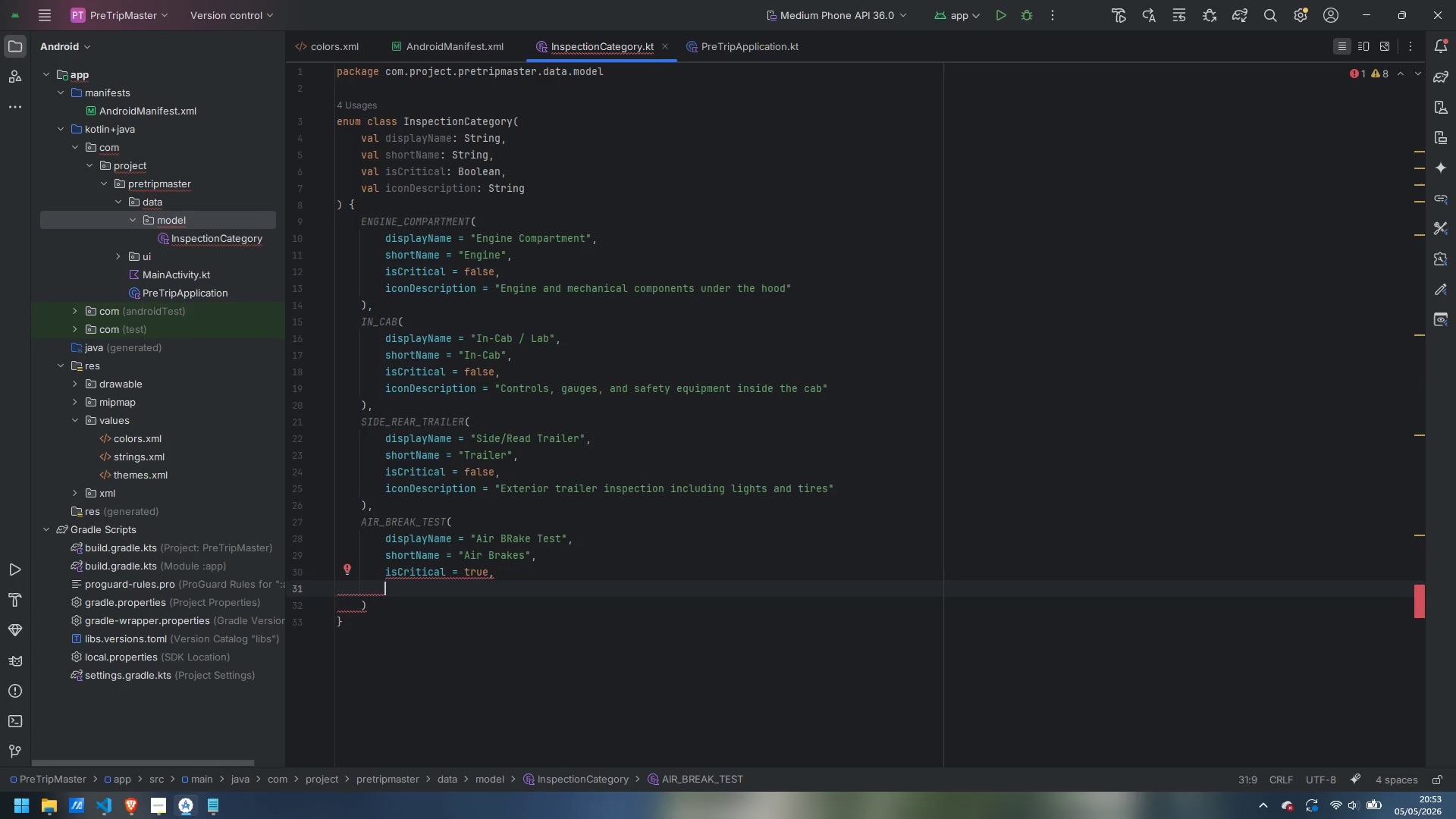 
wait(6.22)
 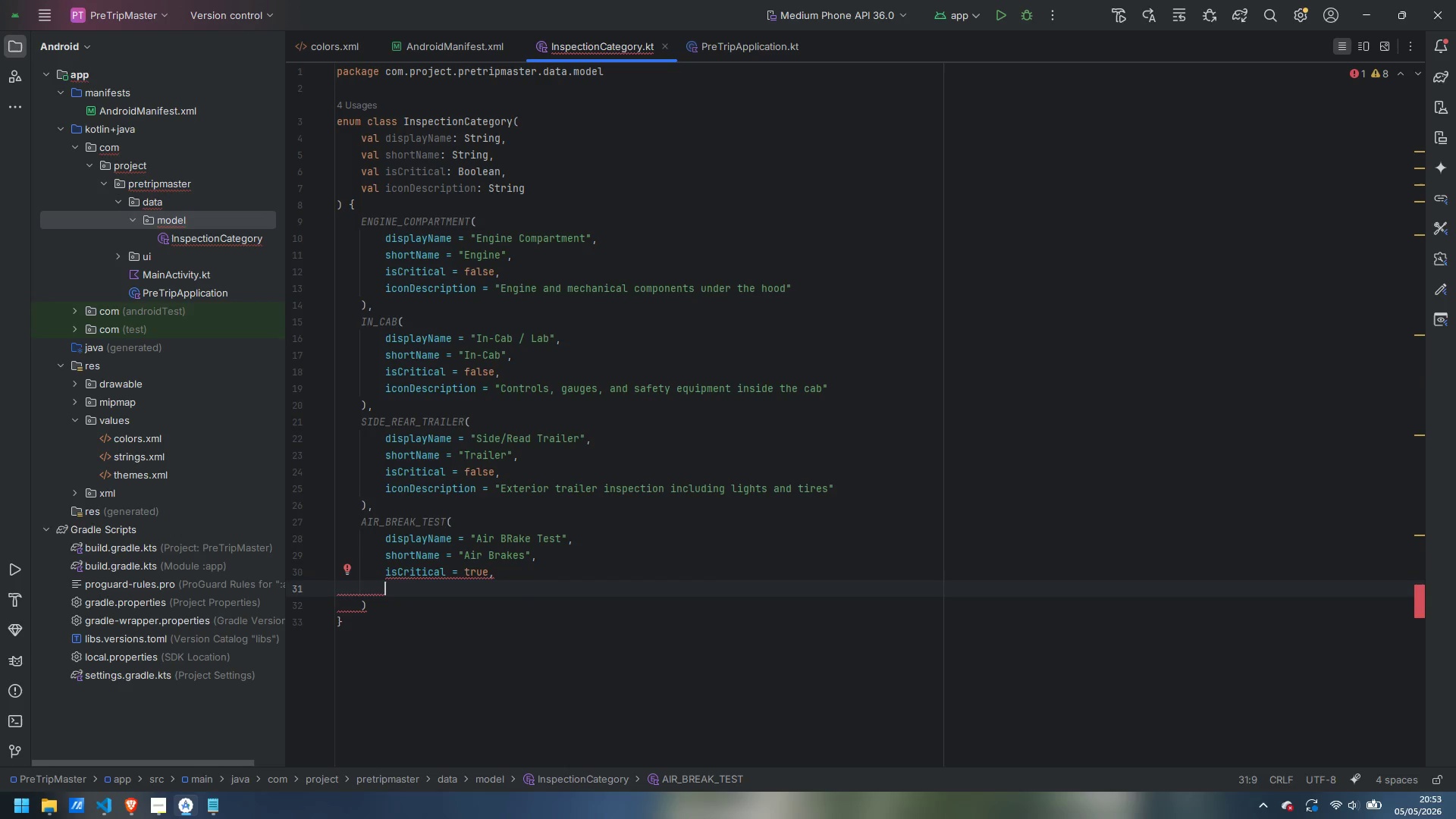 
type(iconDescription = "Critical air brake system verification tests)
 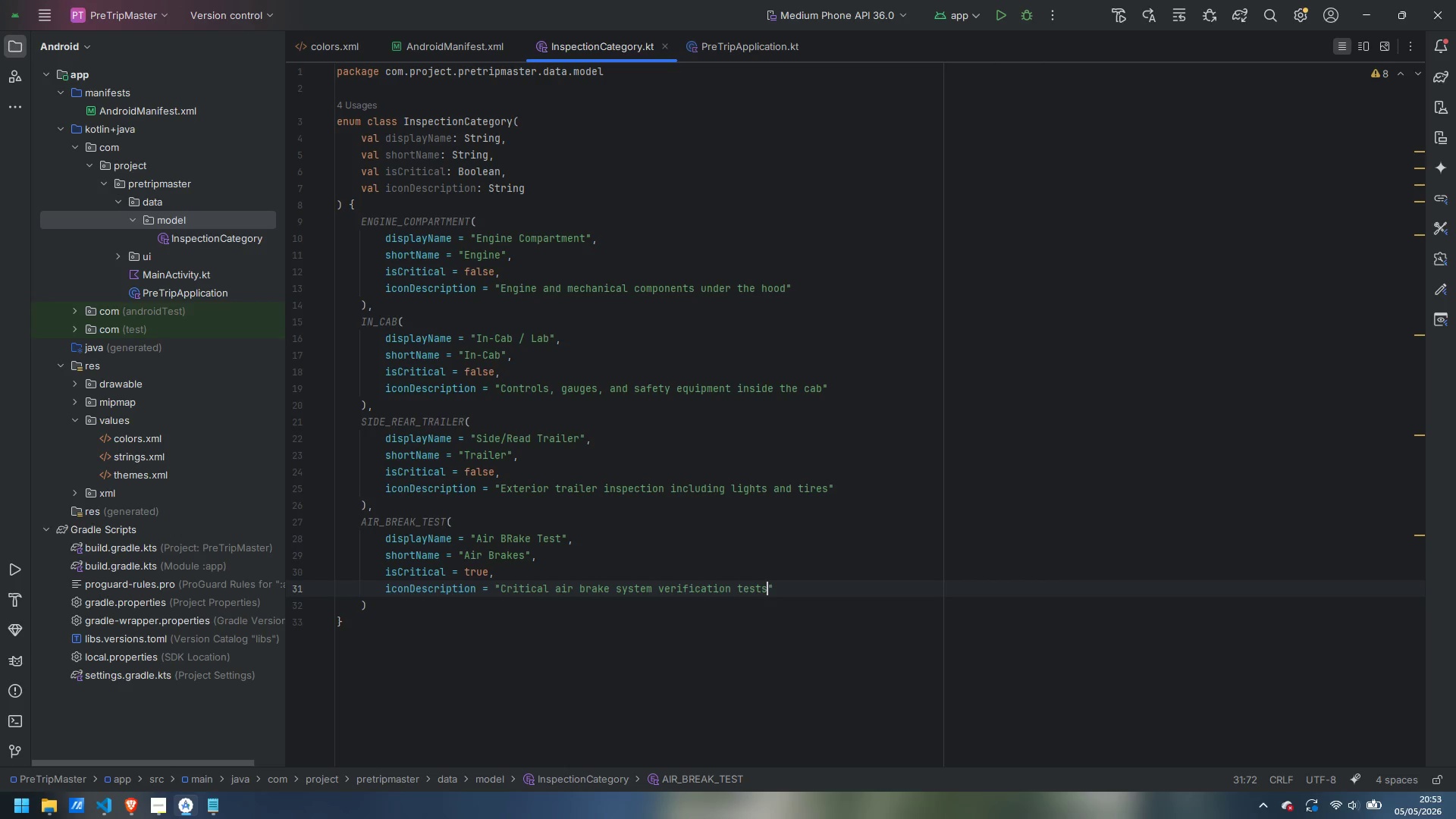 
wait(8.3)
 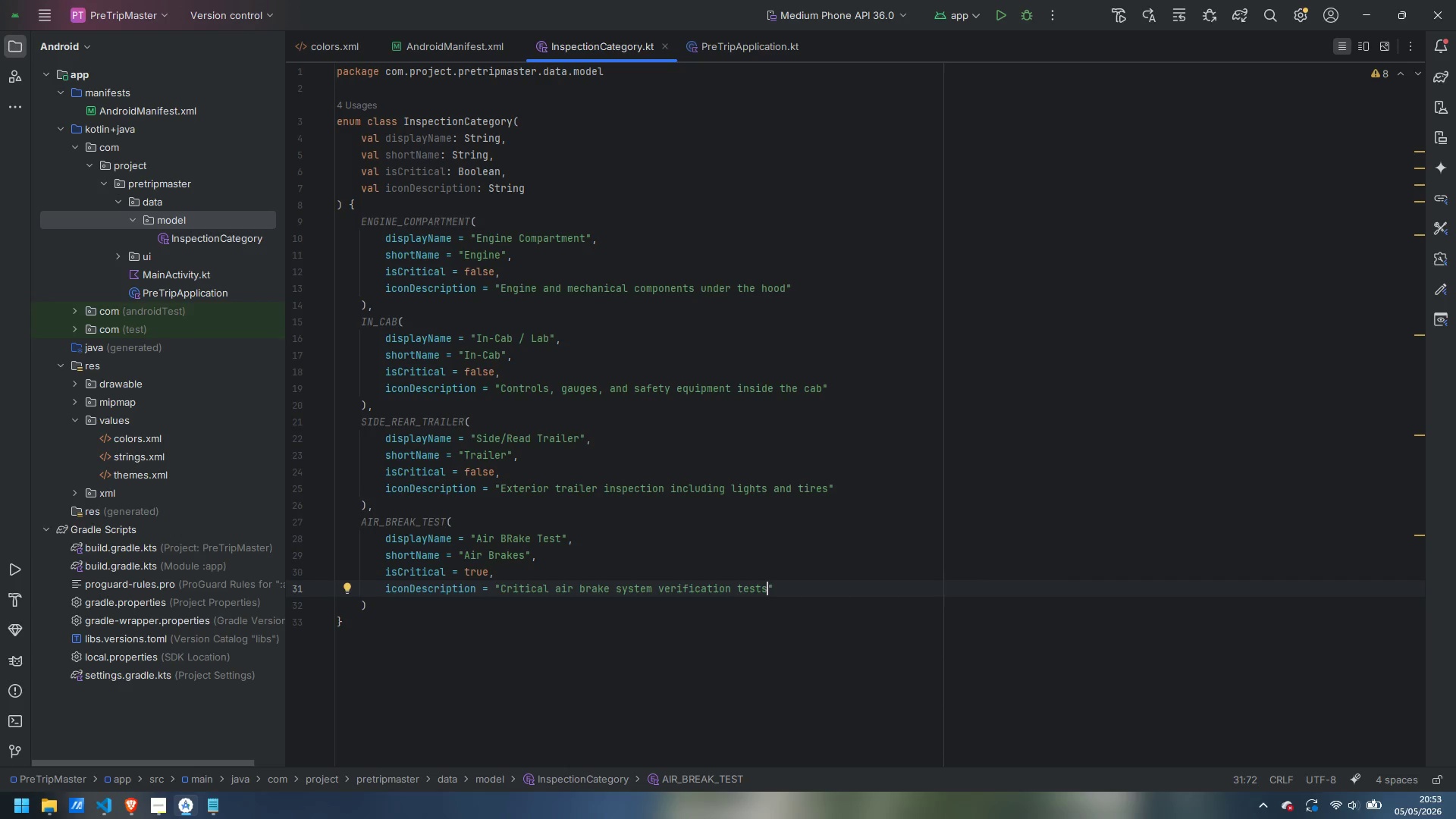 
scroll: coordinate [573, 473], scroll_direction: up, amount: 5.0
 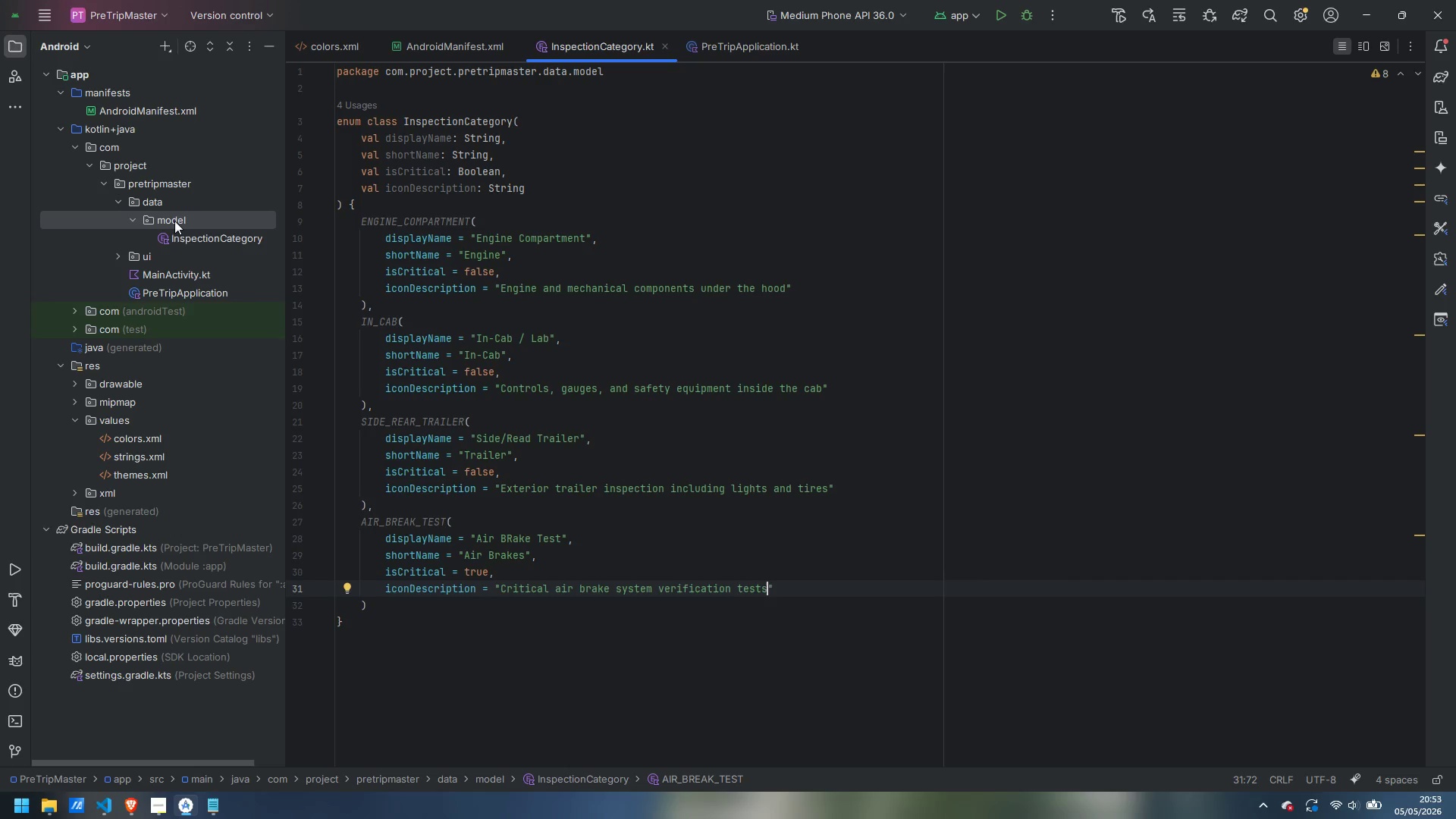 
right_click([174, 216])
 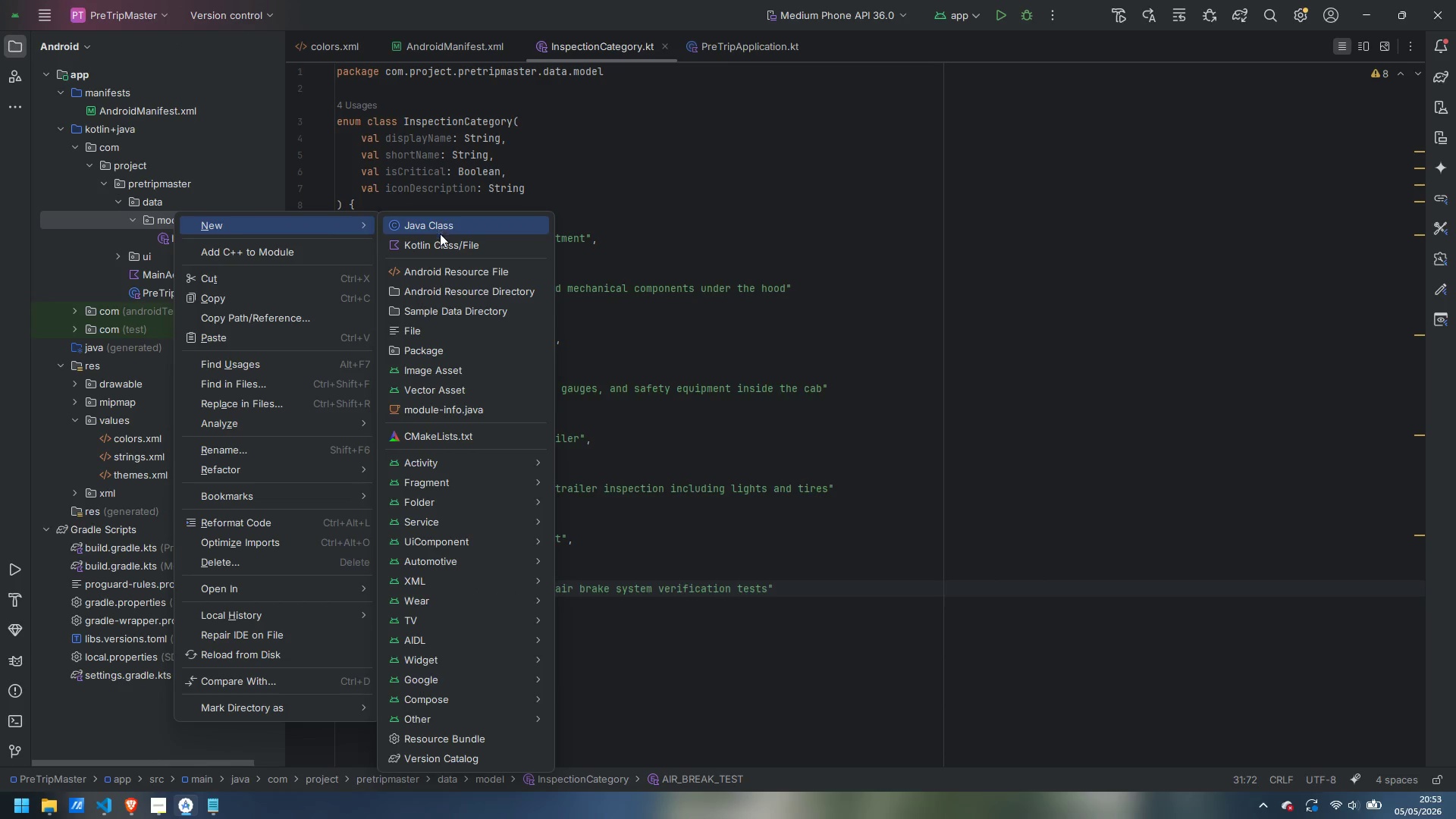 
left_click([441, 241])
 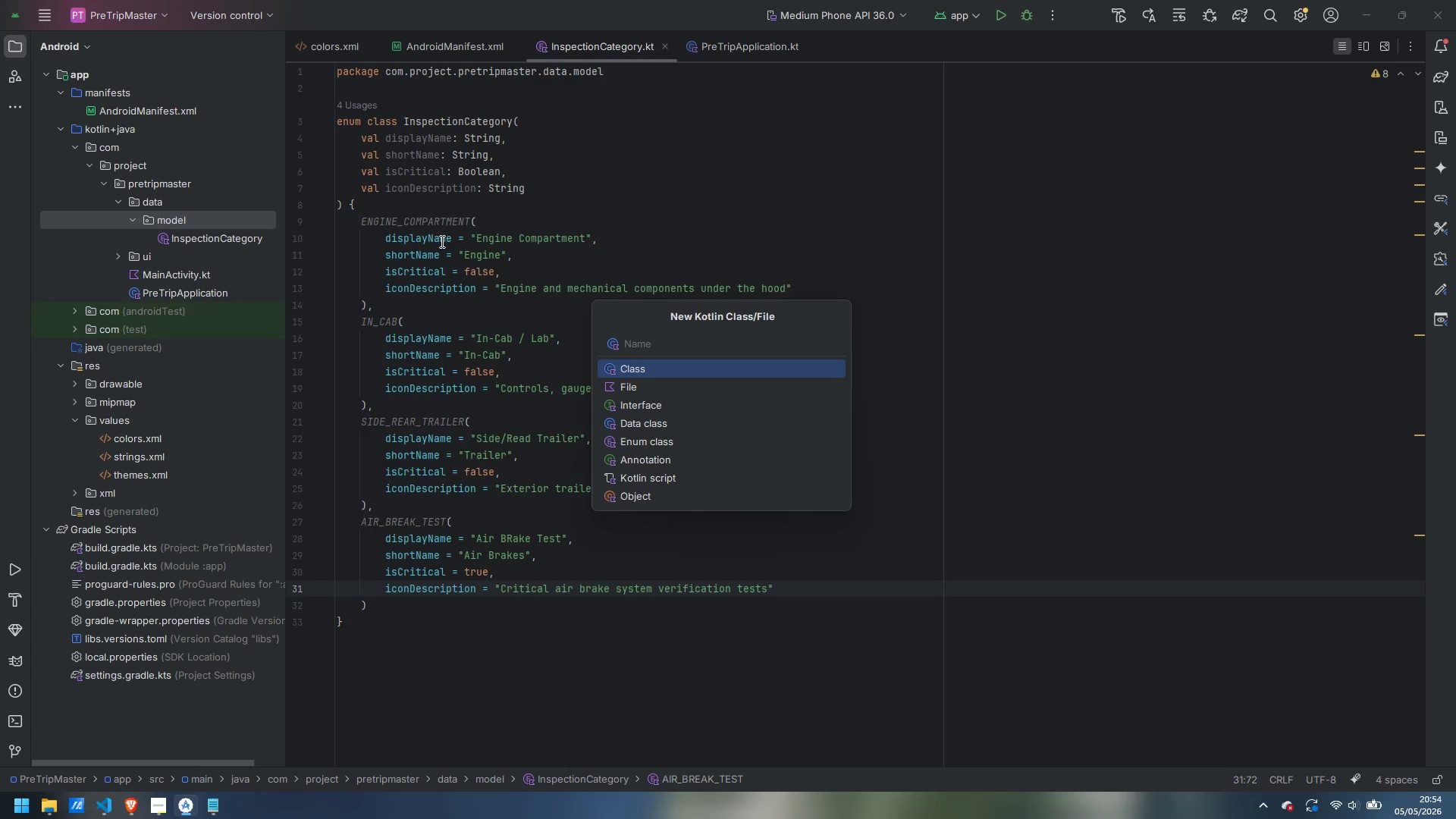 
key(ArrowDown)
 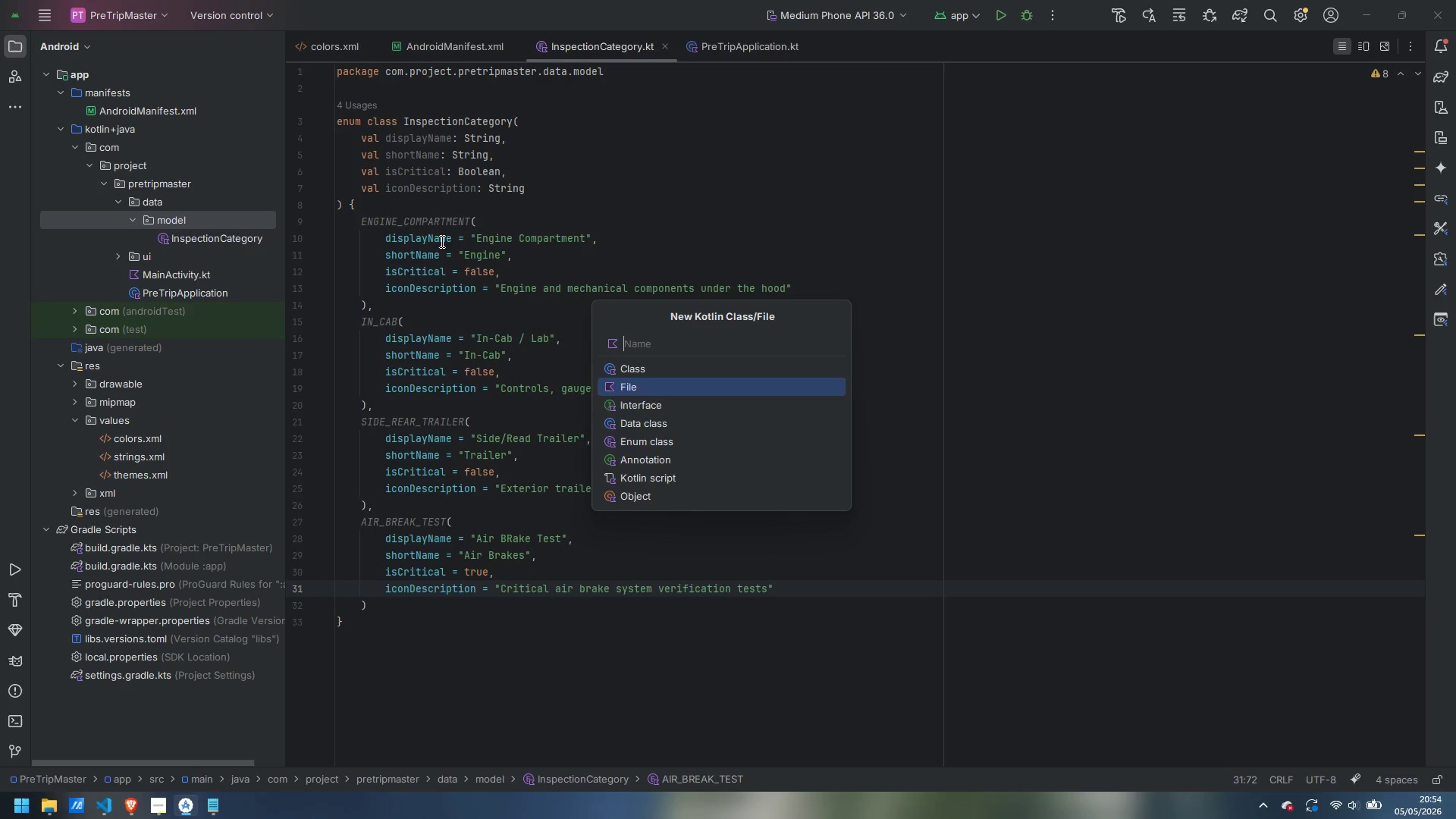 
key(ArrowDown)
 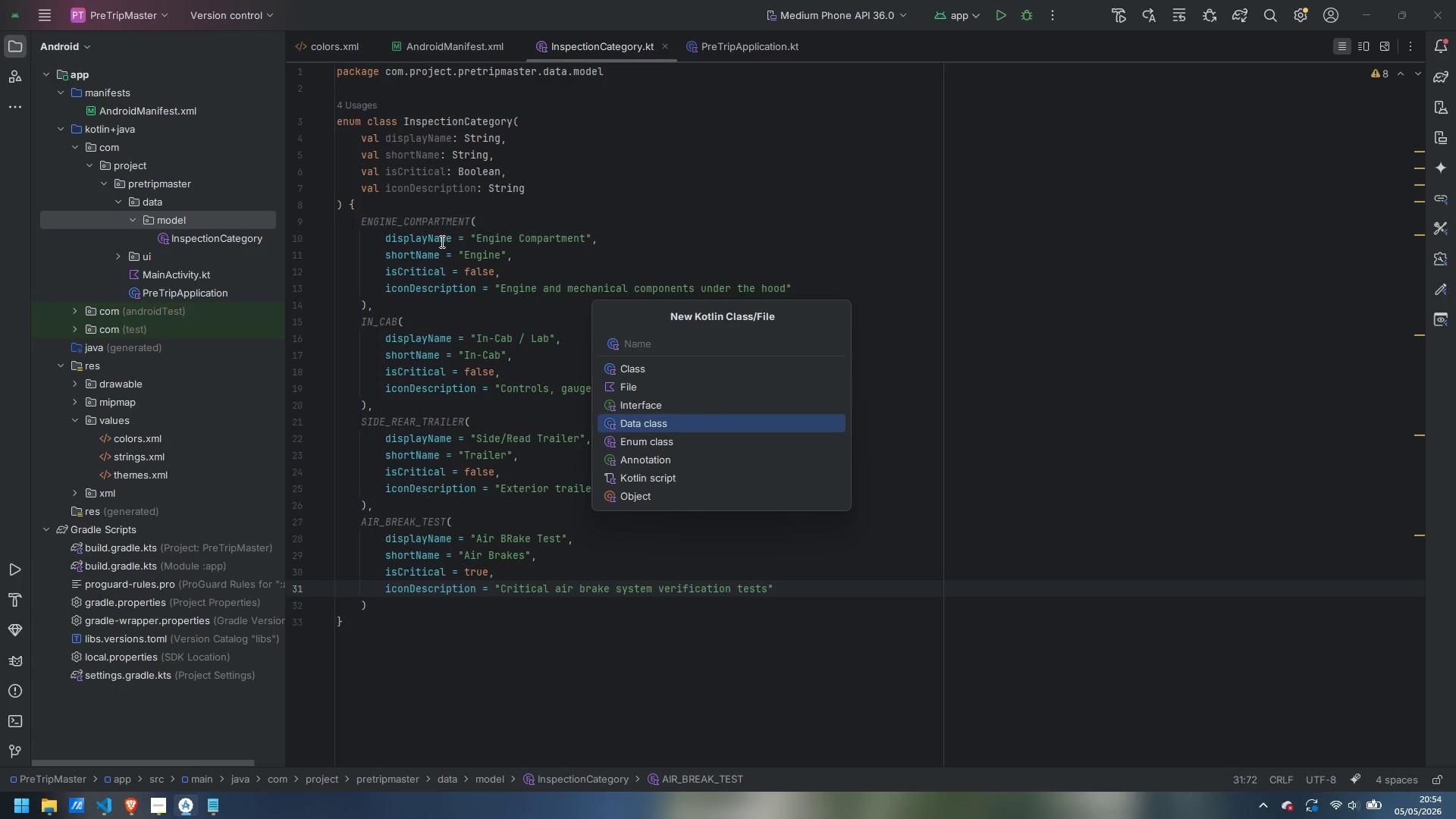 
key(ArrowDown)
 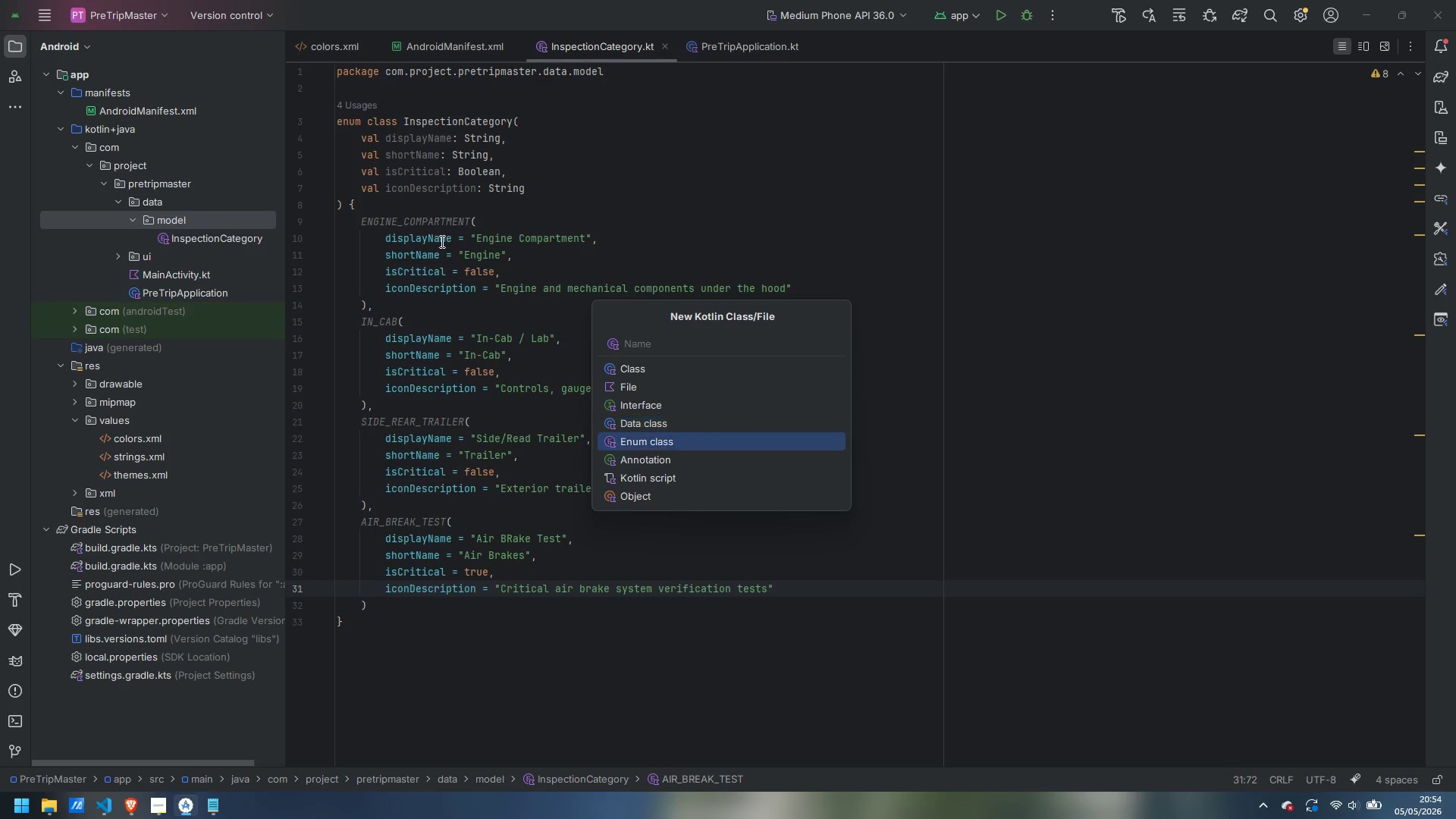 
key(ArrowDown)
 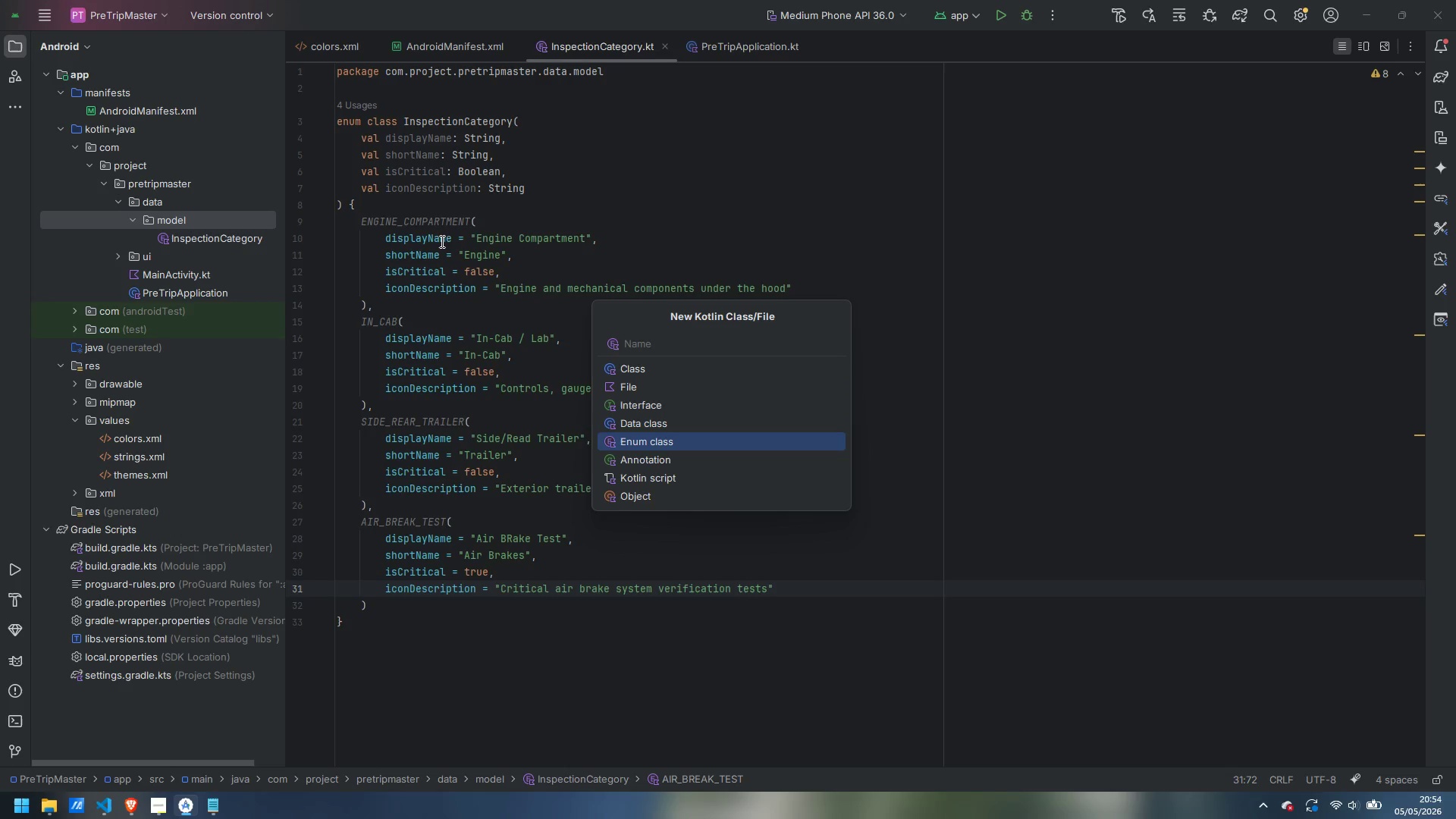 
type(InspectionMode)
 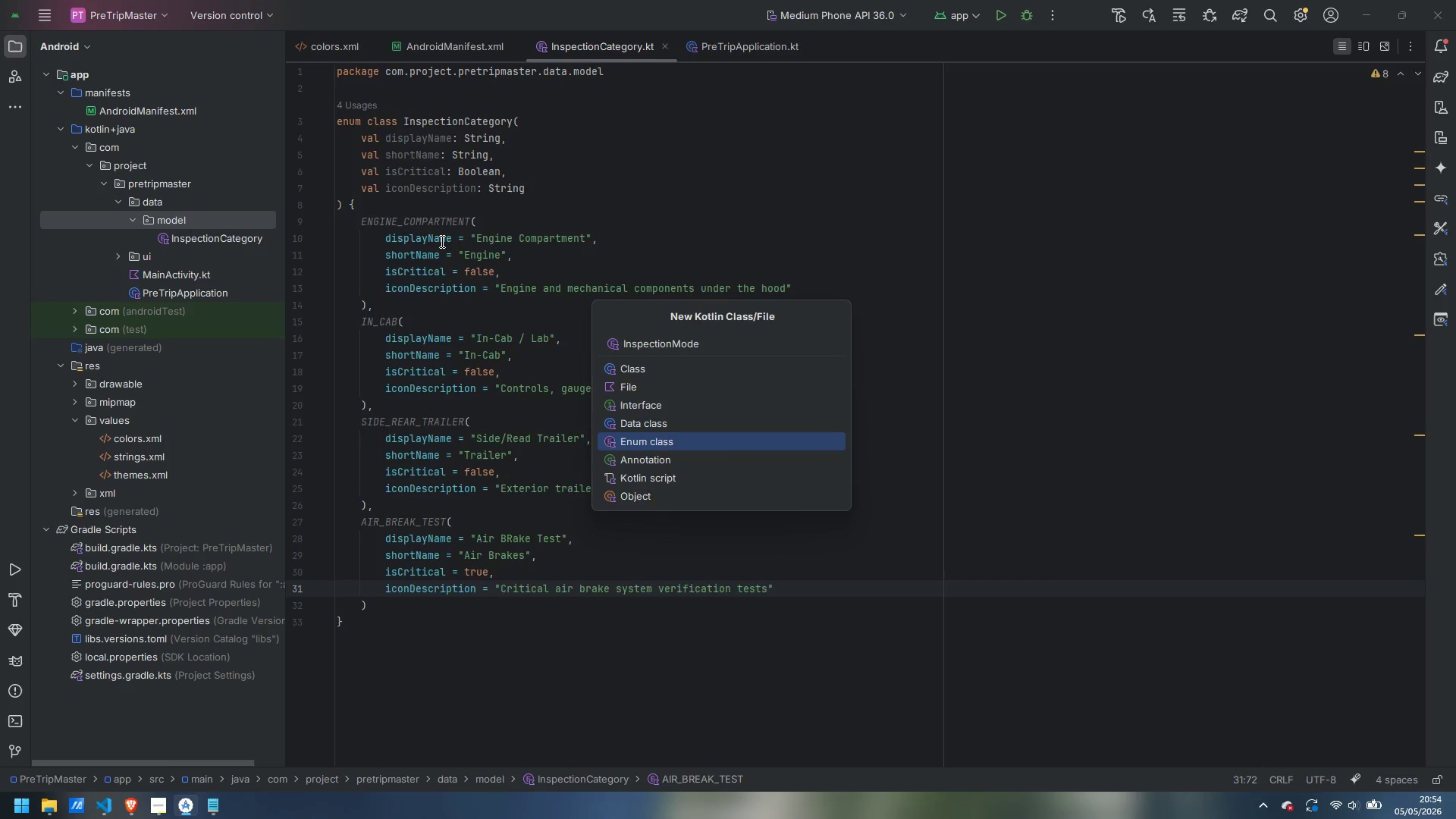 
key(Enter)
 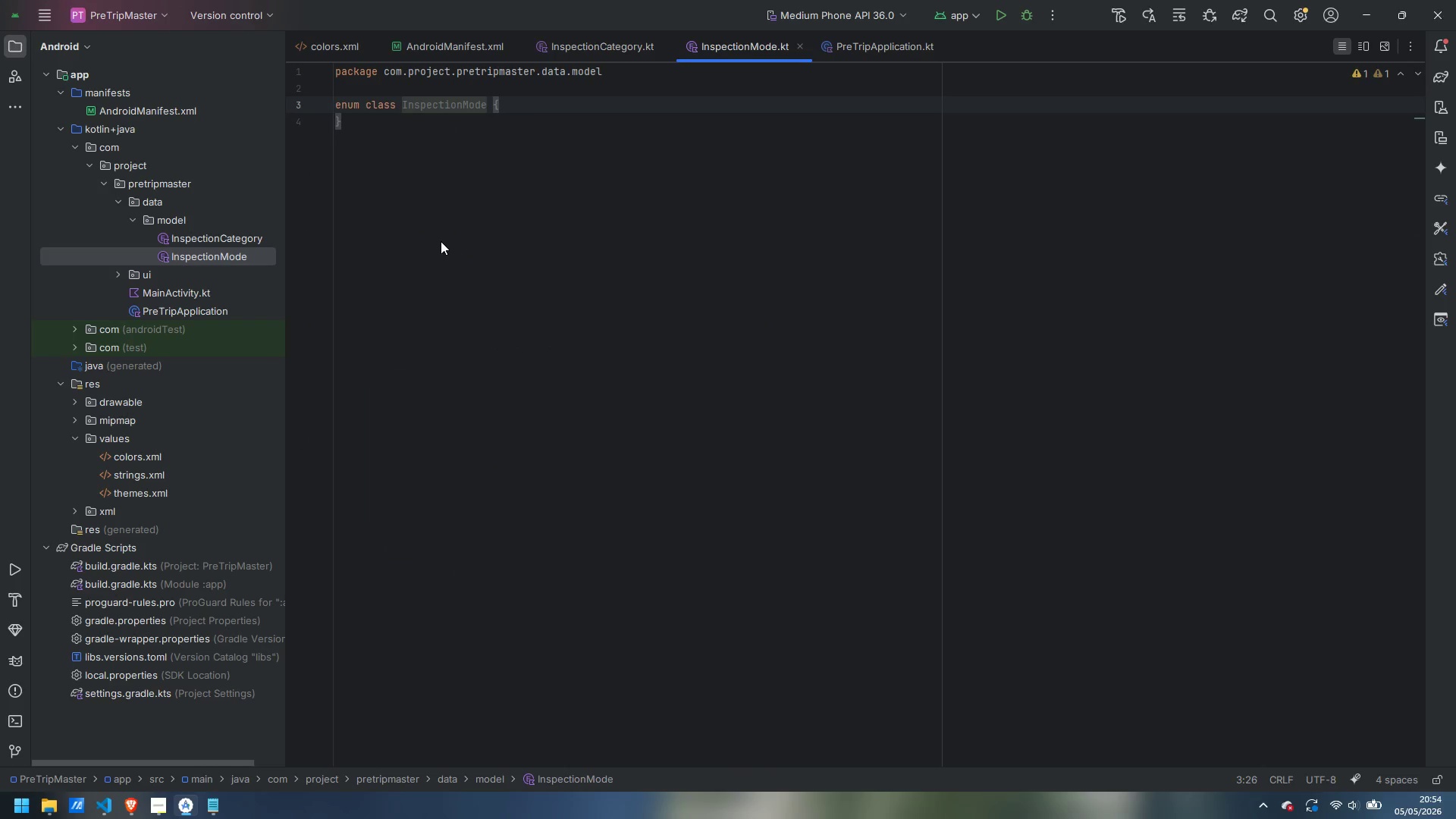 
key(ArrowDown)
 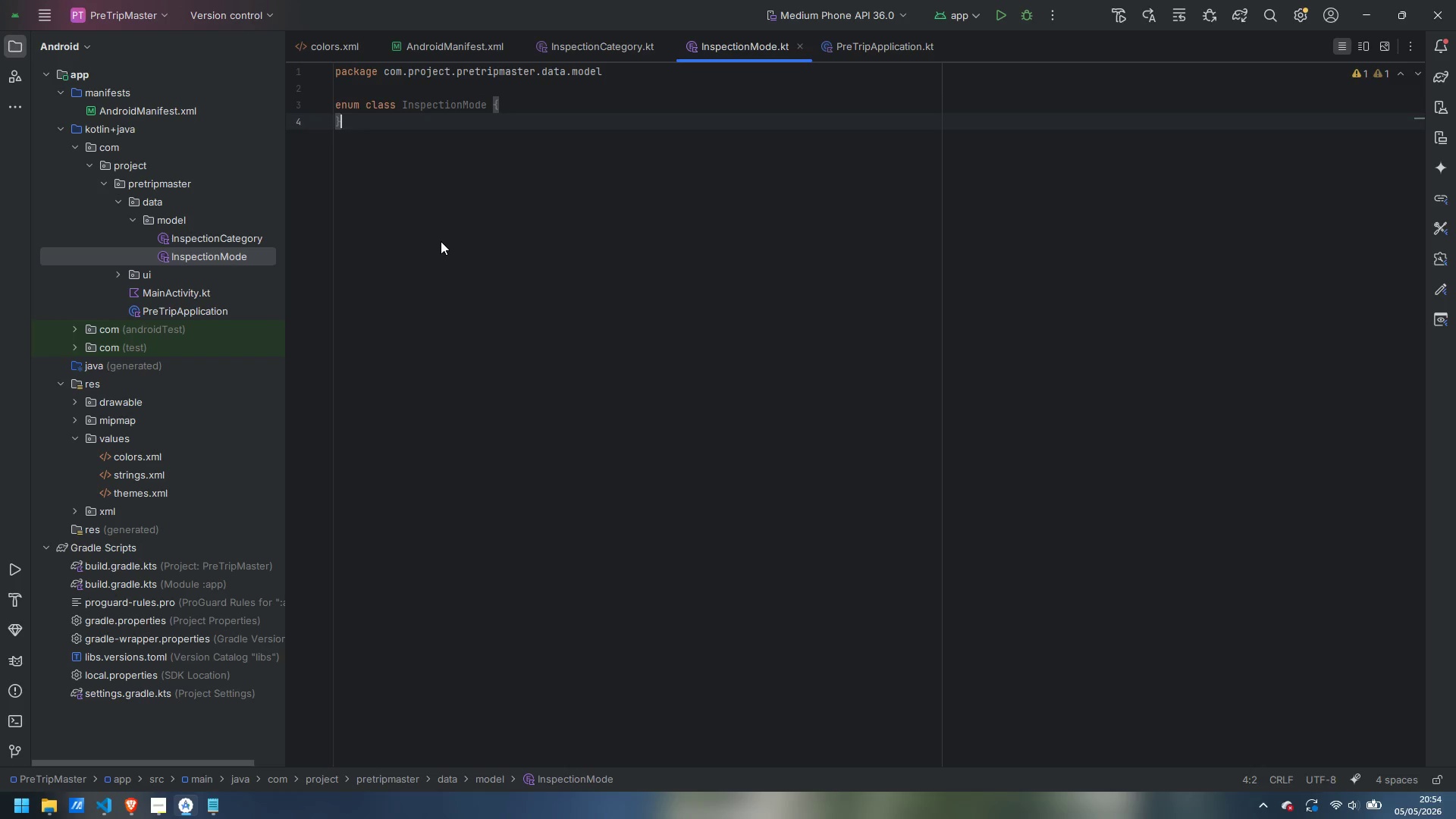 
key(Control+Backspace)
 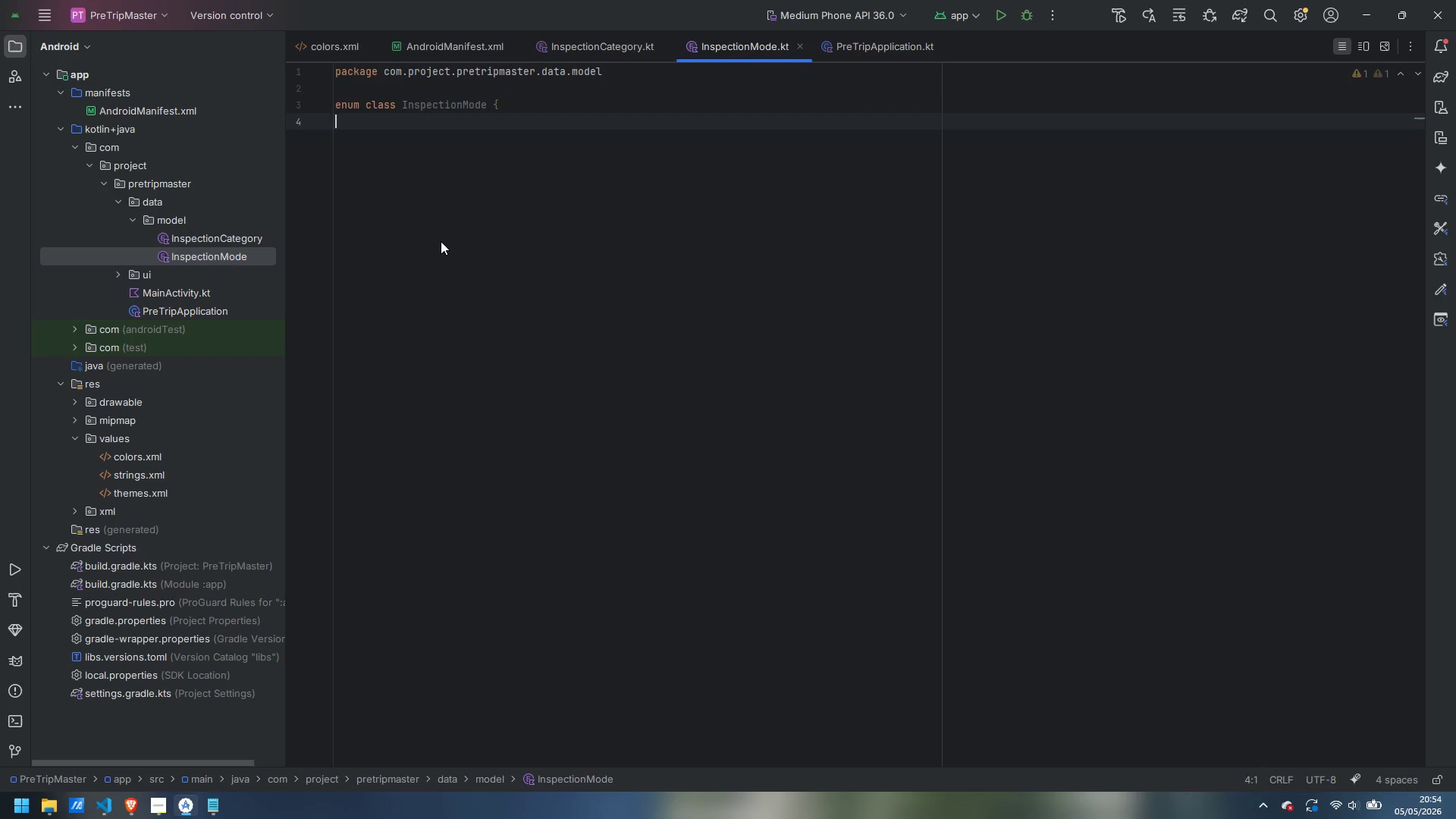 
key(Control+Backspace)
 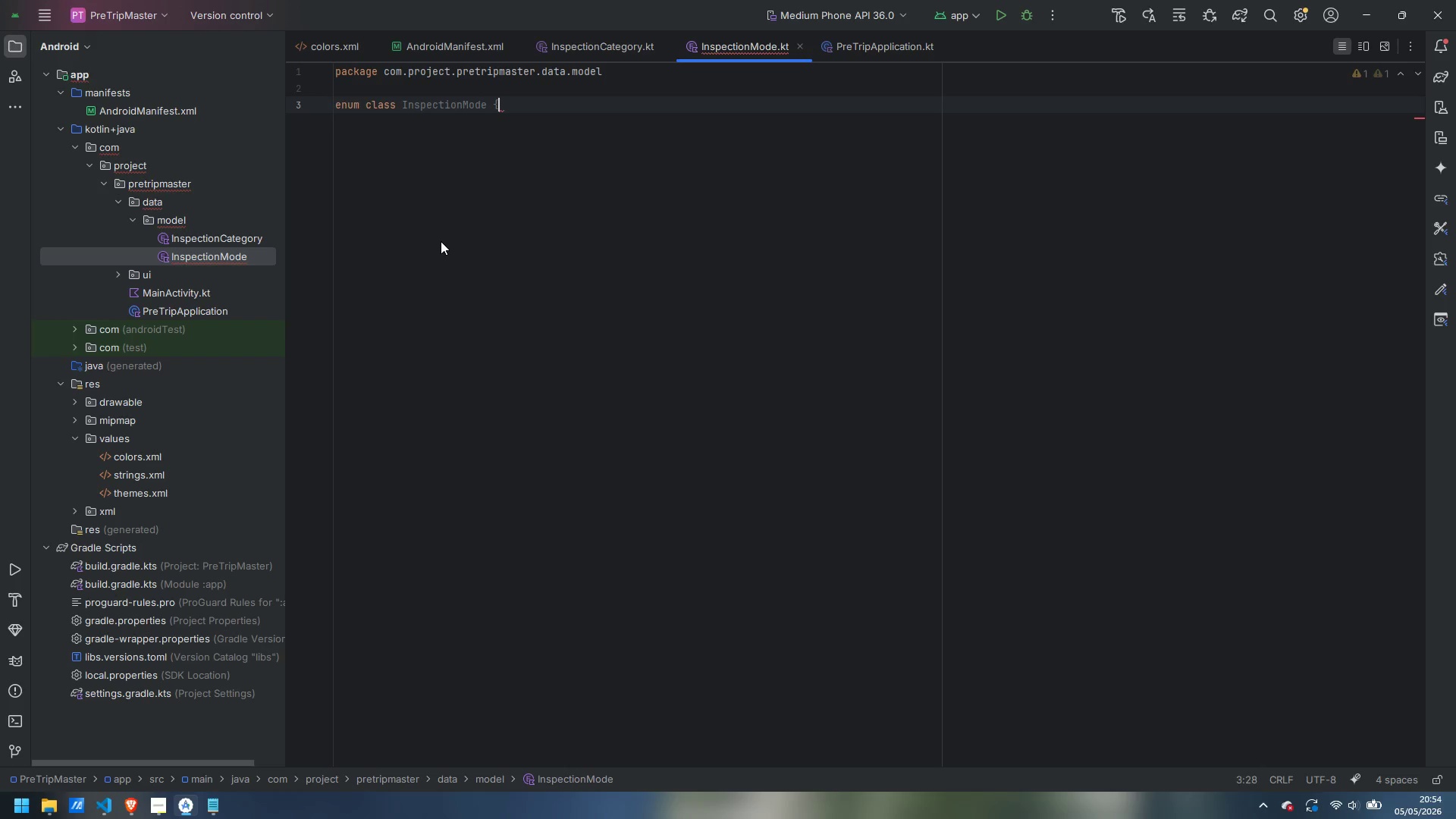 
key(Control+Backspace)
 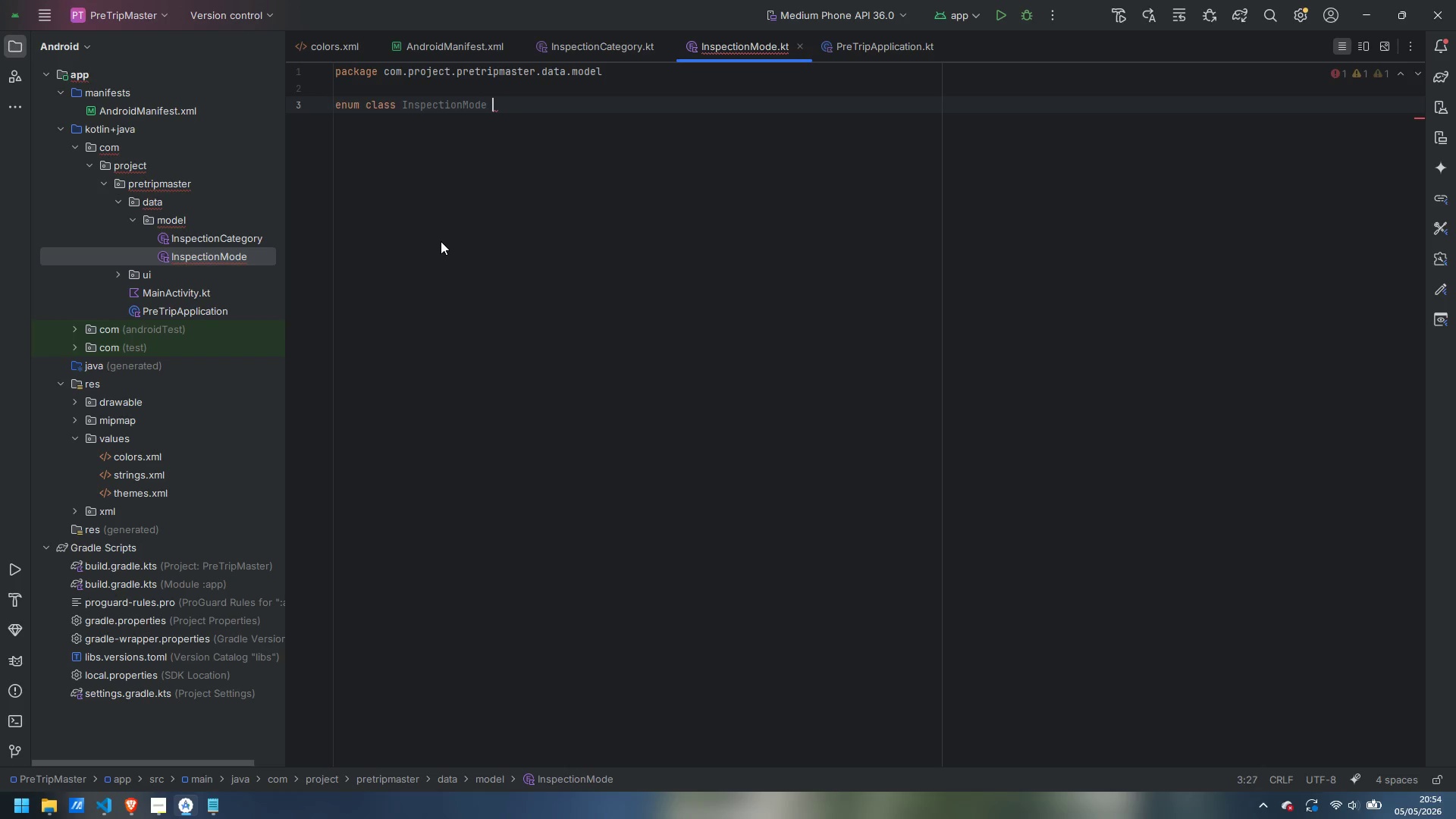 
key(Backspace)
 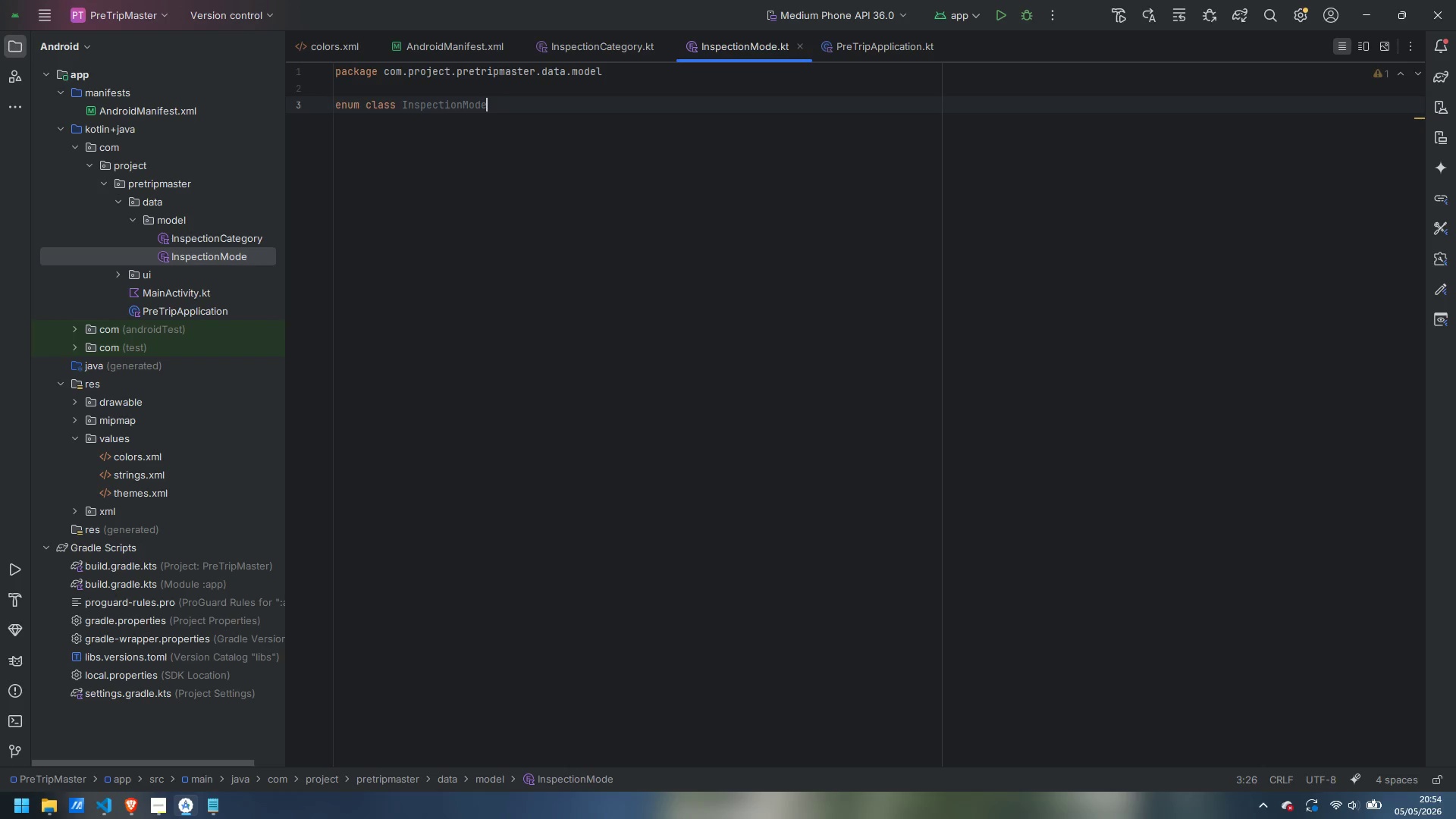 
key(Shift+9)
 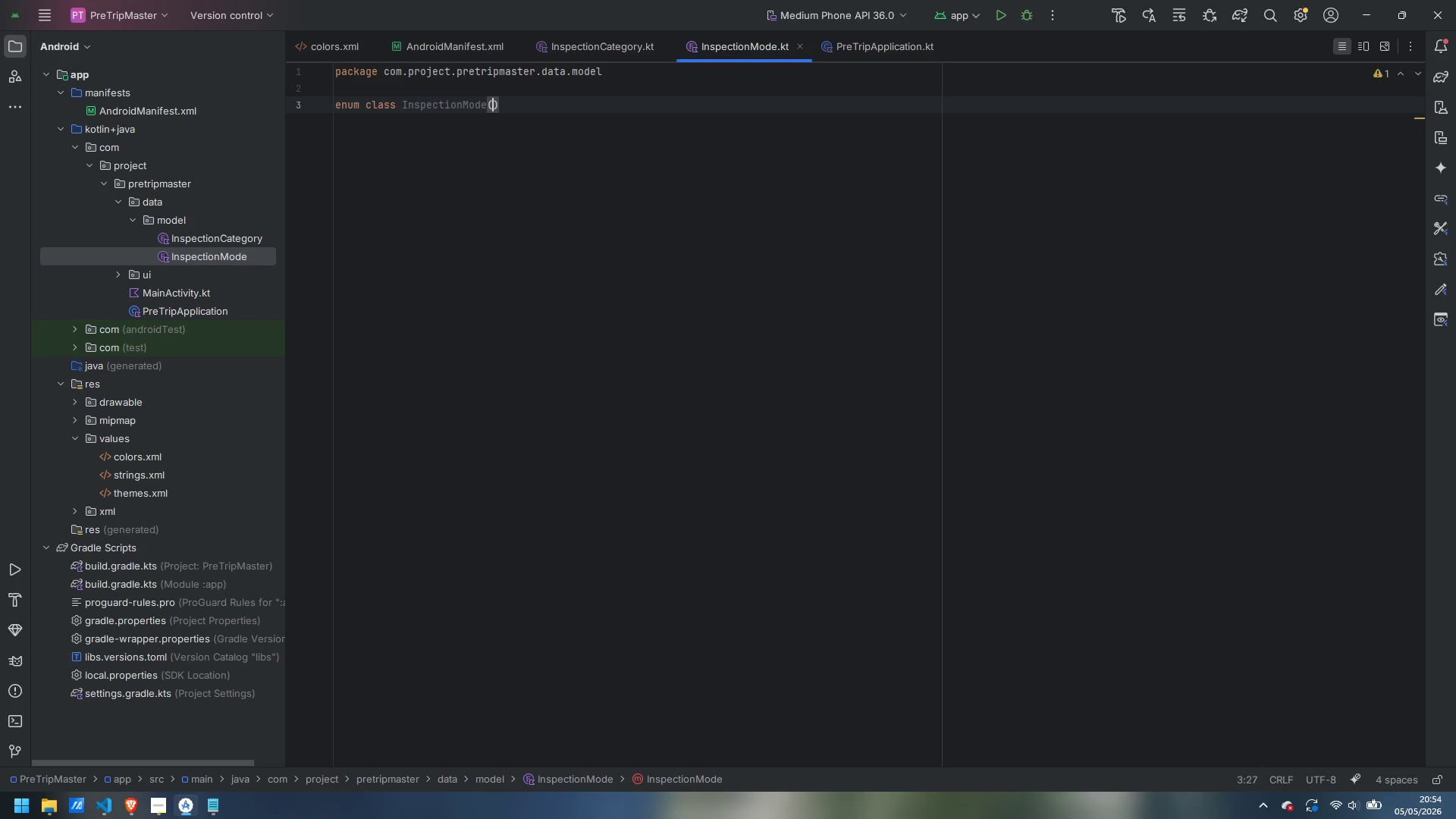 
key(Enter)
 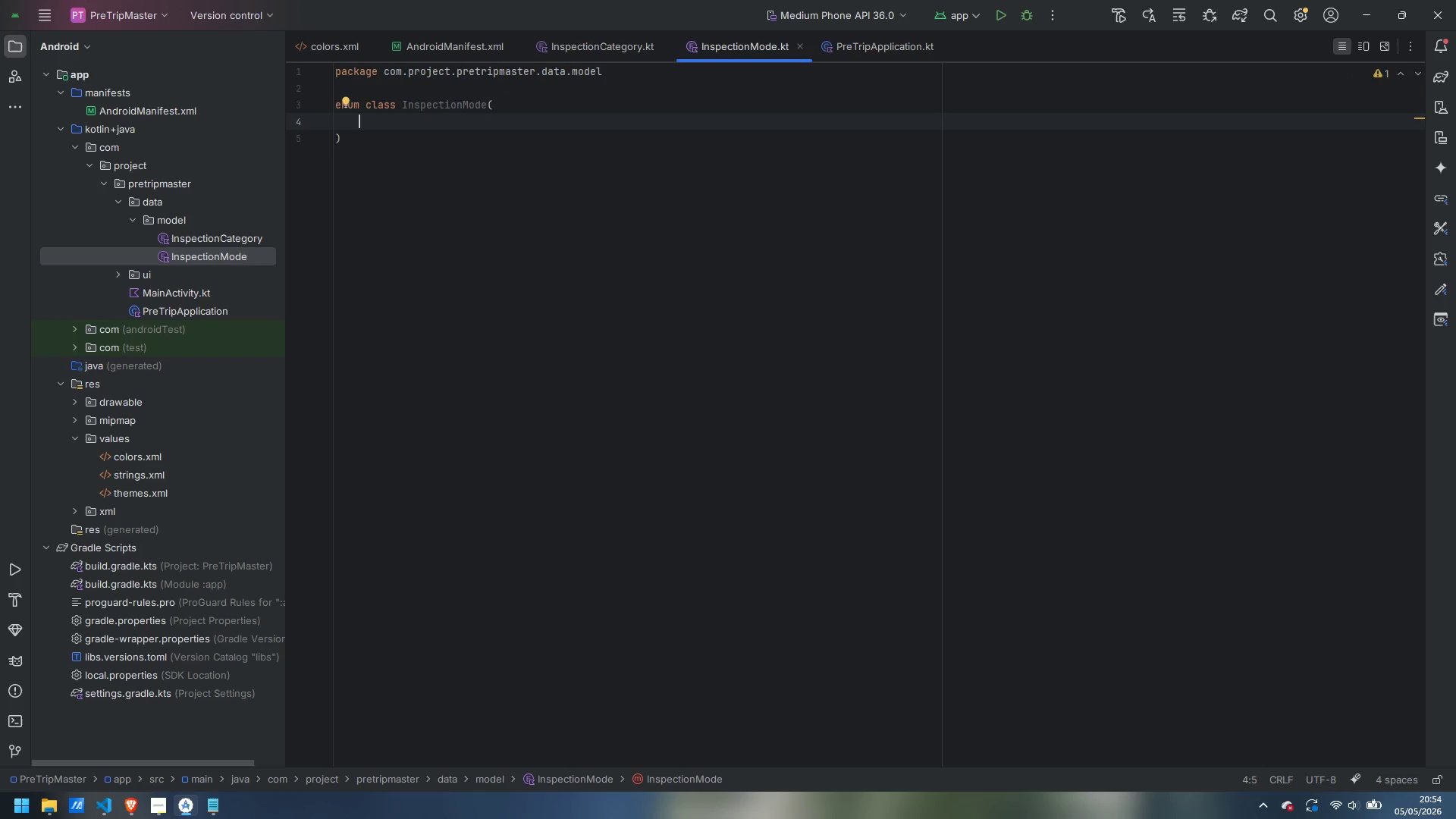 
key(Control+Z)
 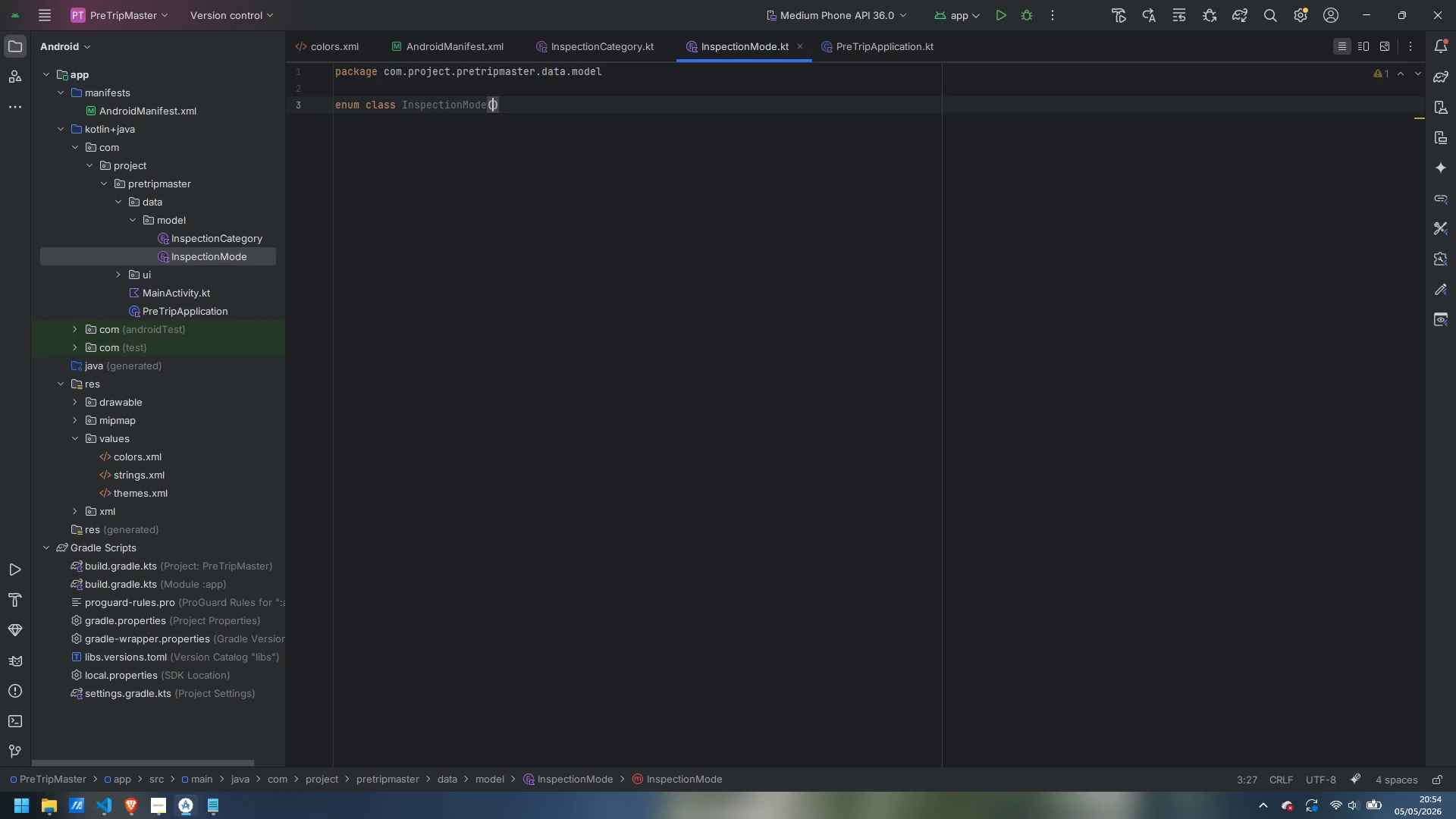 
key(Control+Z)
 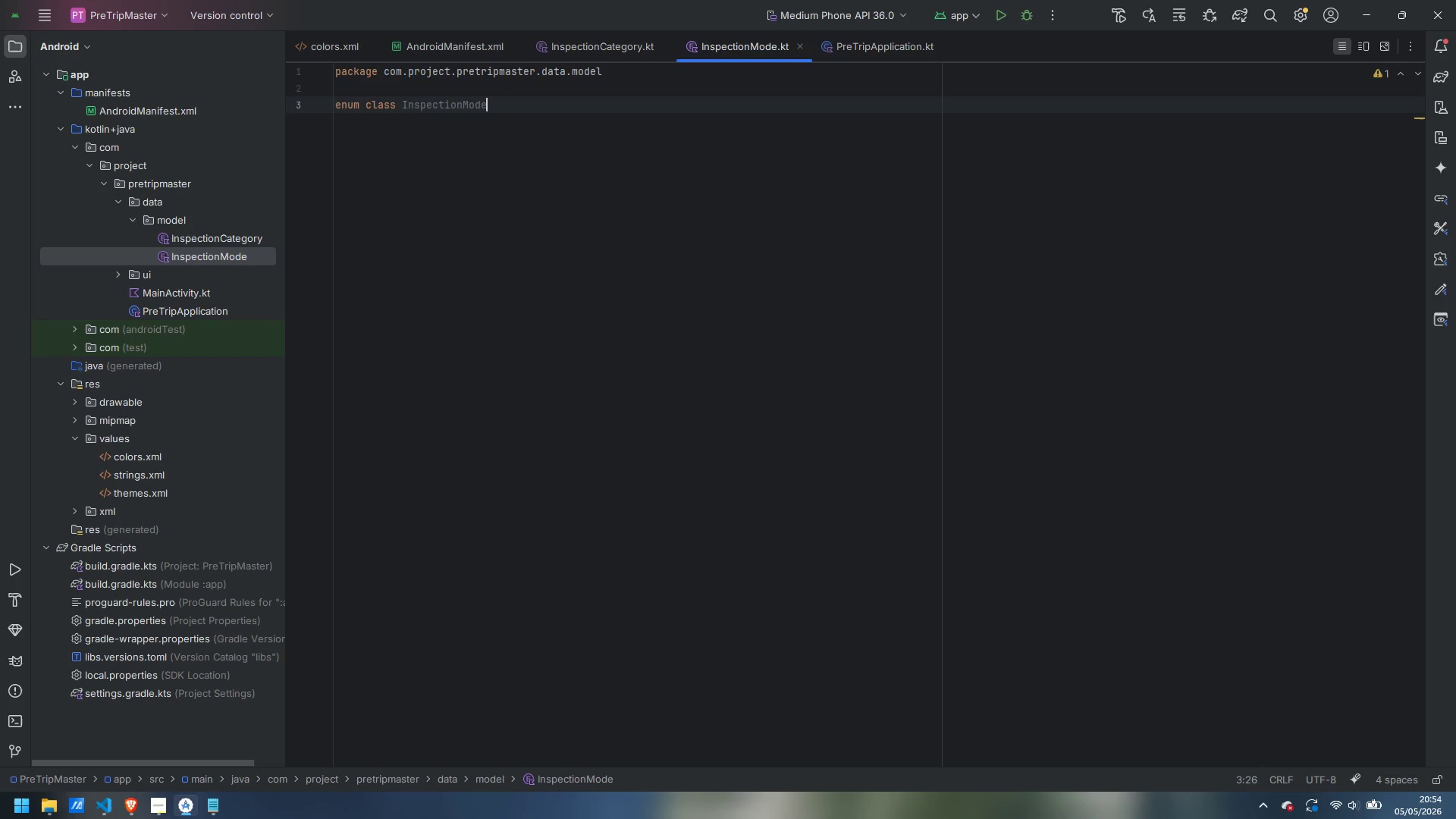 
key(Space)
 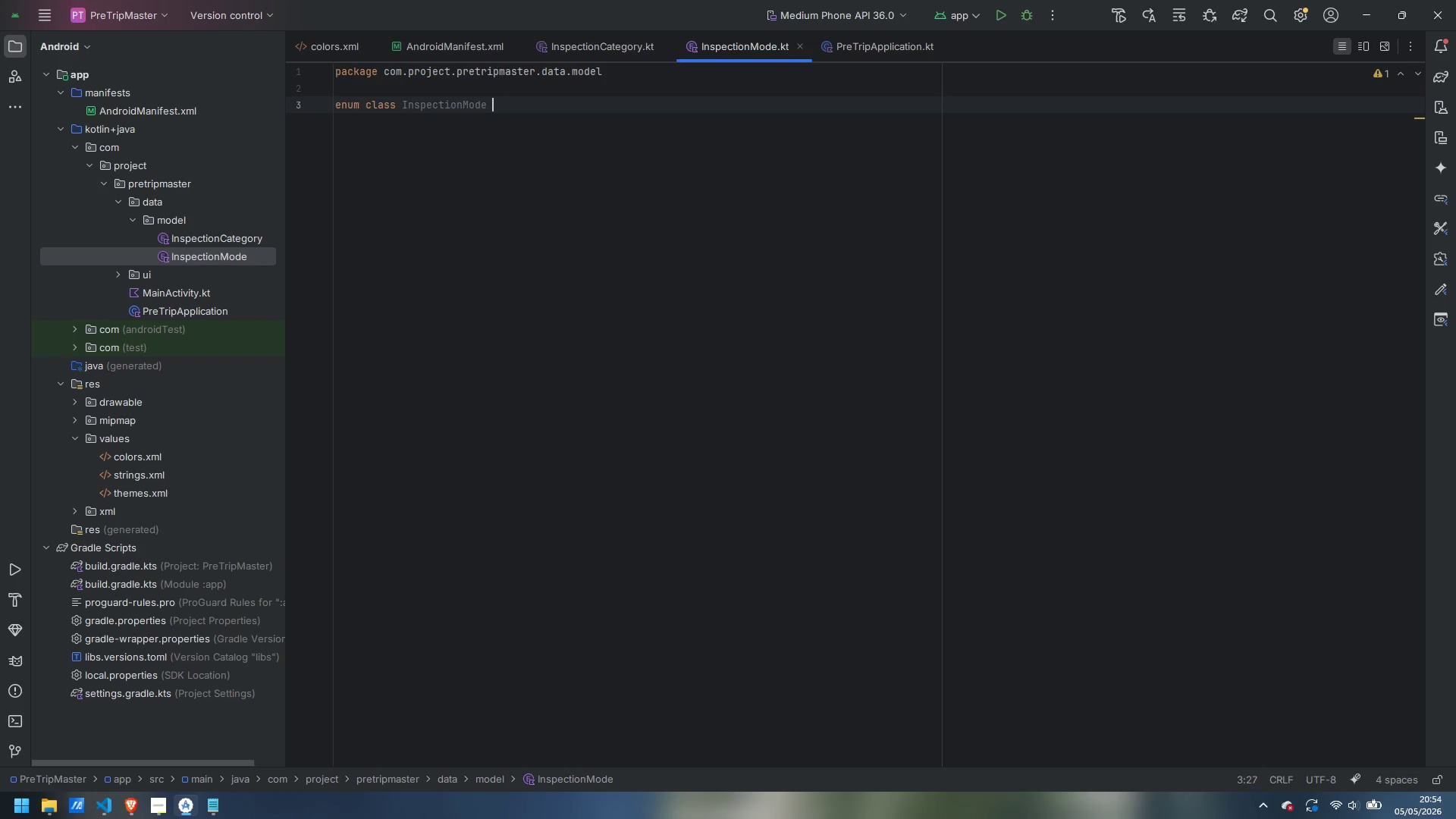 
key(Shift+ShiftLeft)
 